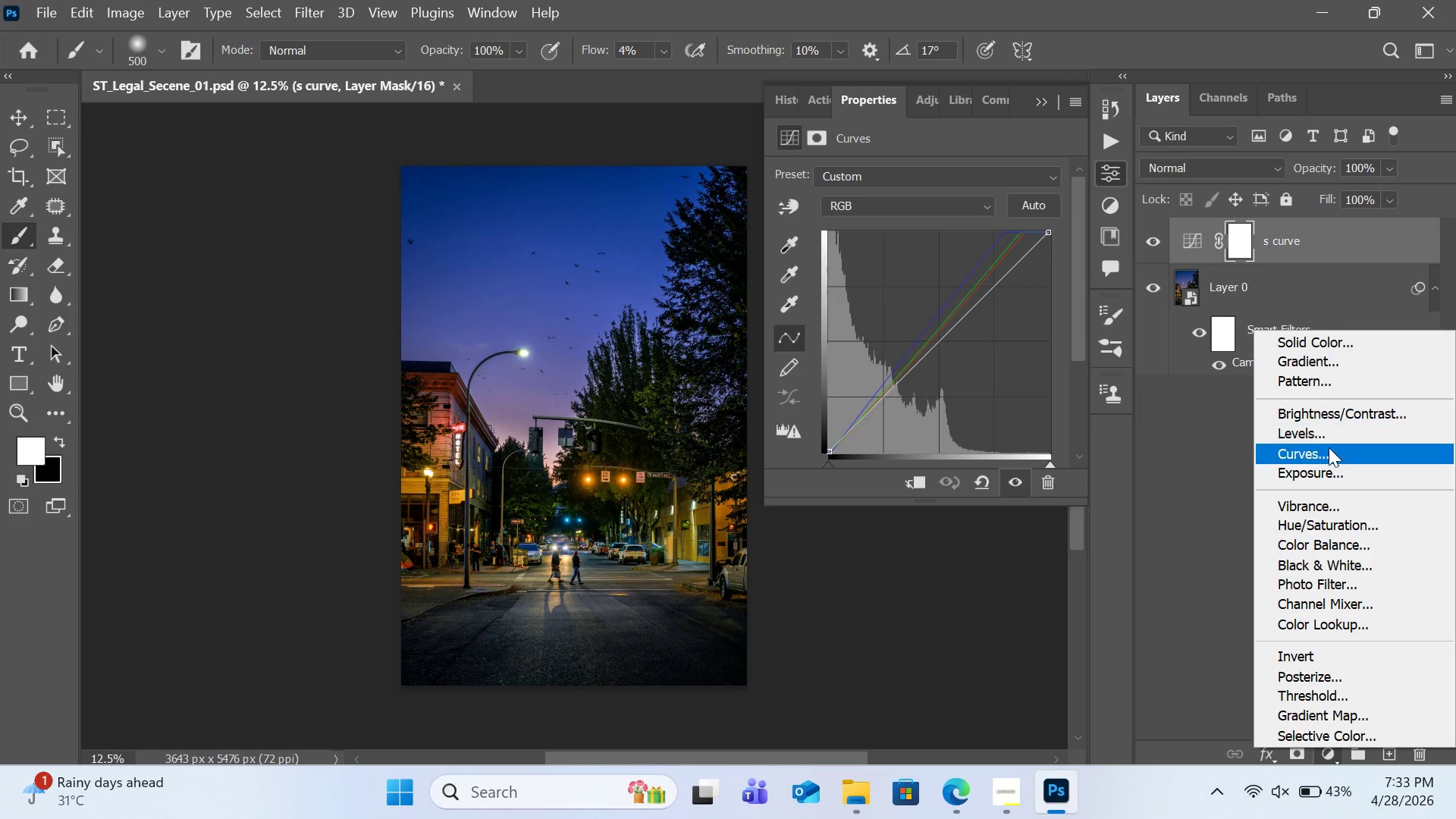 
left_click([1329, 448])
 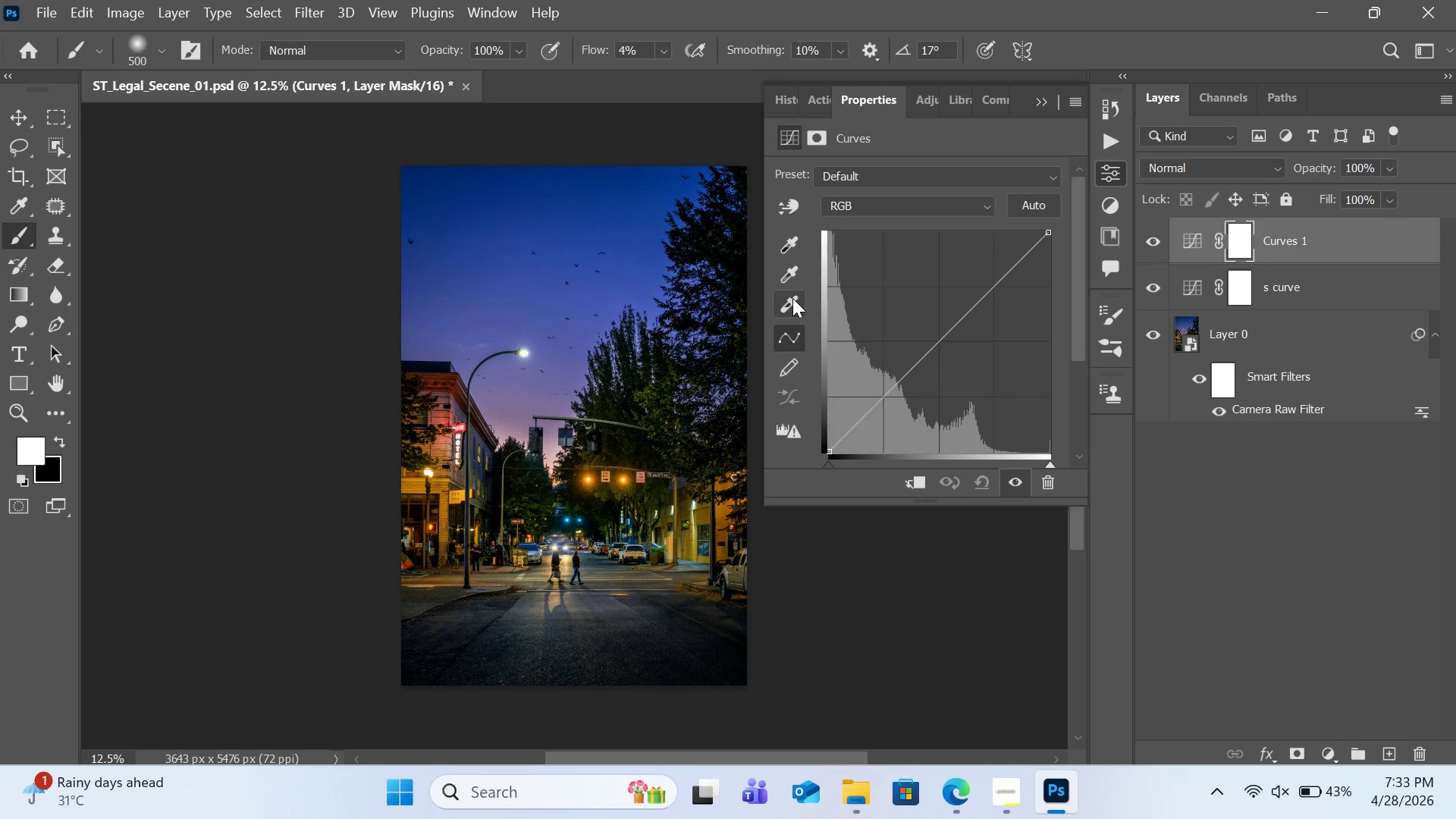 
wait(6.92)
 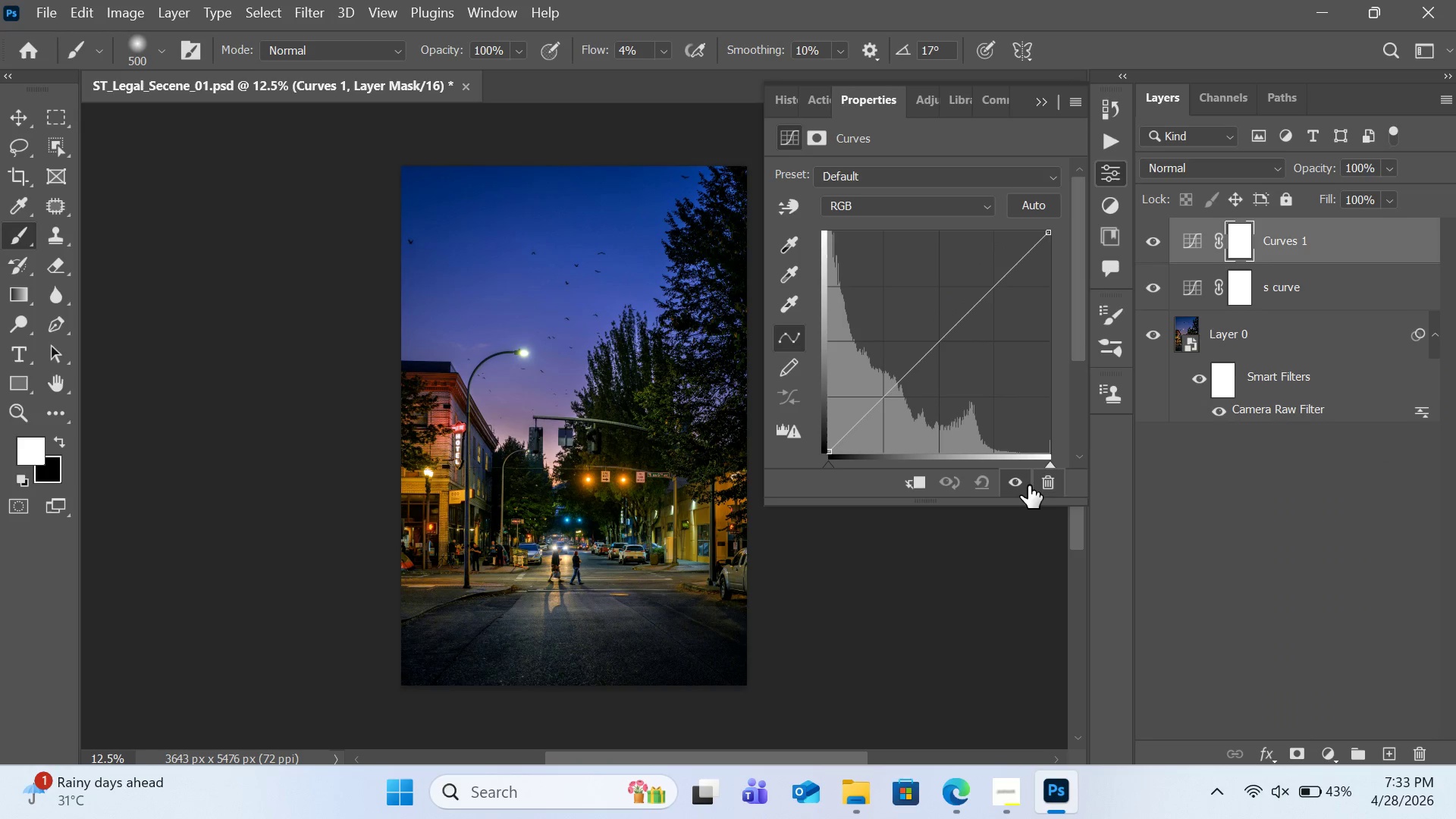 
left_click([792, 298])
 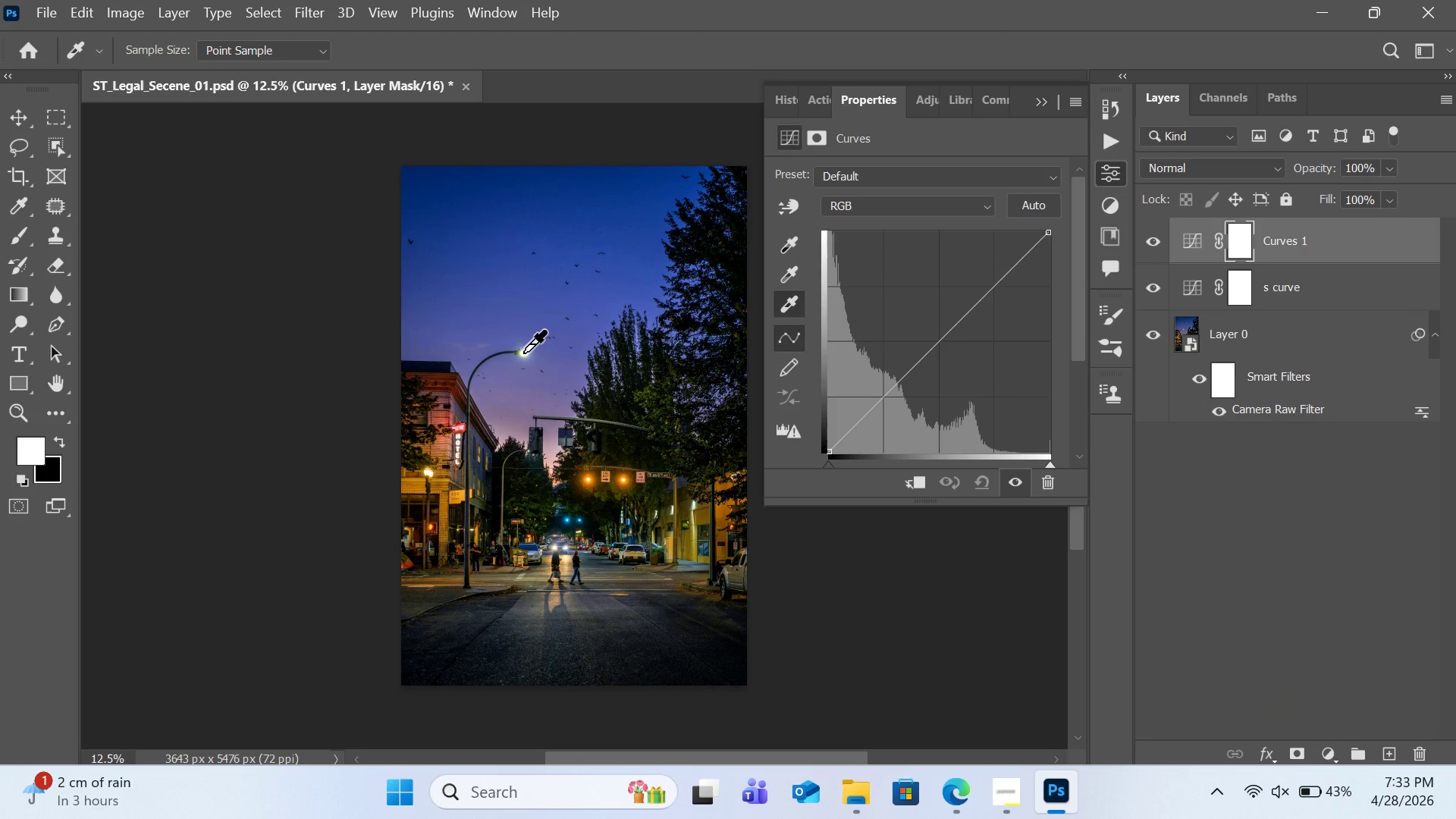 
left_click([523, 353])
 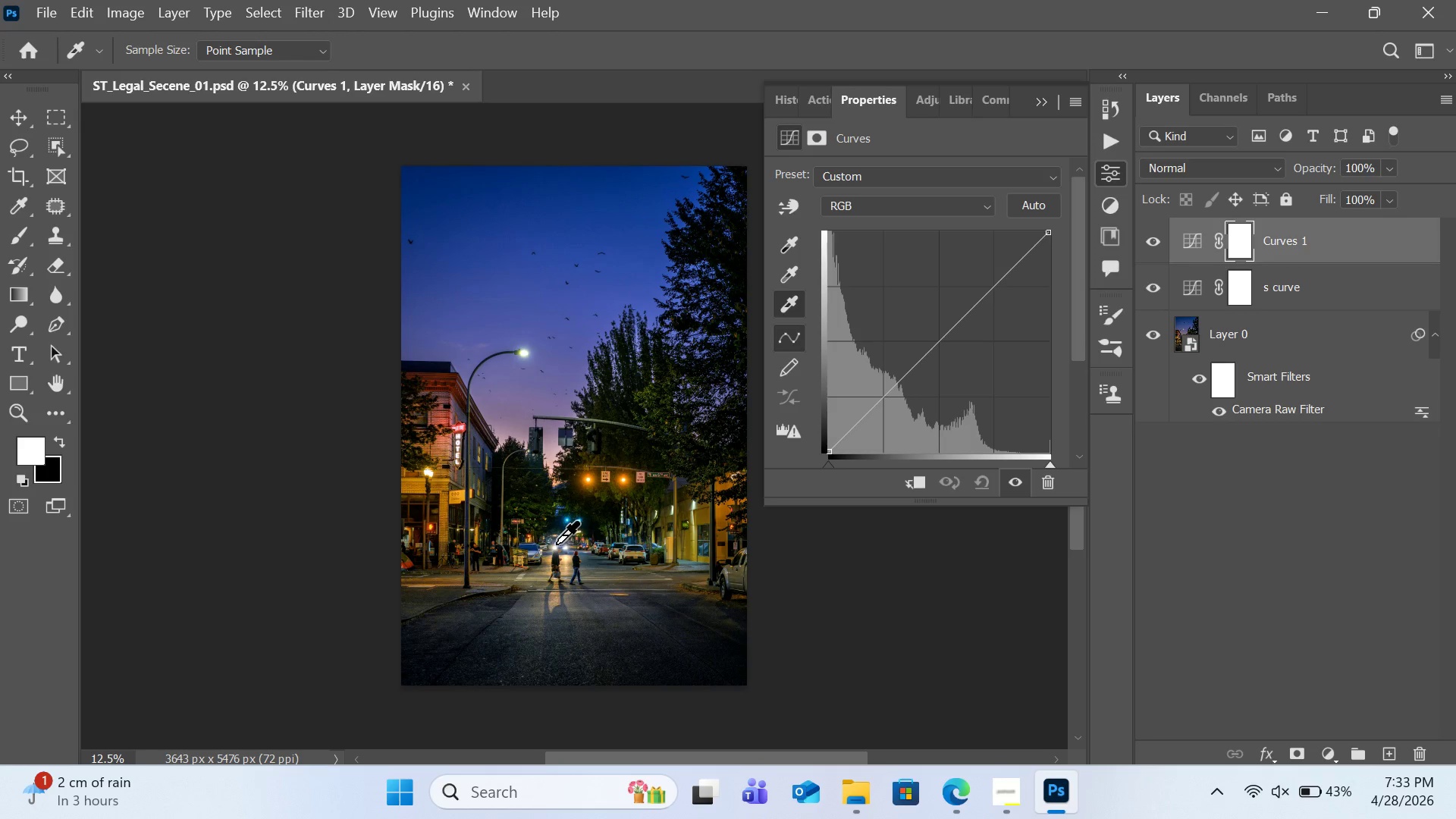 
left_click([554, 551])
 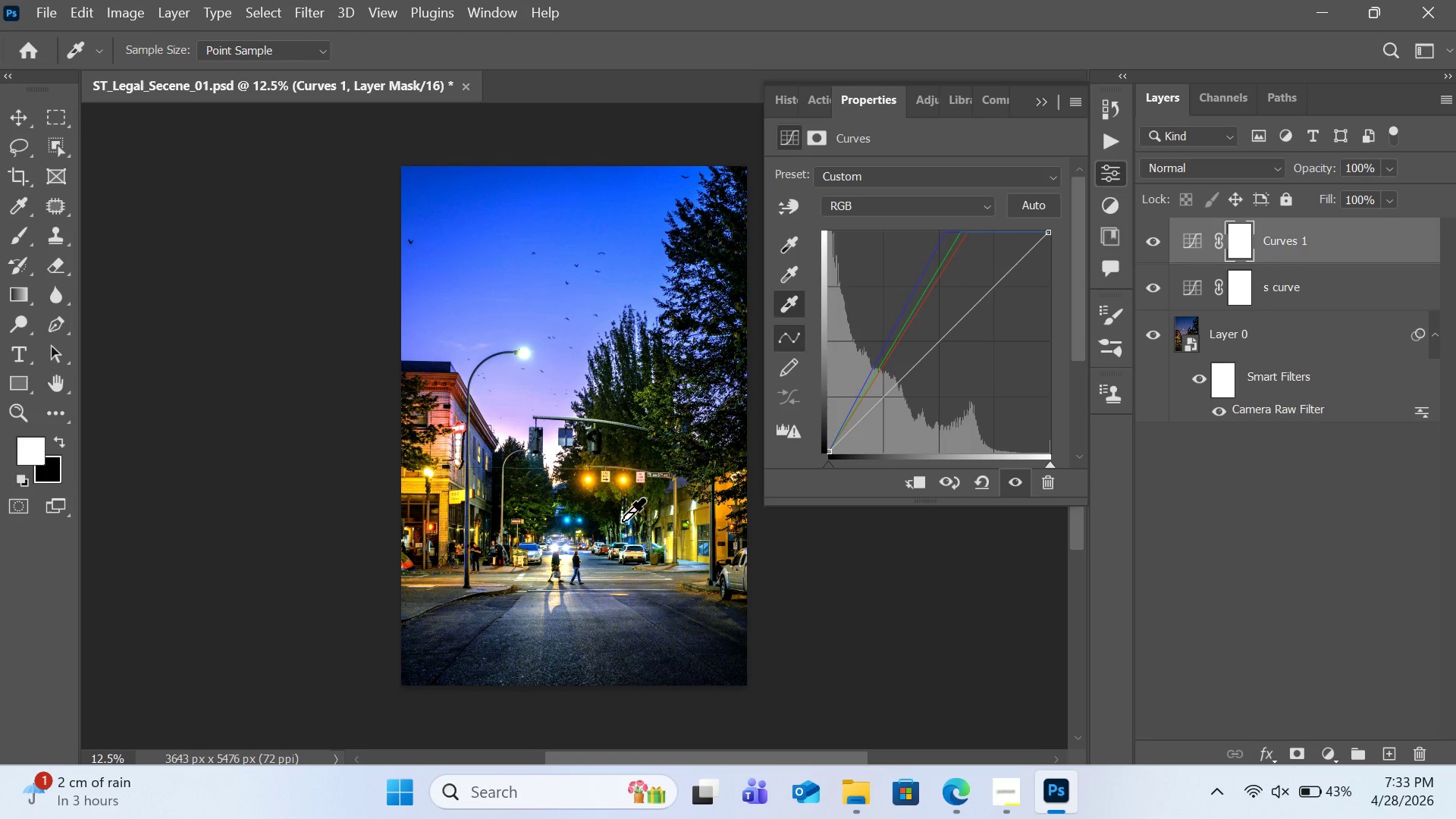 
wait(13.72)
 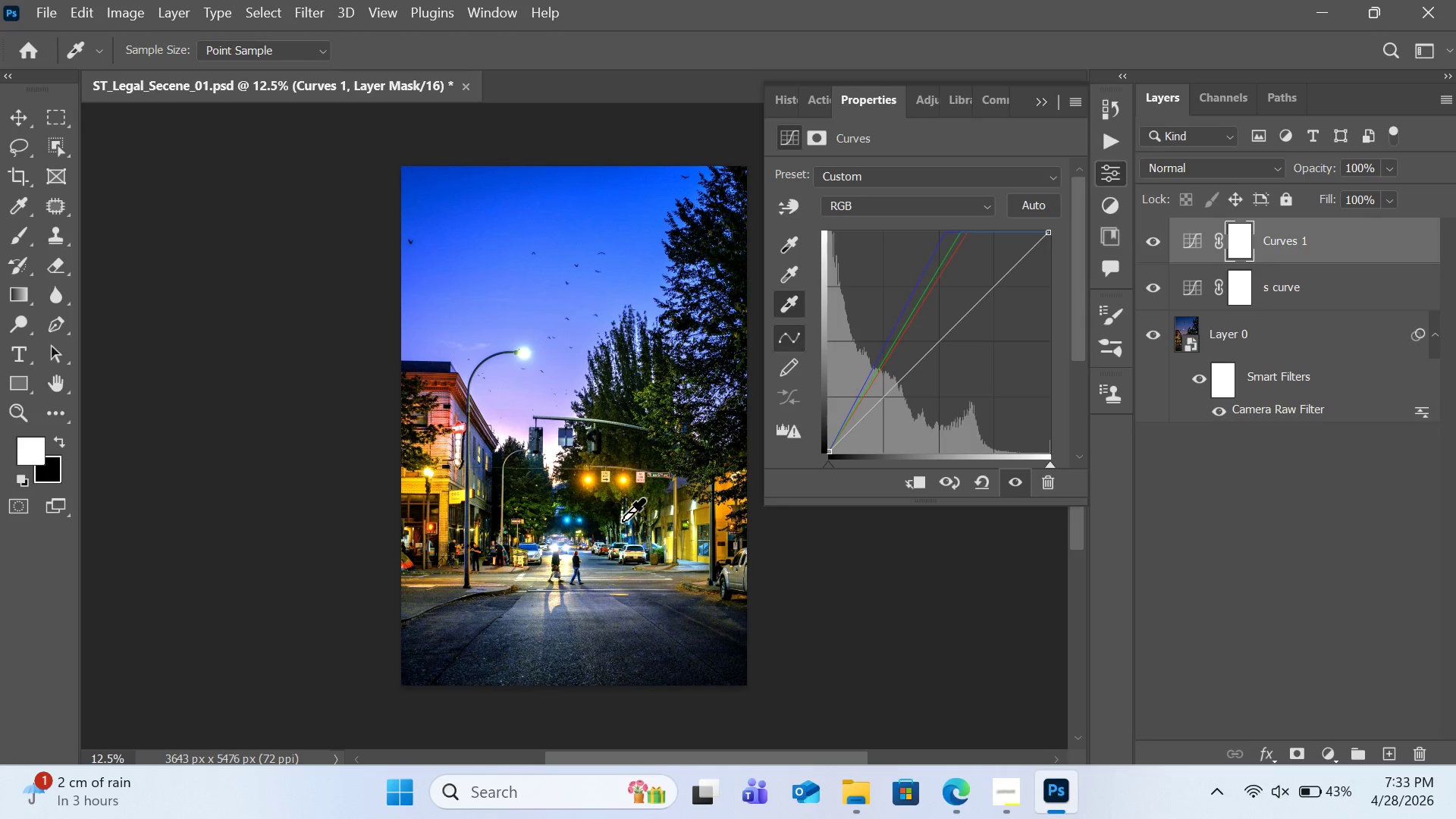 
key(Control+I)
 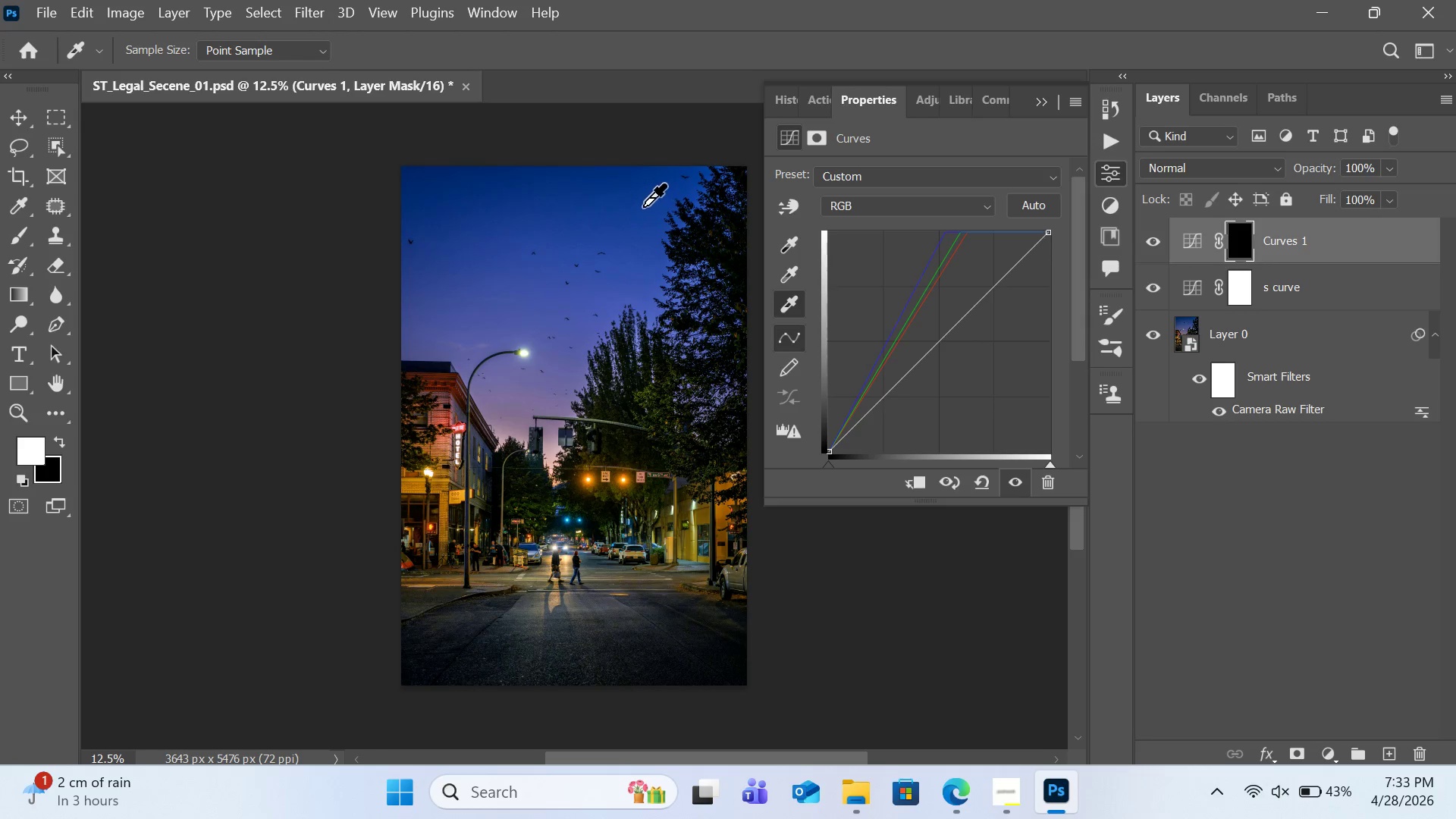 
wait(6.24)
 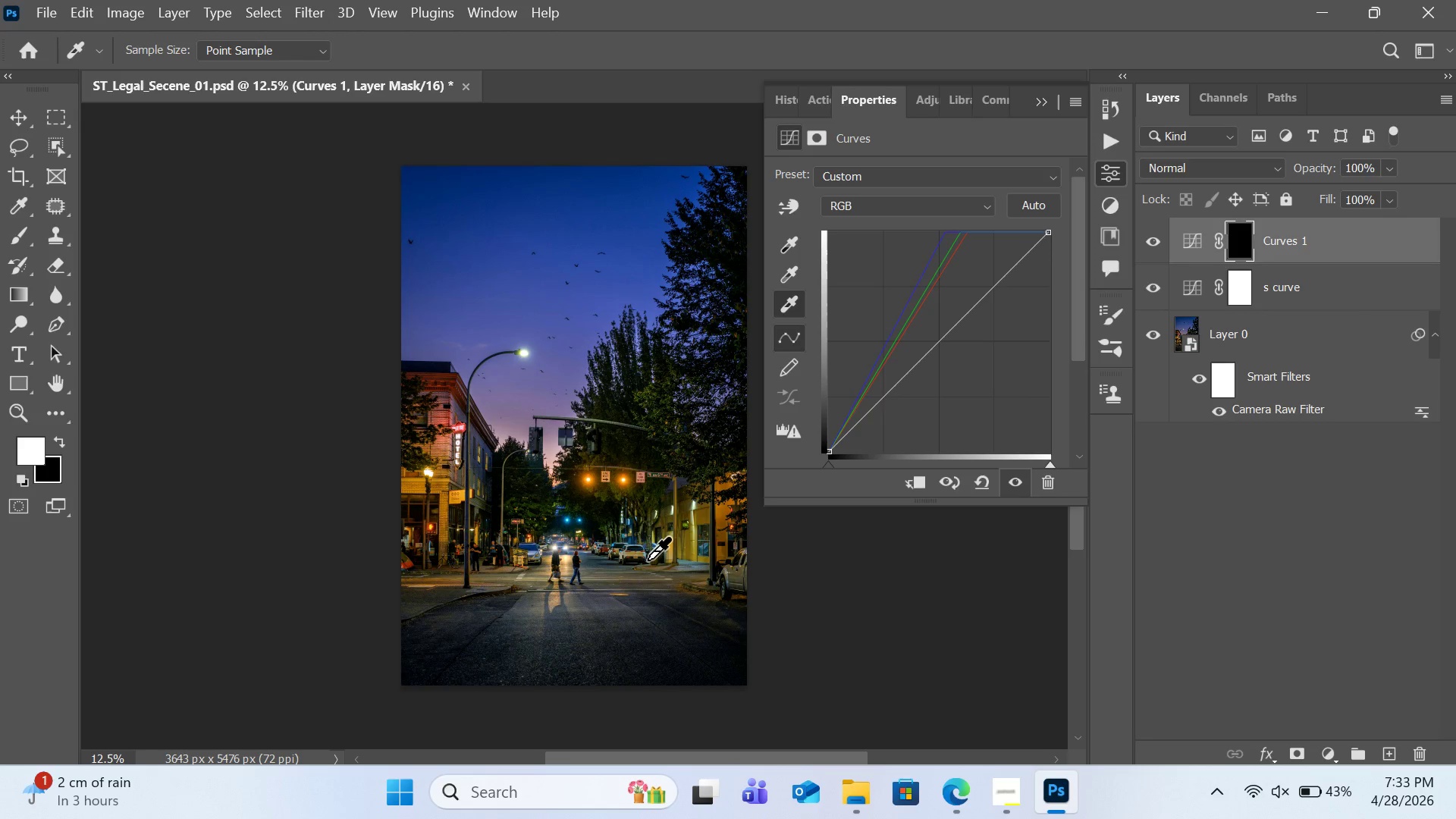 
left_click([20, 237])
 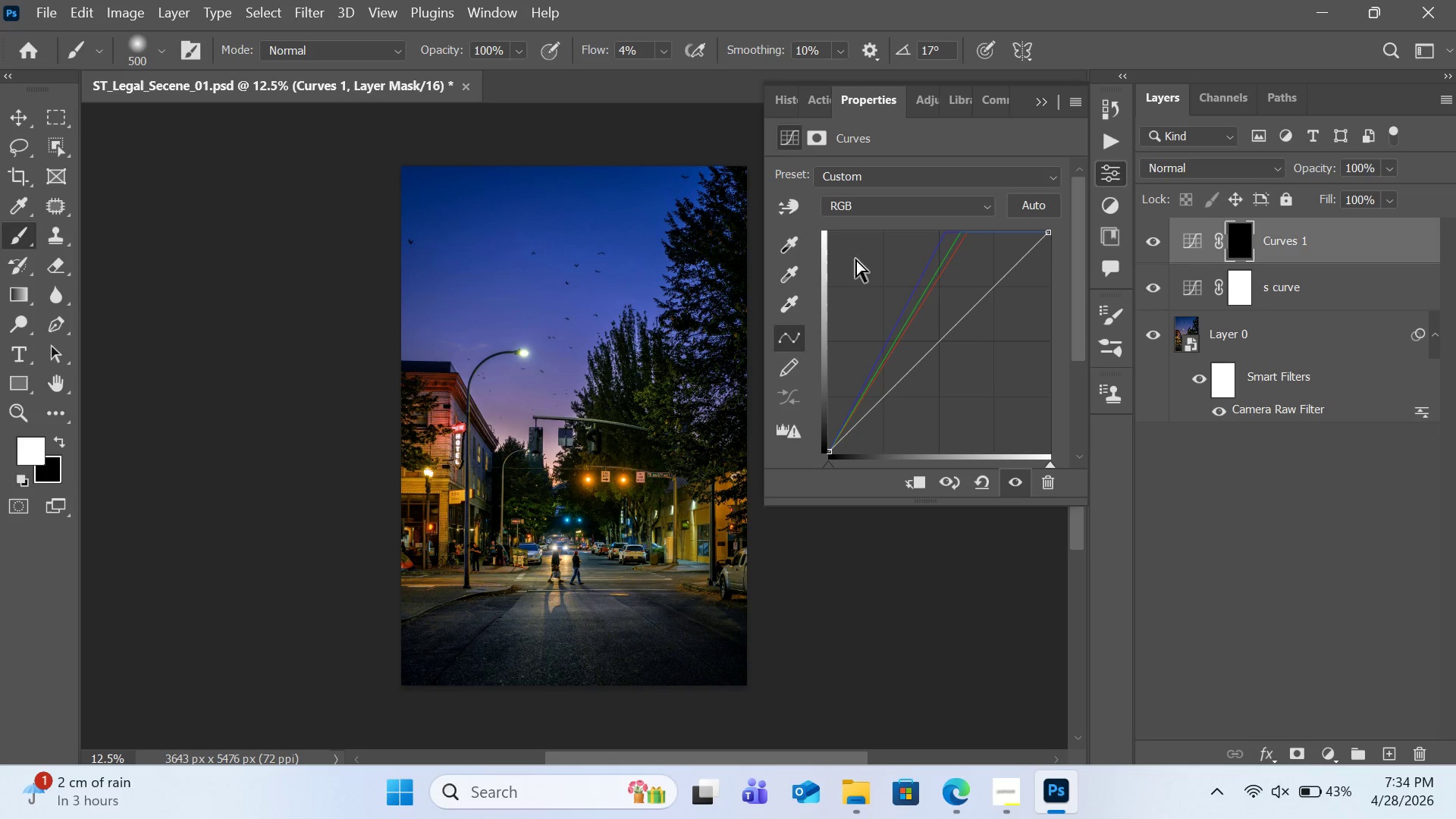 
wait(38.94)
 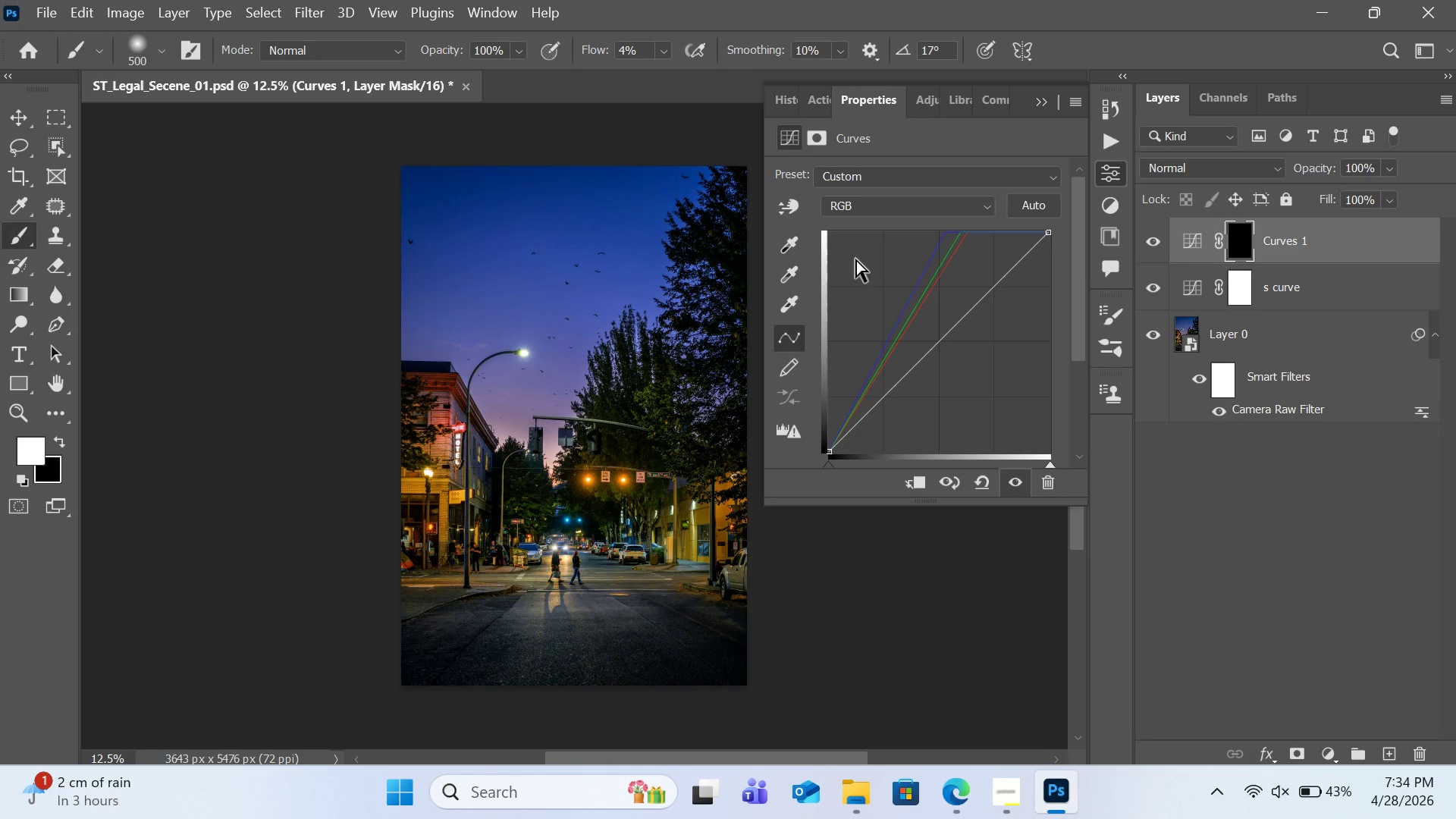 
key(BracketRight)
 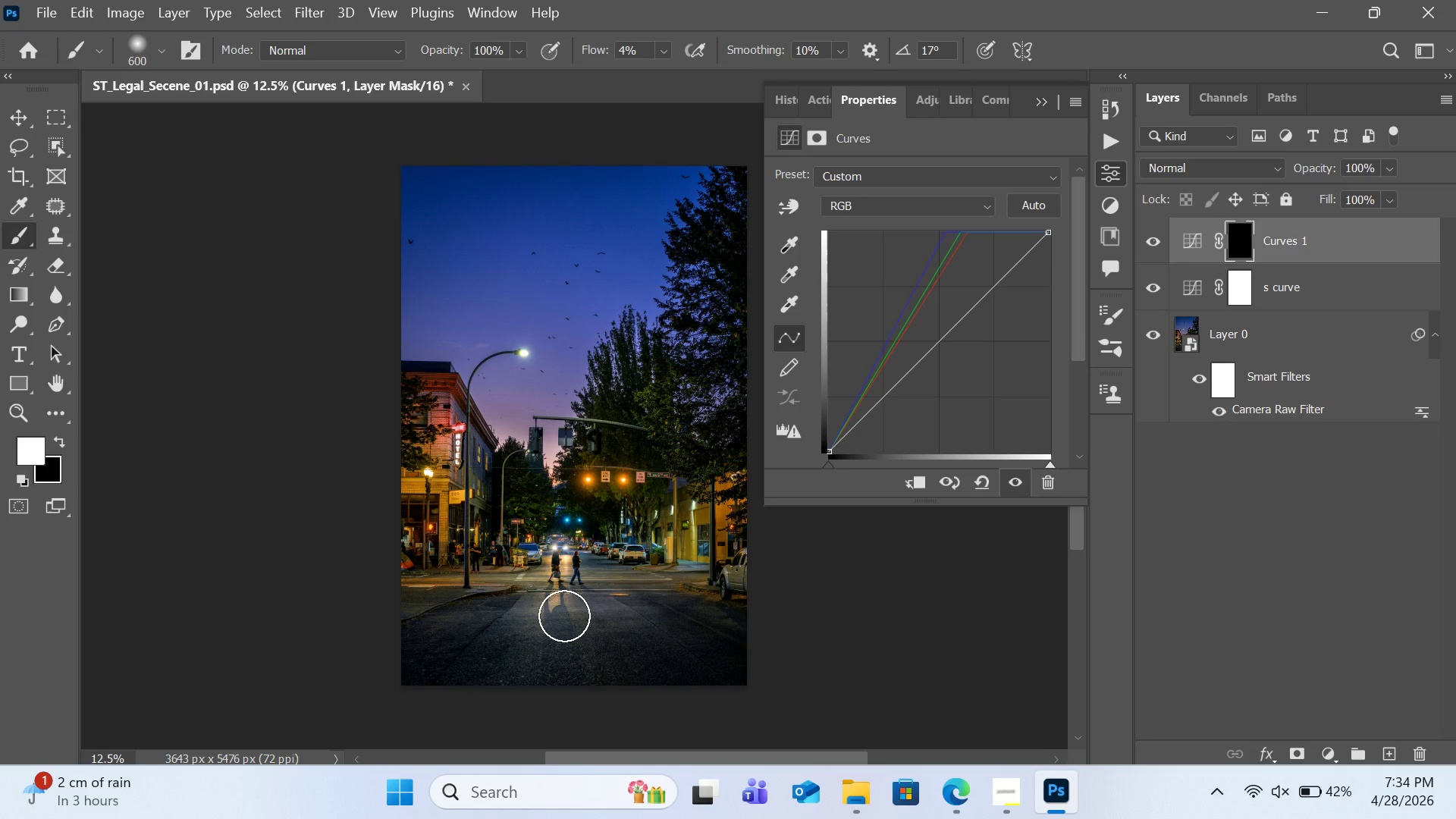 
key(BracketRight)
 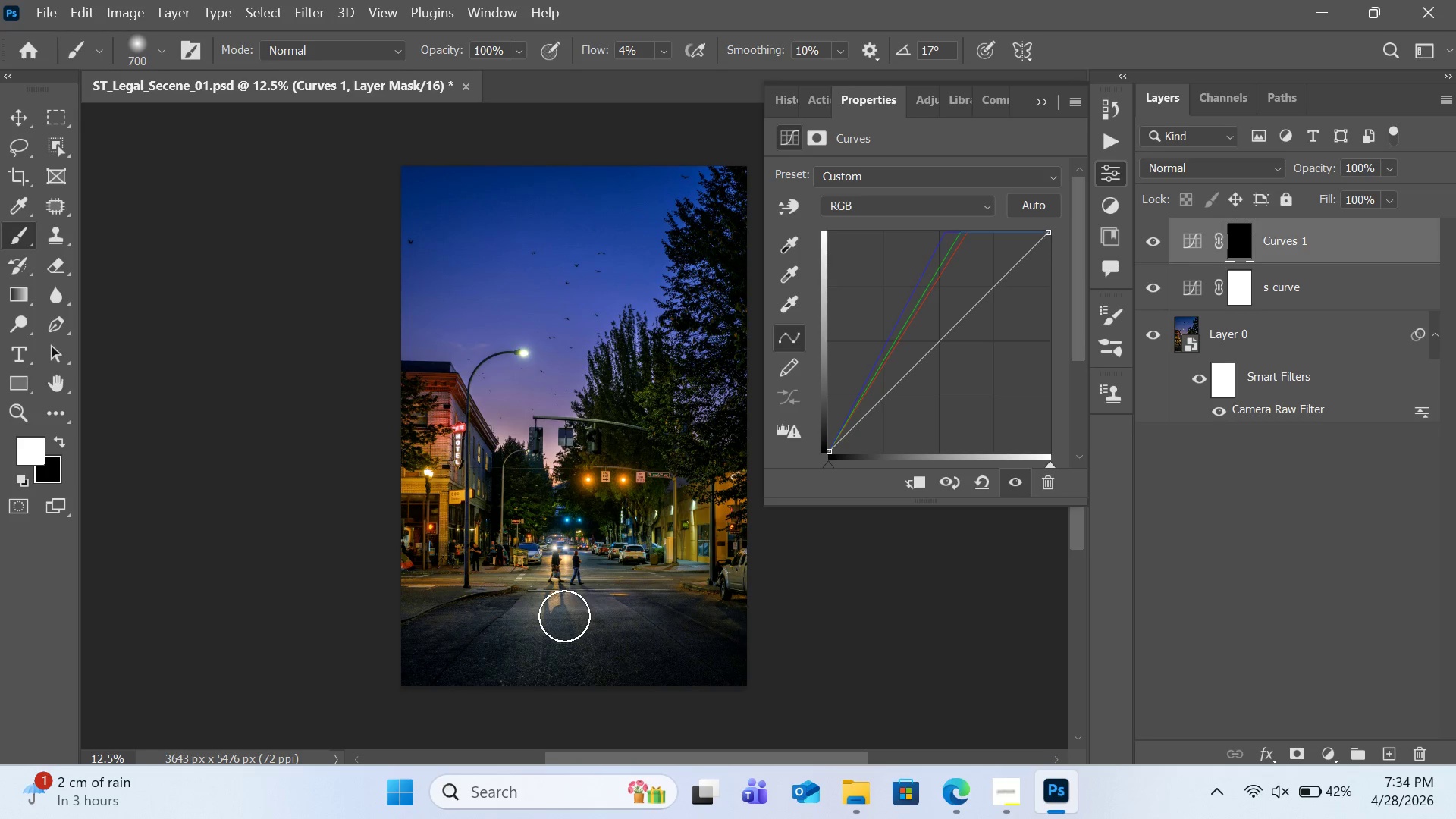 
key(BracketRight)
 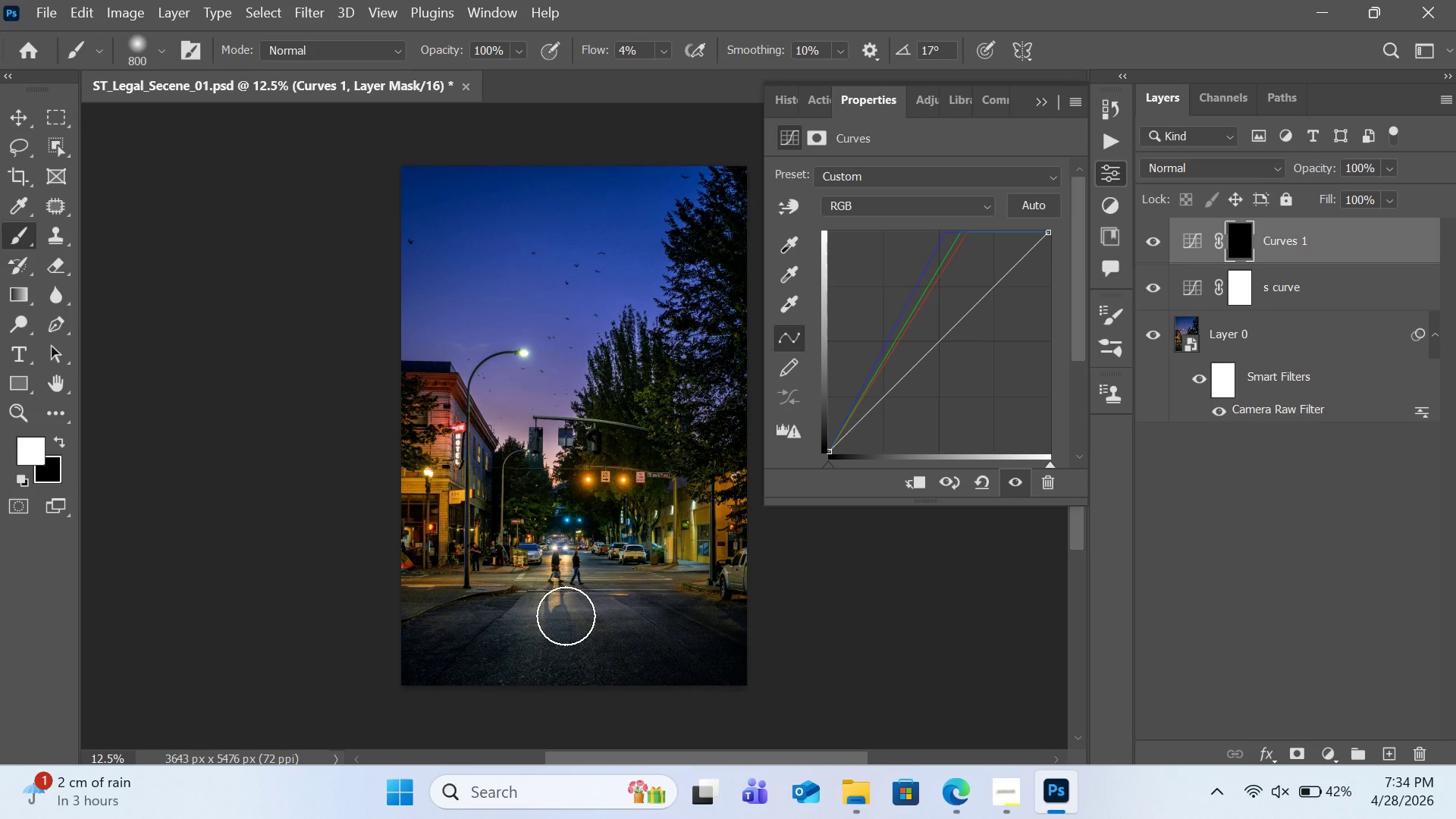 
left_click_drag(start_coordinate=[566, 616], to_coordinate=[542, 642])
 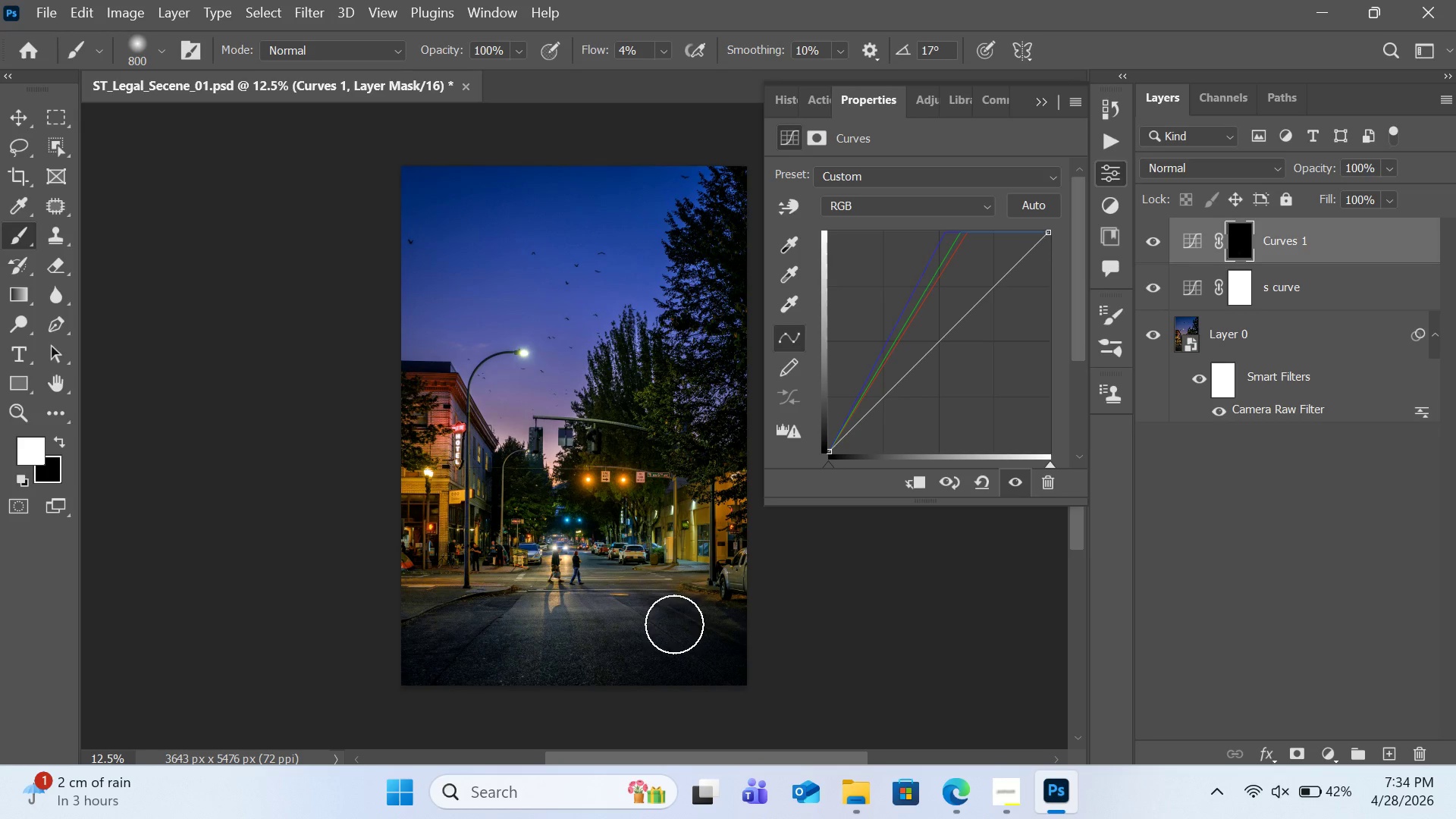 
left_click_drag(start_coordinate=[673, 629], to_coordinate=[644, 664])
 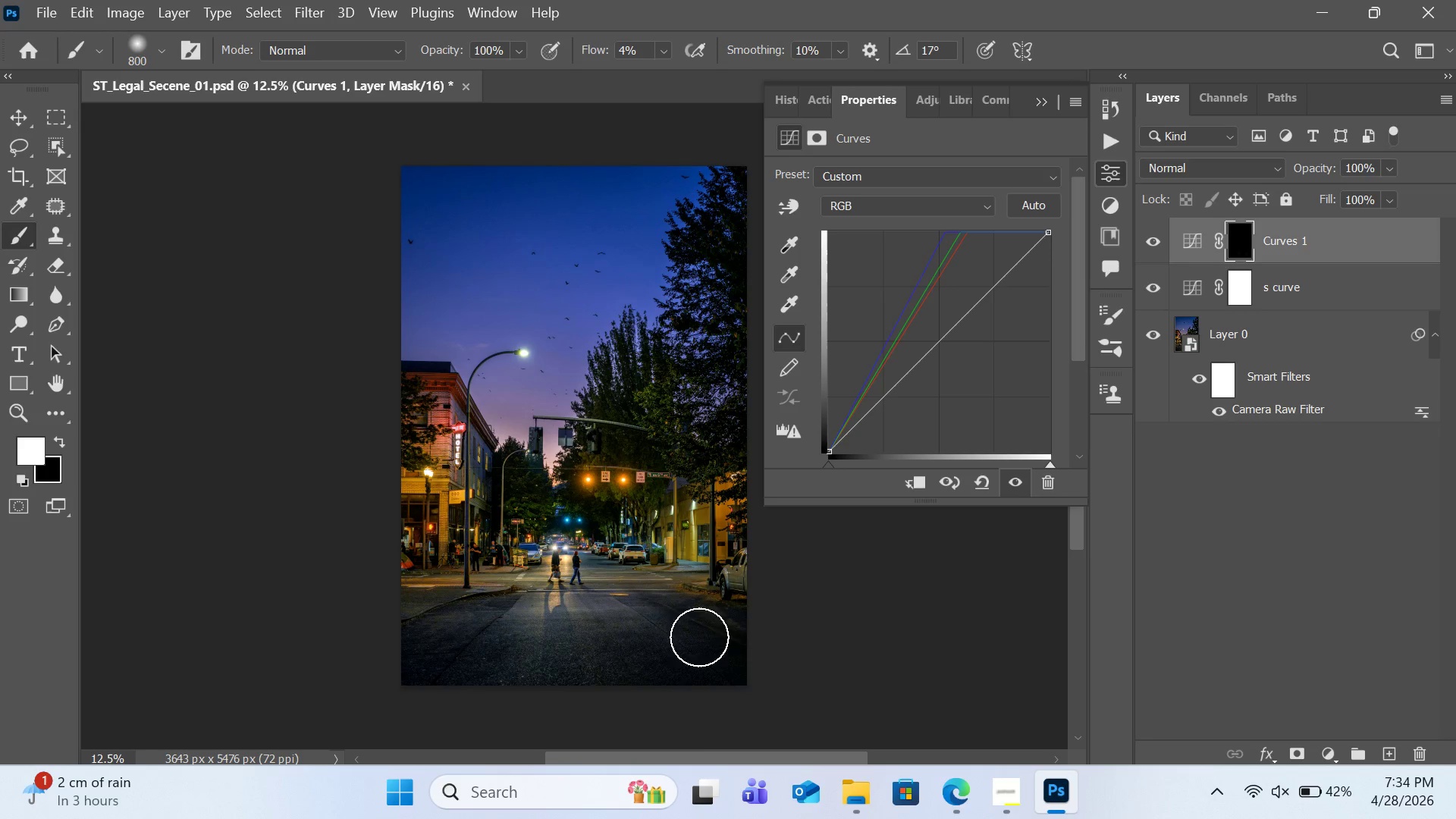 
left_click_drag(start_coordinate=[700, 637], to_coordinate=[727, 742])
 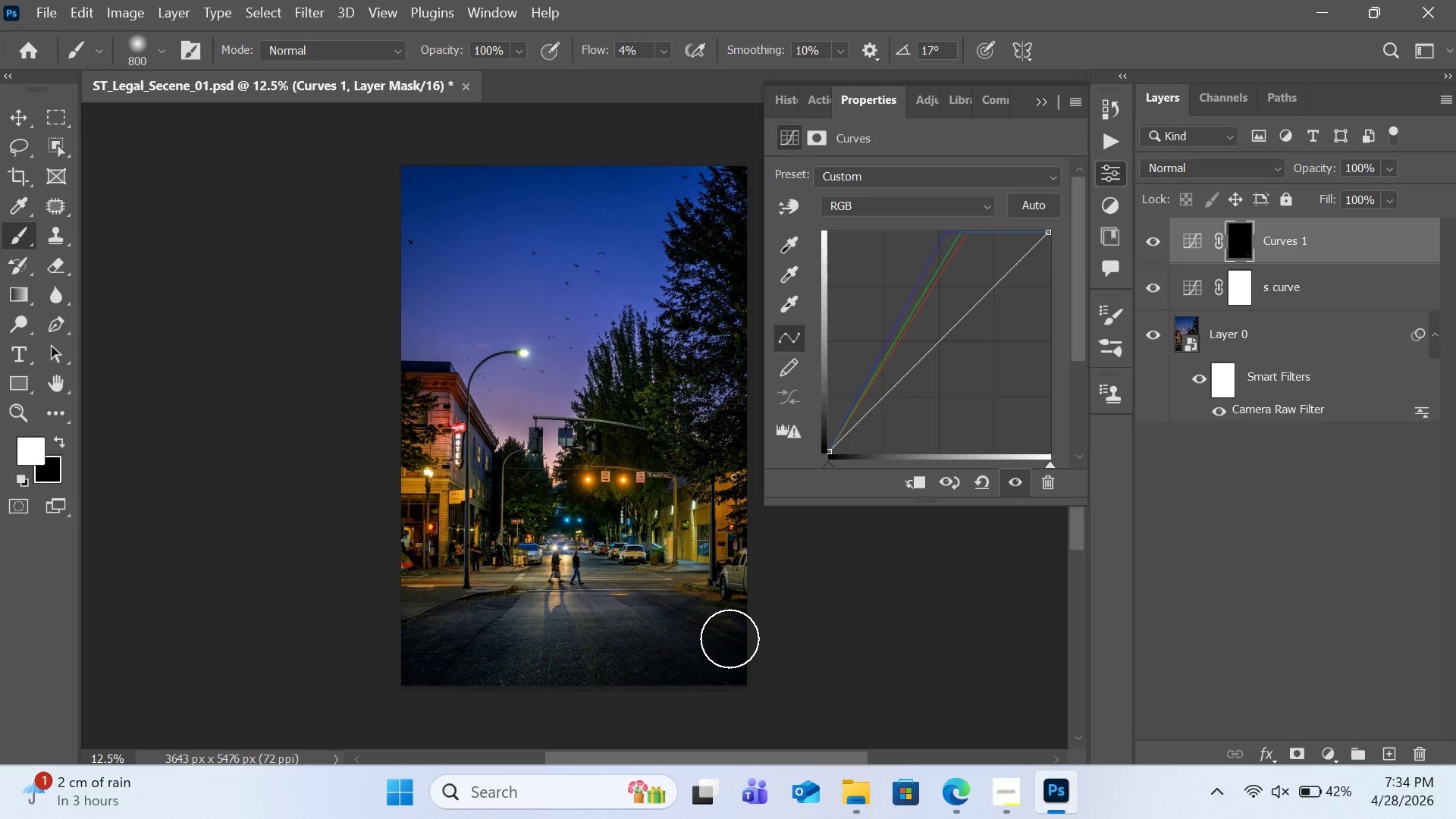 
key(BracketRight)
 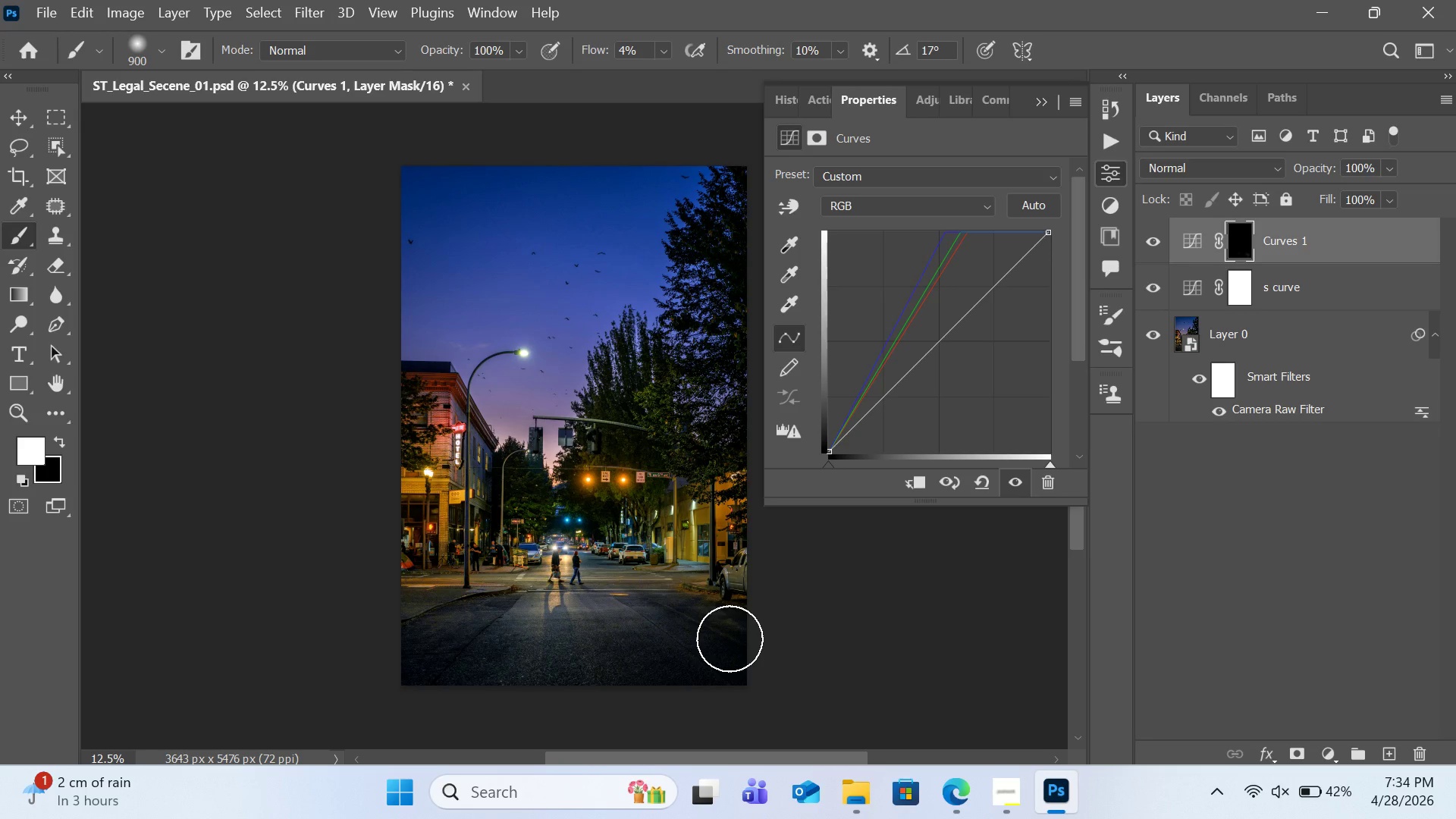 
left_click_drag(start_coordinate=[729, 632], to_coordinate=[727, 684])
 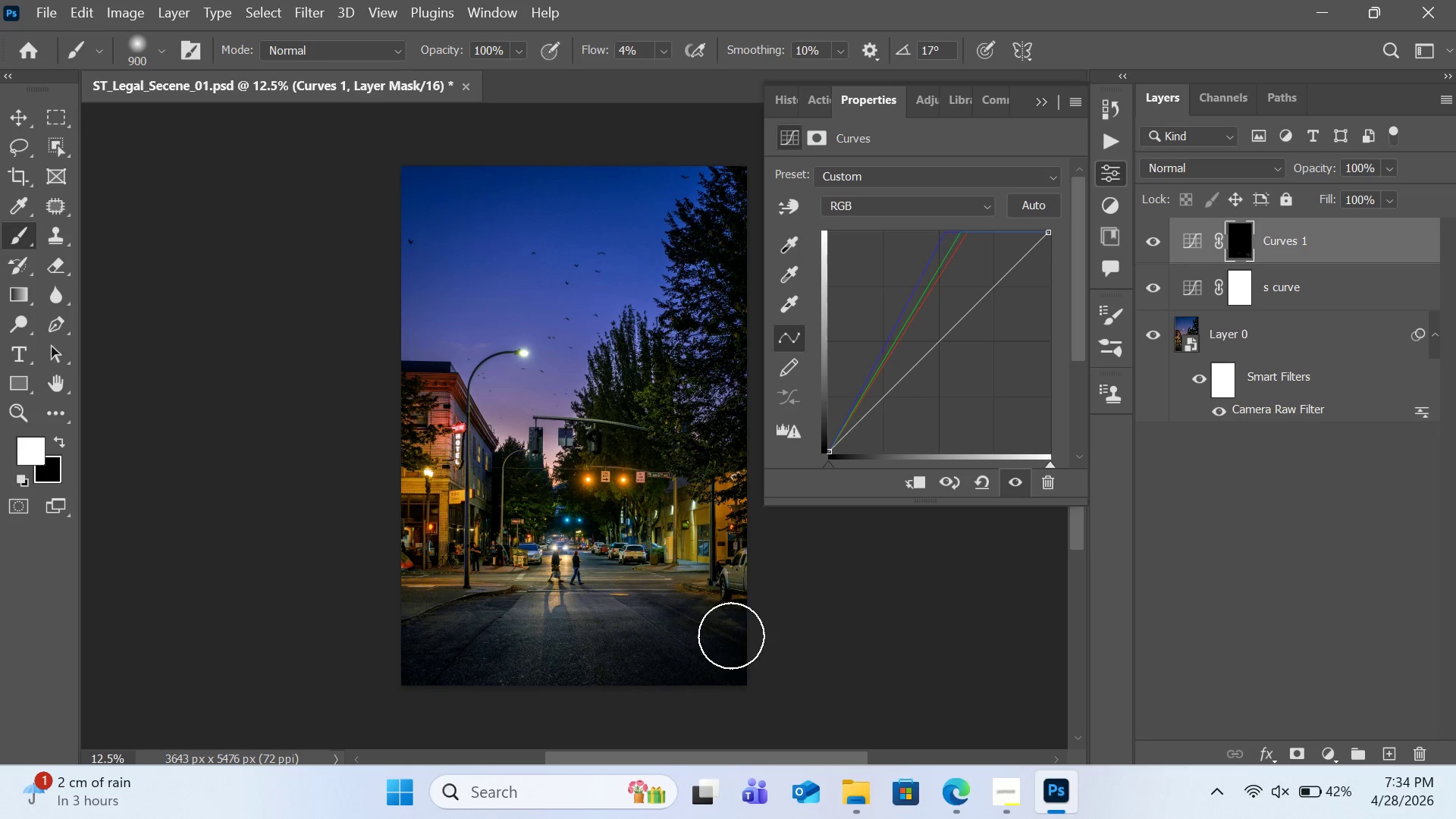 
left_click_drag(start_coordinate=[728, 637], to_coordinate=[602, 710])
 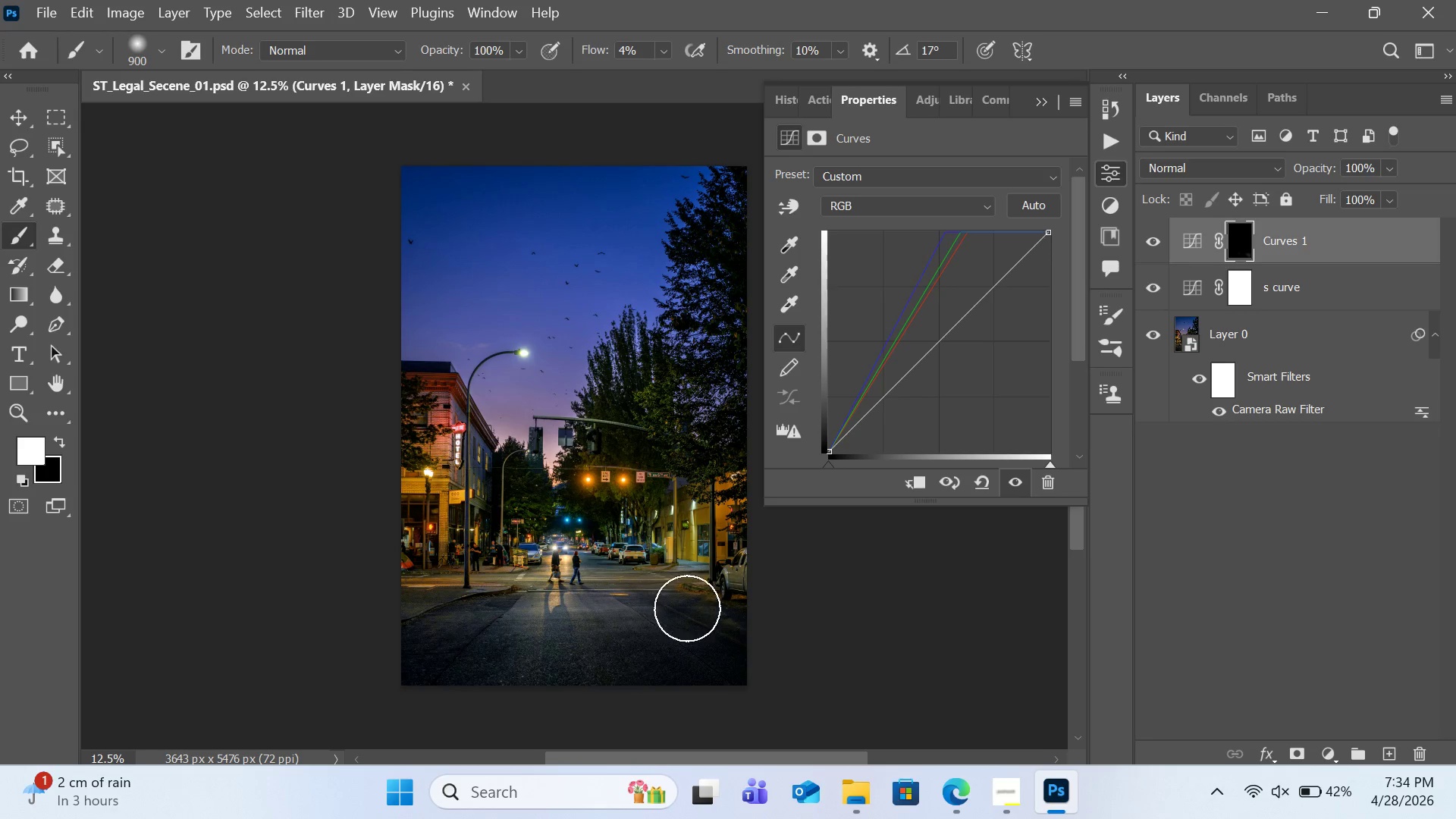 
left_click_drag(start_coordinate=[686, 613], to_coordinate=[554, 739])
 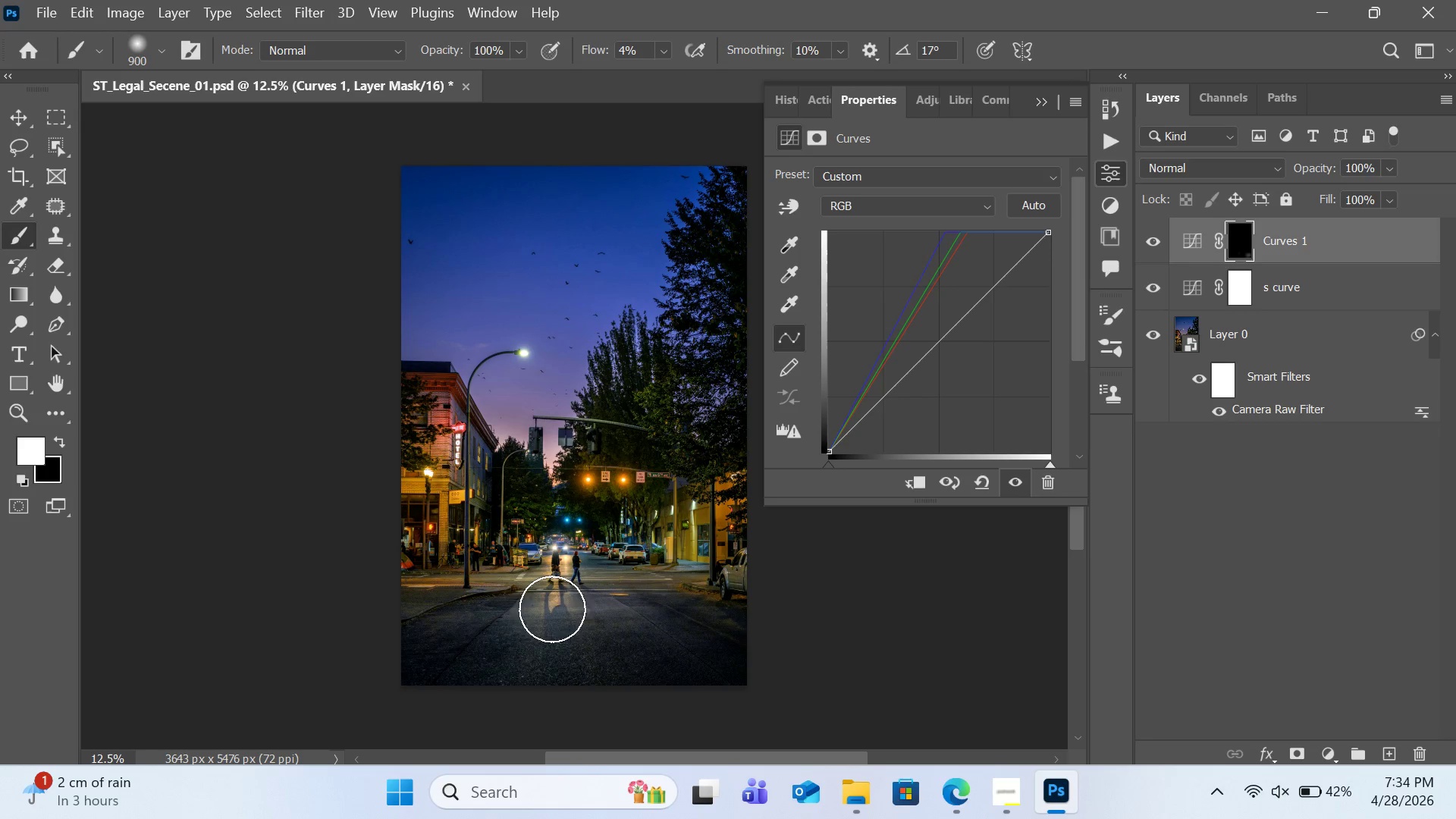 
left_click_drag(start_coordinate=[546, 616], to_coordinate=[463, 721])
 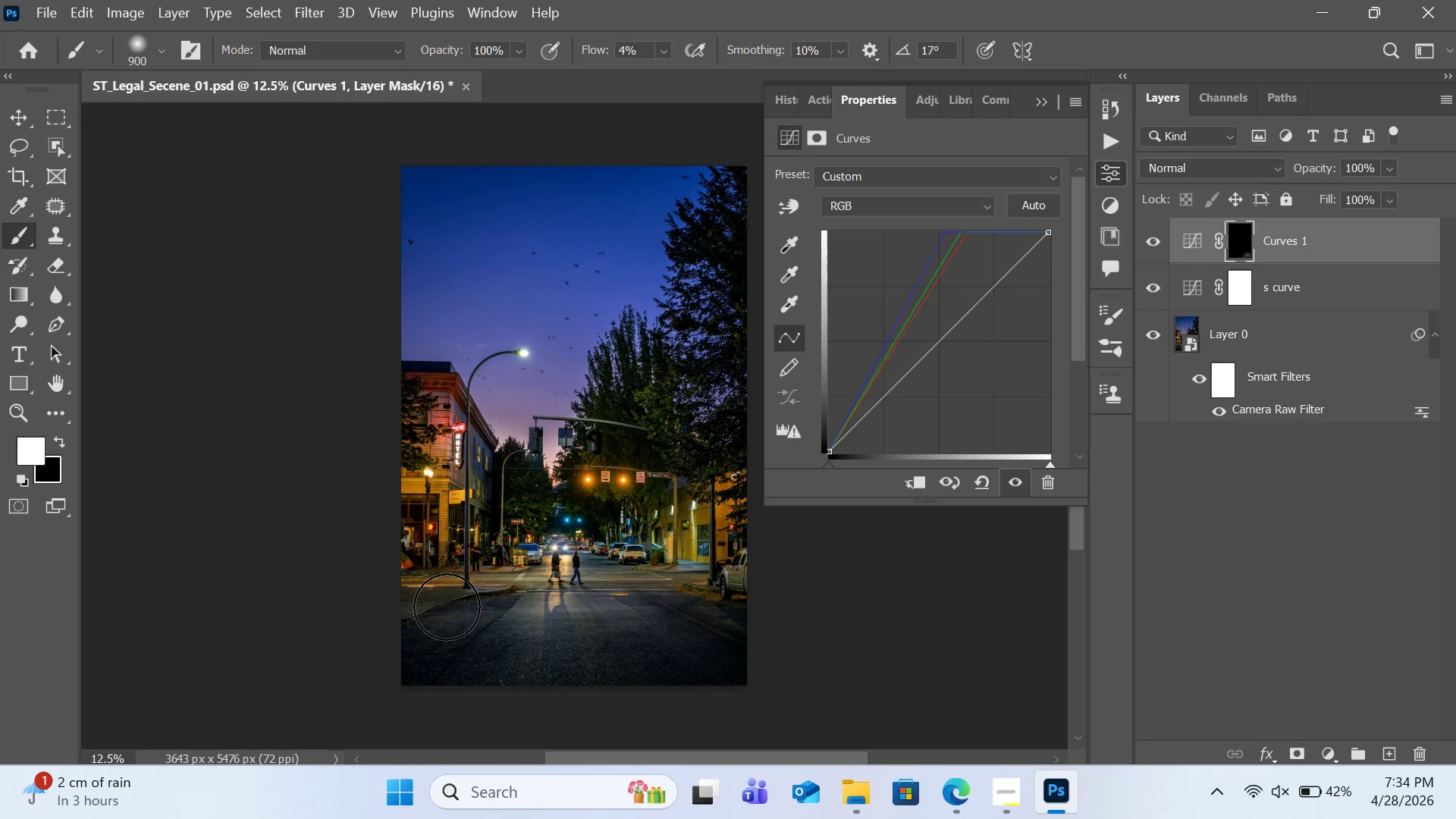 
left_click_drag(start_coordinate=[444, 617], to_coordinate=[406, 714])
 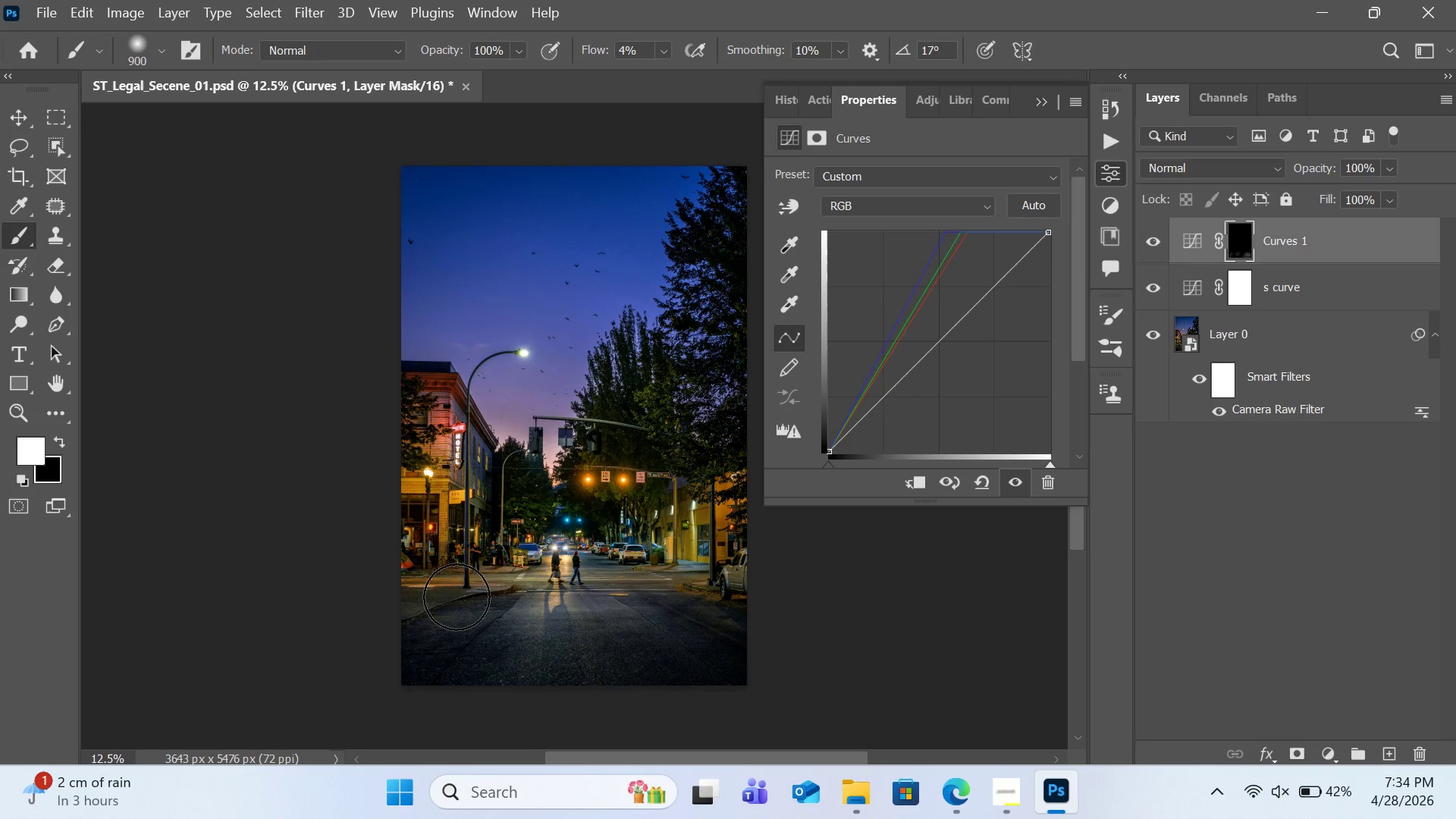 
left_click_drag(start_coordinate=[449, 606], to_coordinate=[389, 716])
 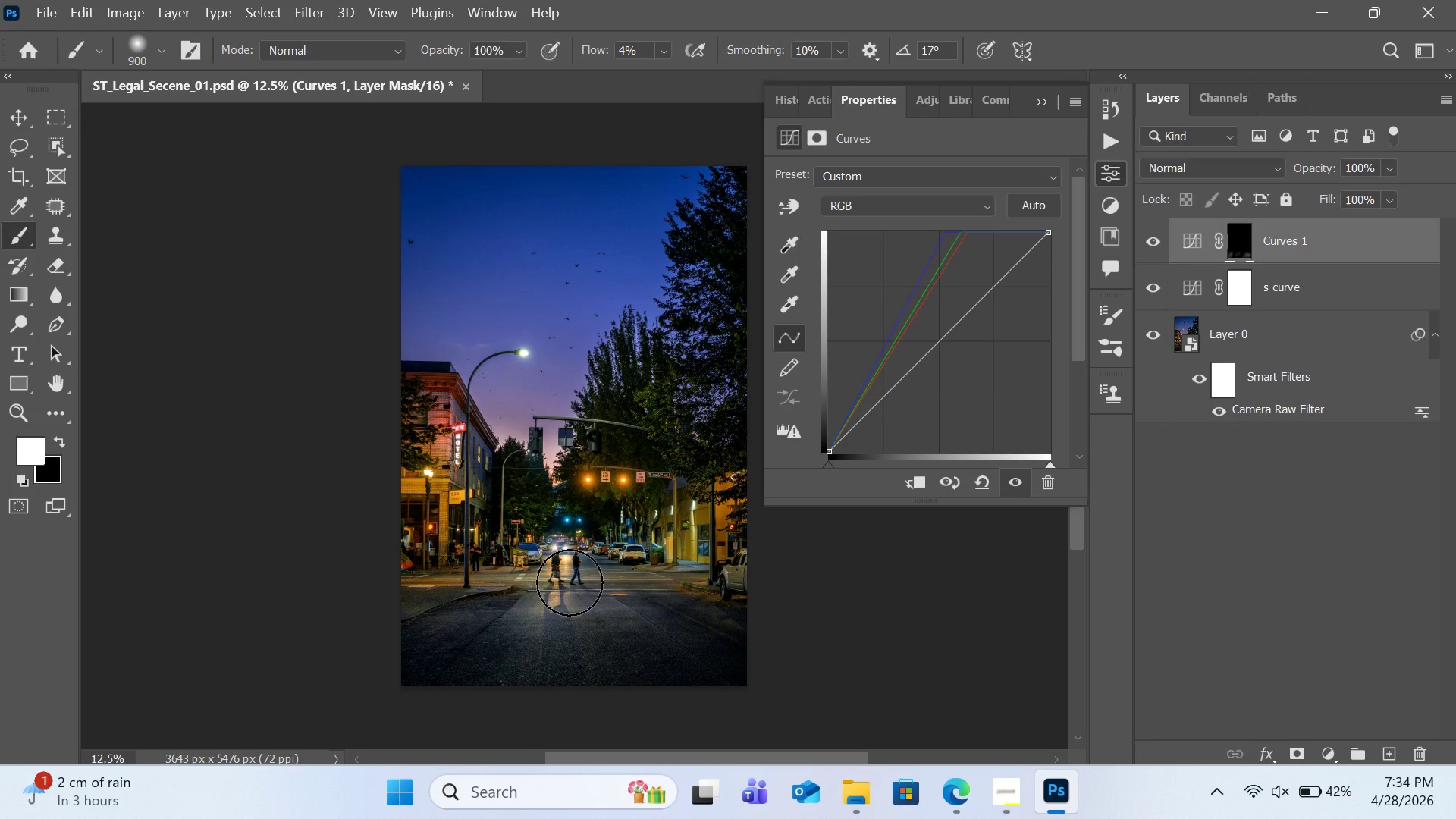 
left_click_drag(start_coordinate=[570, 564], to_coordinate=[569, 624])
 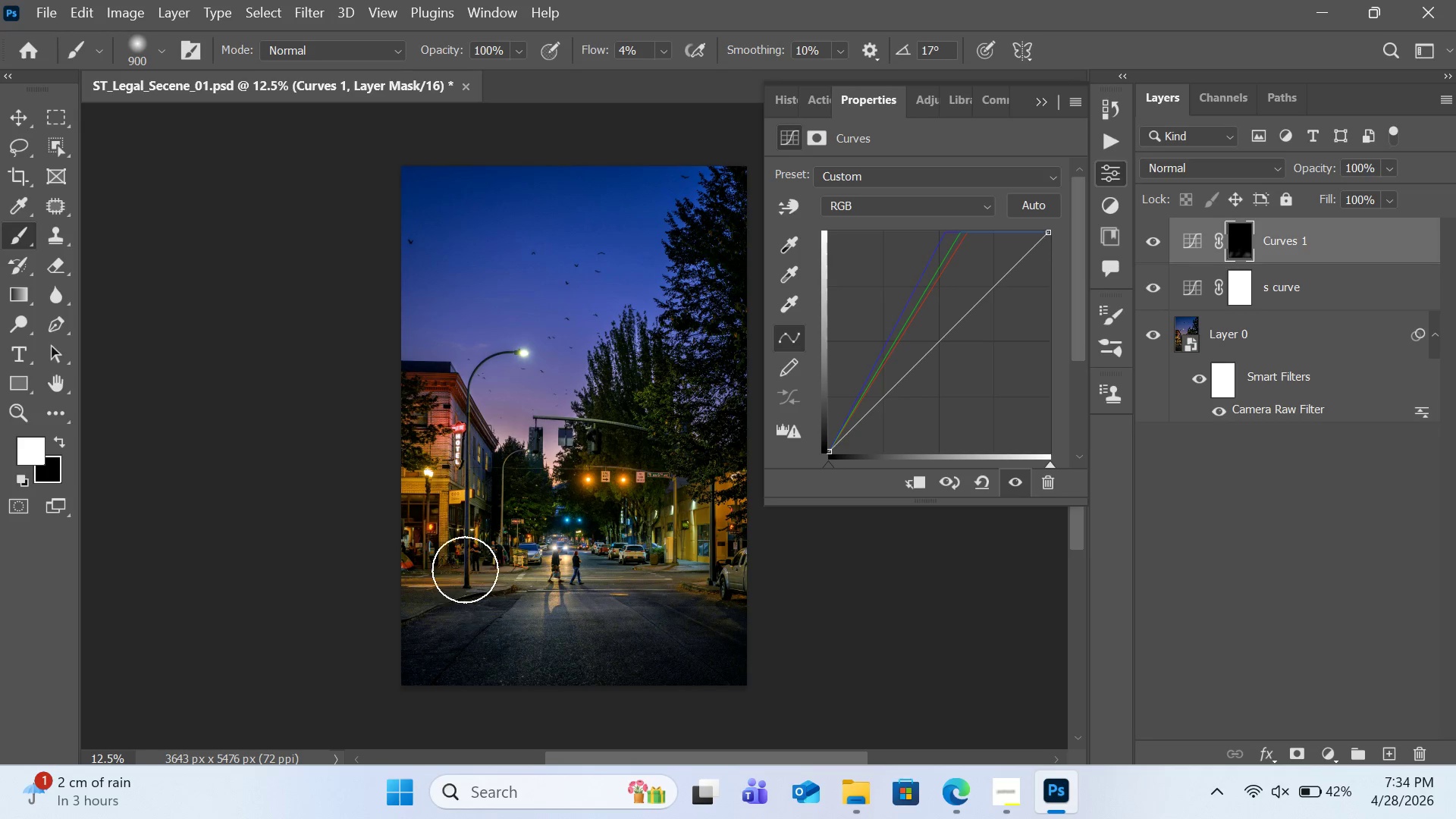 
left_click_drag(start_coordinate=[445, 549], to_coordinate=[410, 630])
 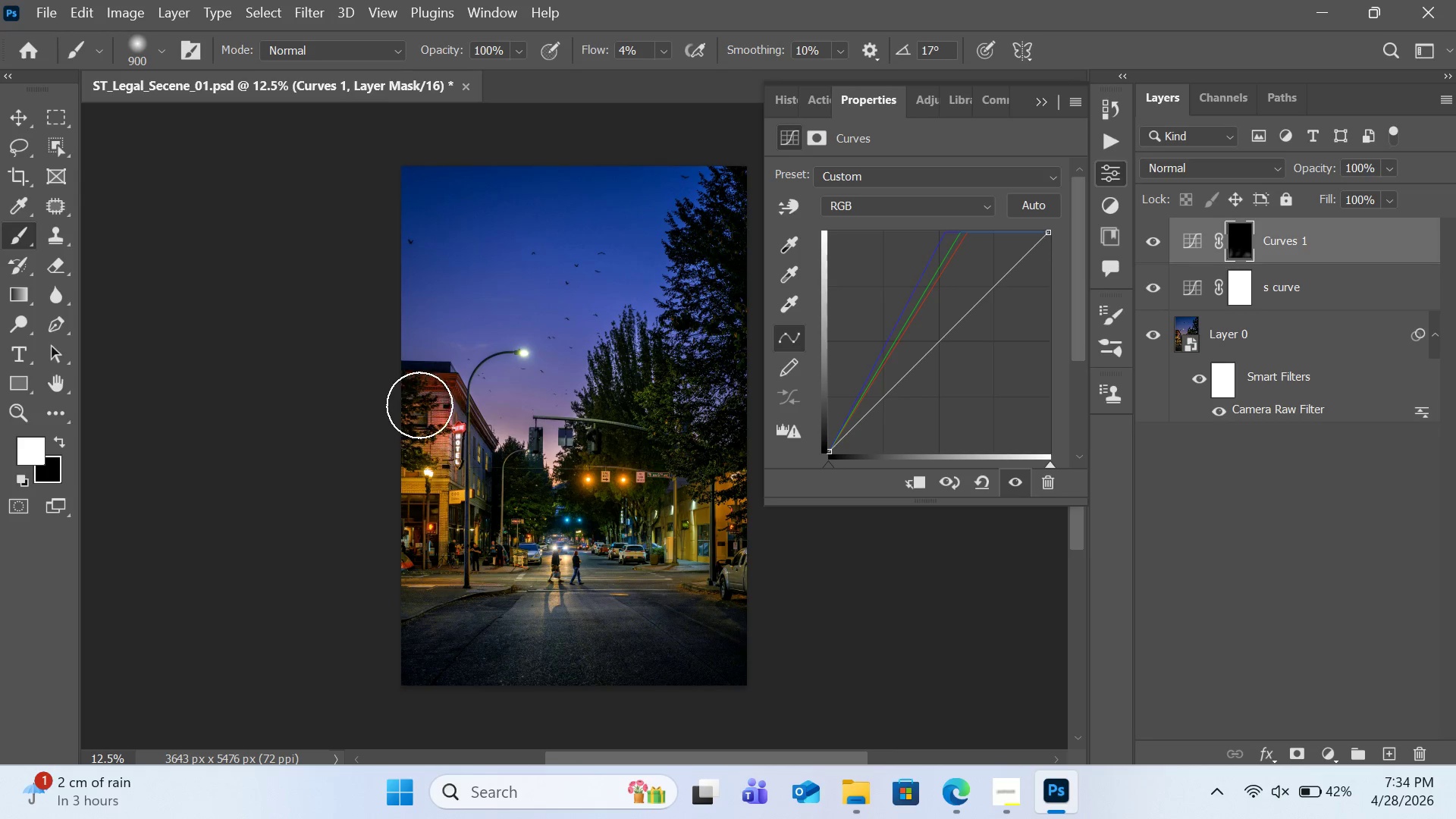 
left_click_drag(start_coordinate=[419, 406], to_coordinate=[425, 522])
 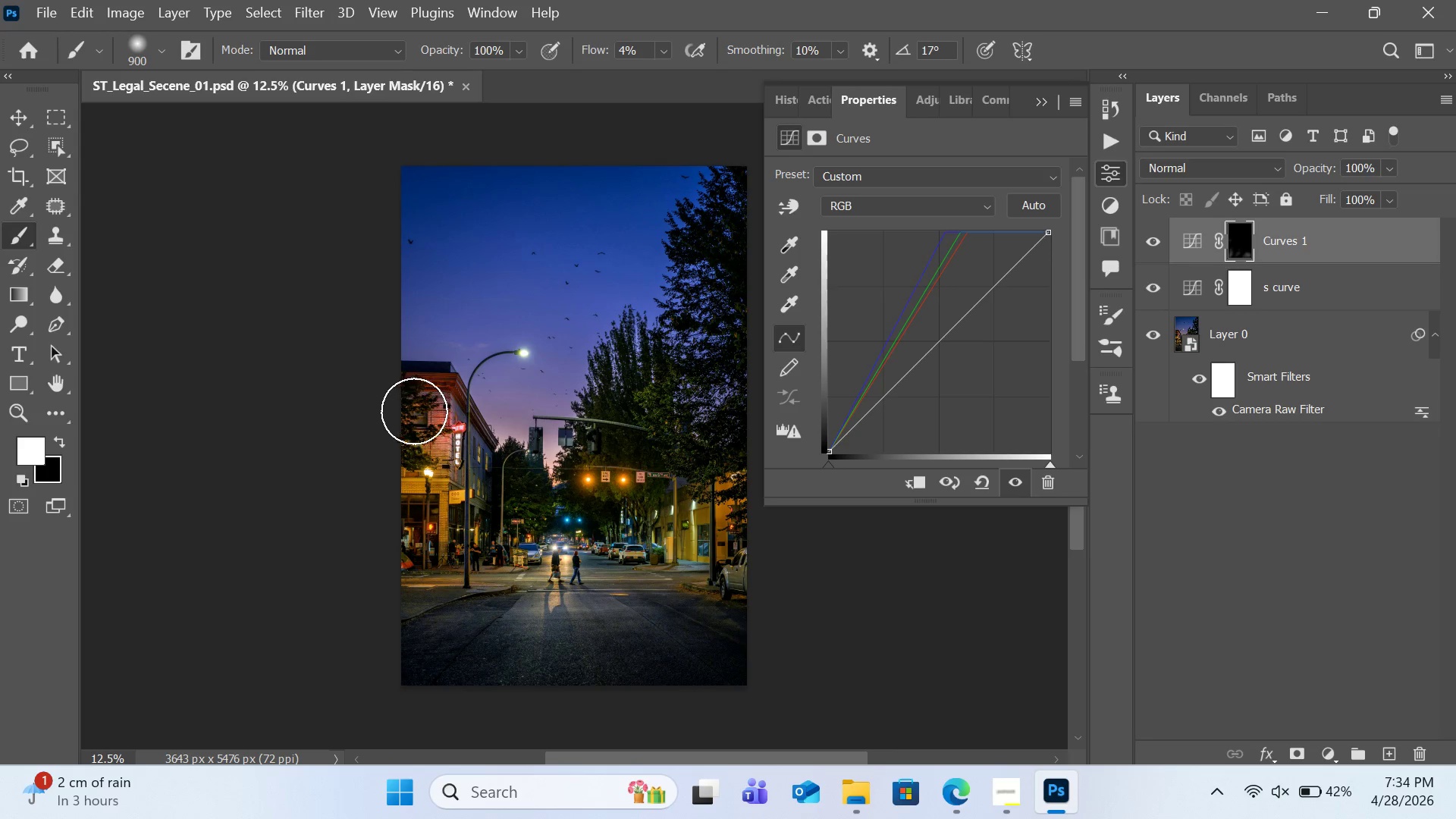 
left_click_drag(start_coordinate=[416, 411], to_coordinate=[410, 503])
 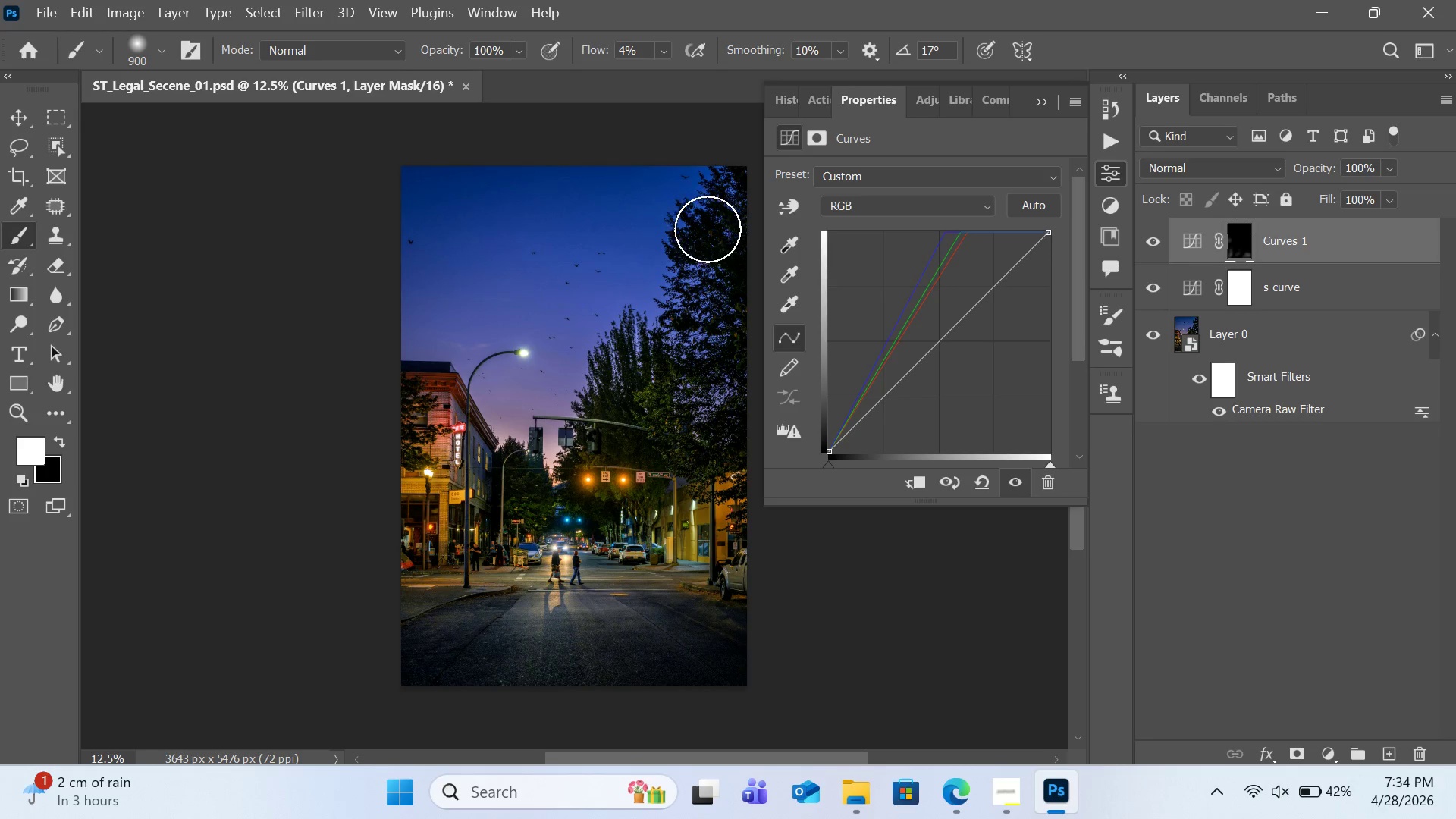 
left_click_drag(start_coordinate=[708, 225], to_coordinate=[698, 311])
 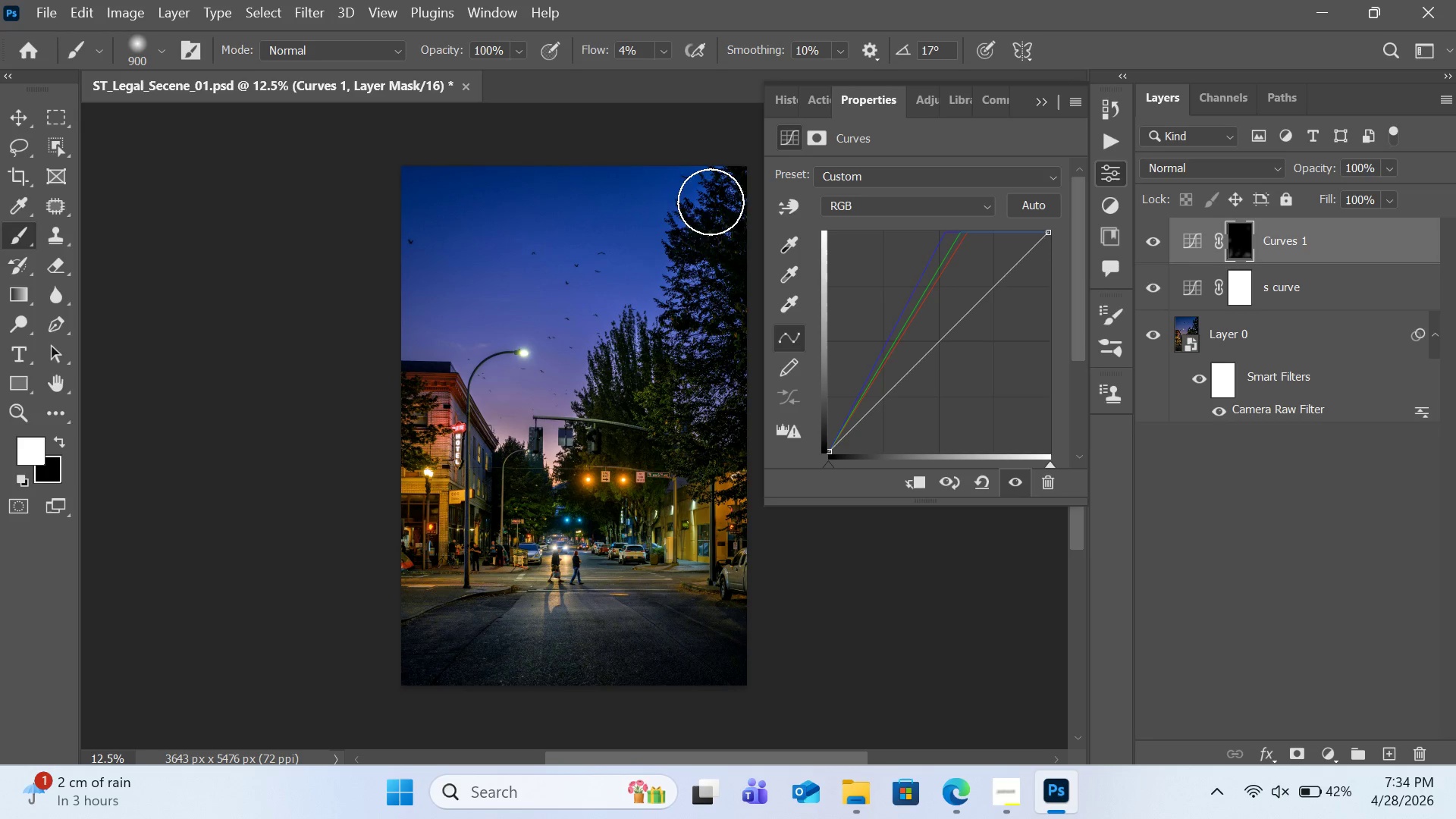 
left_click_drag(start_coordinate=[711, 202], to_coordinate=[689, 391])
 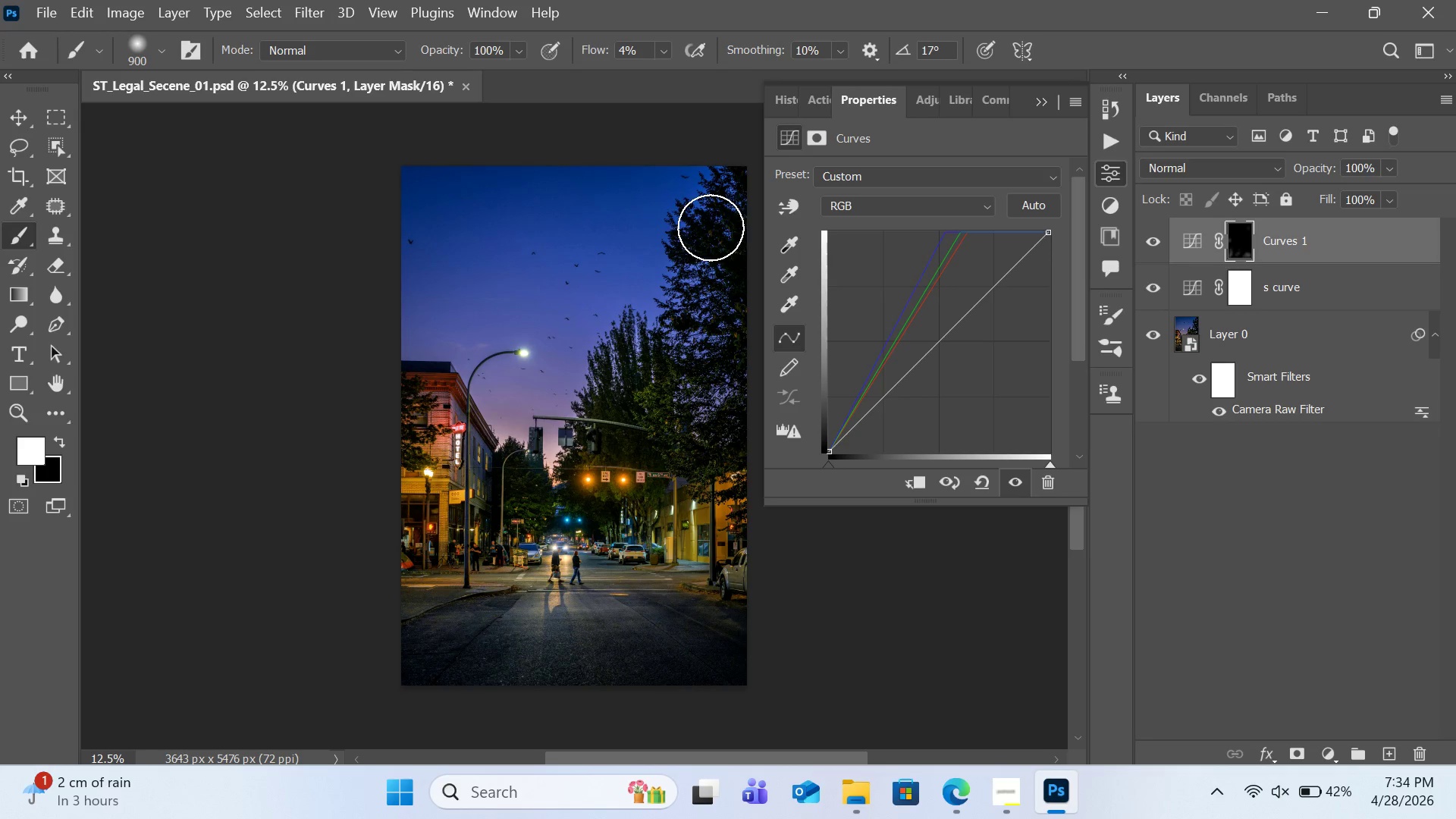 
left_click_drag(start_coordinate=[711, 228], to_coordinate=[692, 415])
 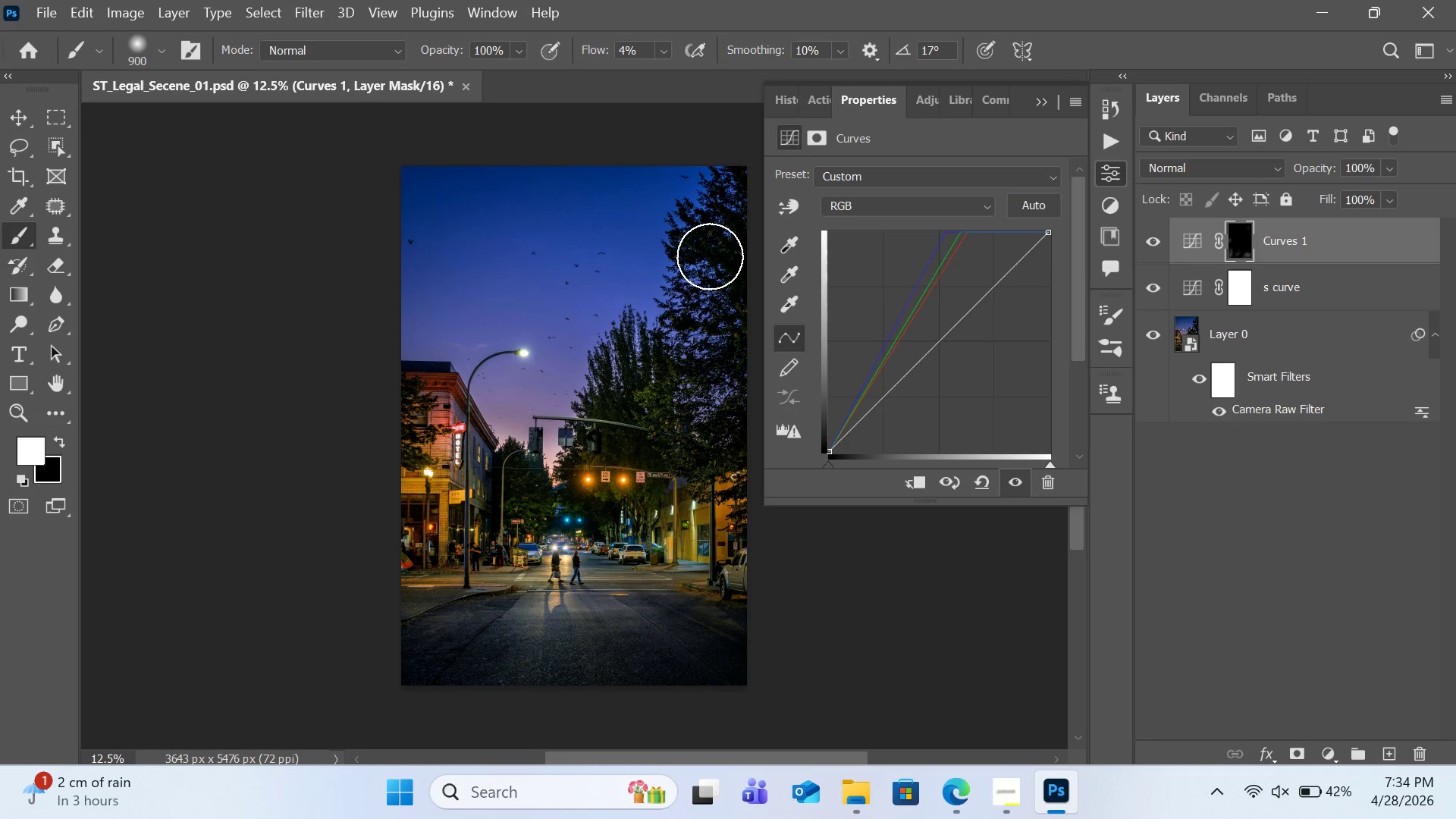 
left_click_drag(start_coordinate=[709, 299], to_coordinate=[703, 435])
 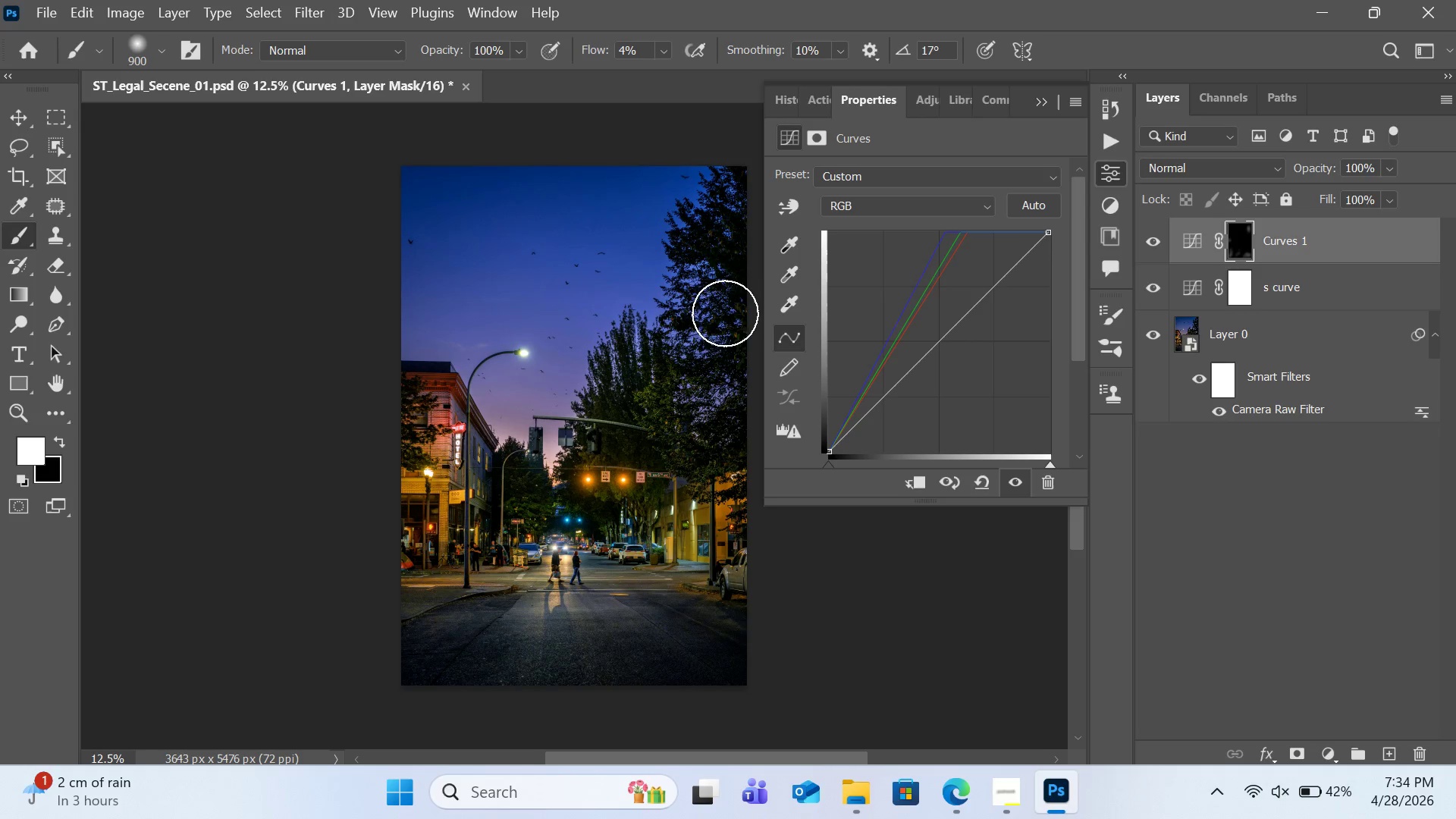 
left_click_drag(start_coordinate=[723, 360], to_coordinate=[723, 478])
 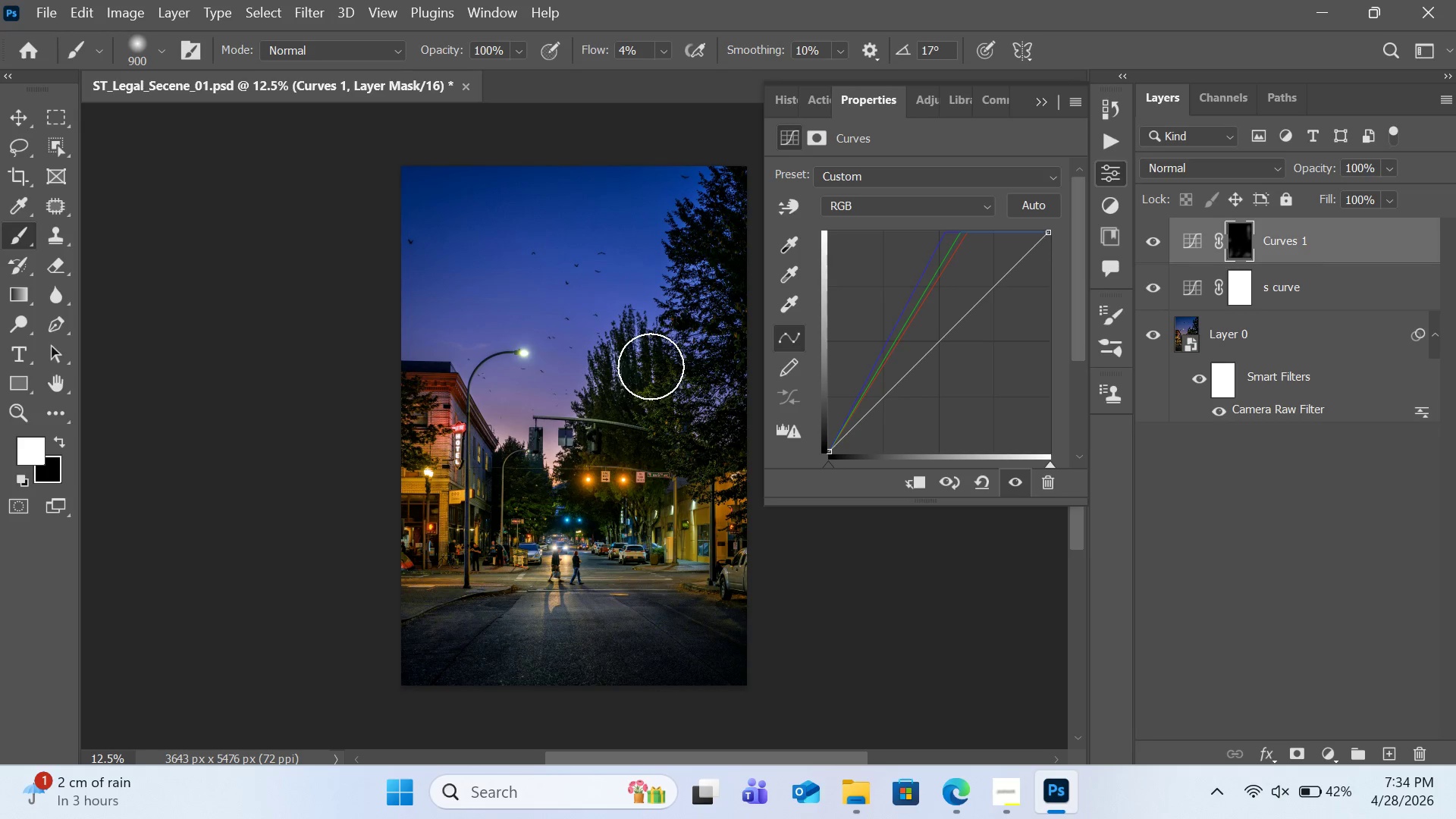 
left_click_drag(start_coordinate=[651, 370], to_coordinate=[625, 450])
 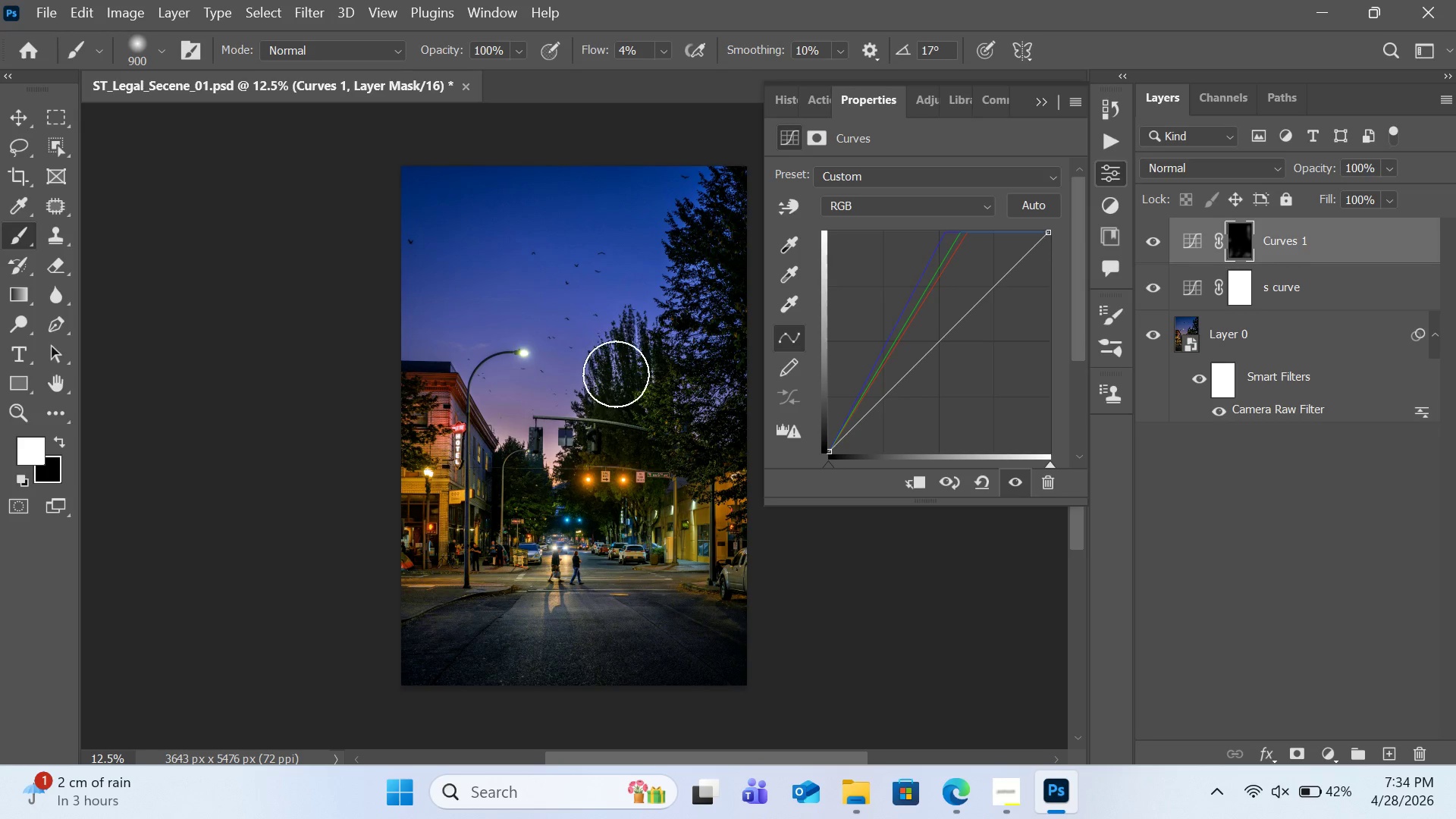 
left_click_drag(start_coordinate=[619, 367], to_coordinate=[580, 455])
 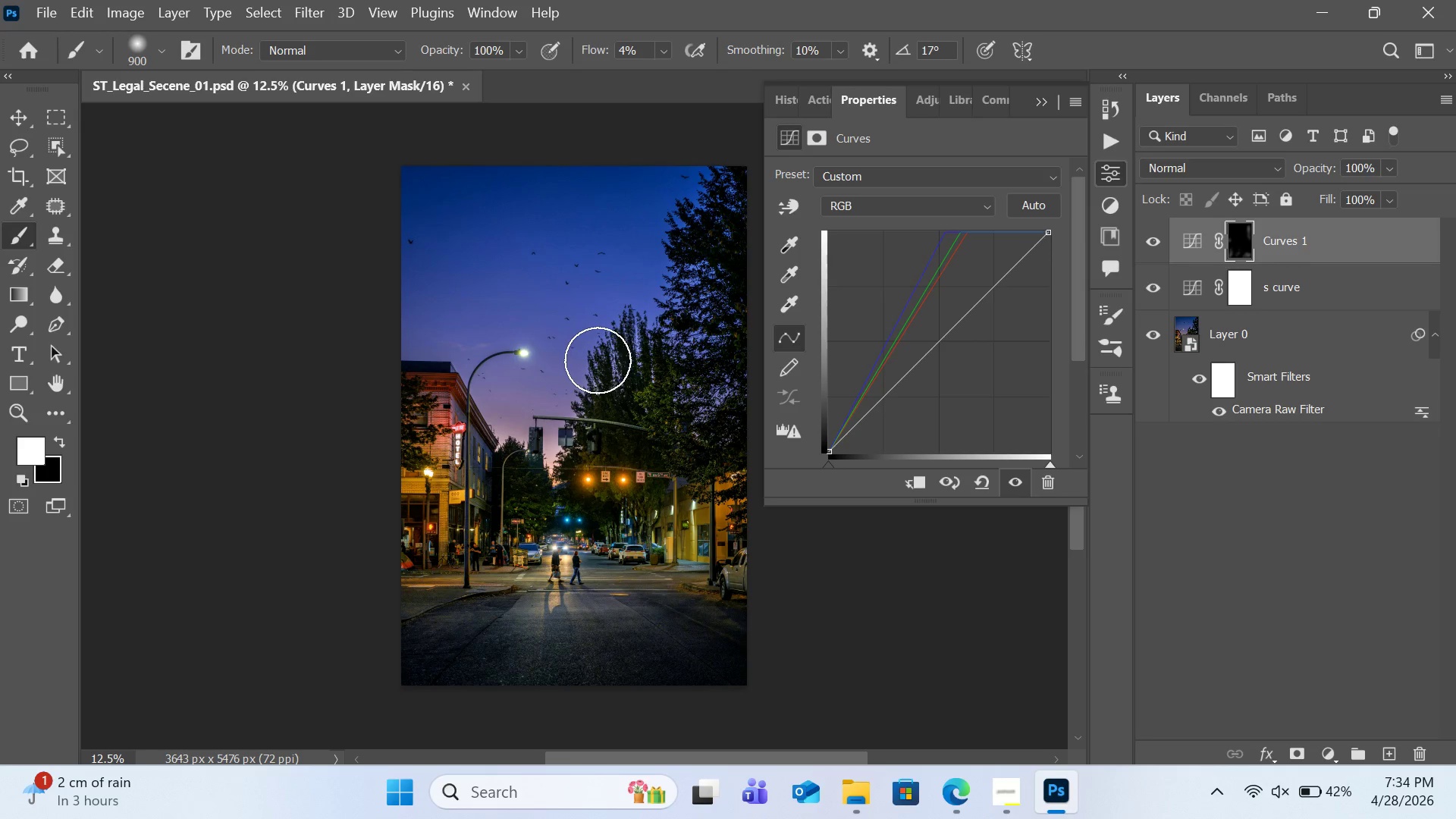 
left_click_drag(start_coordinate=[598, 374], to_coordinate=[603, 477])
 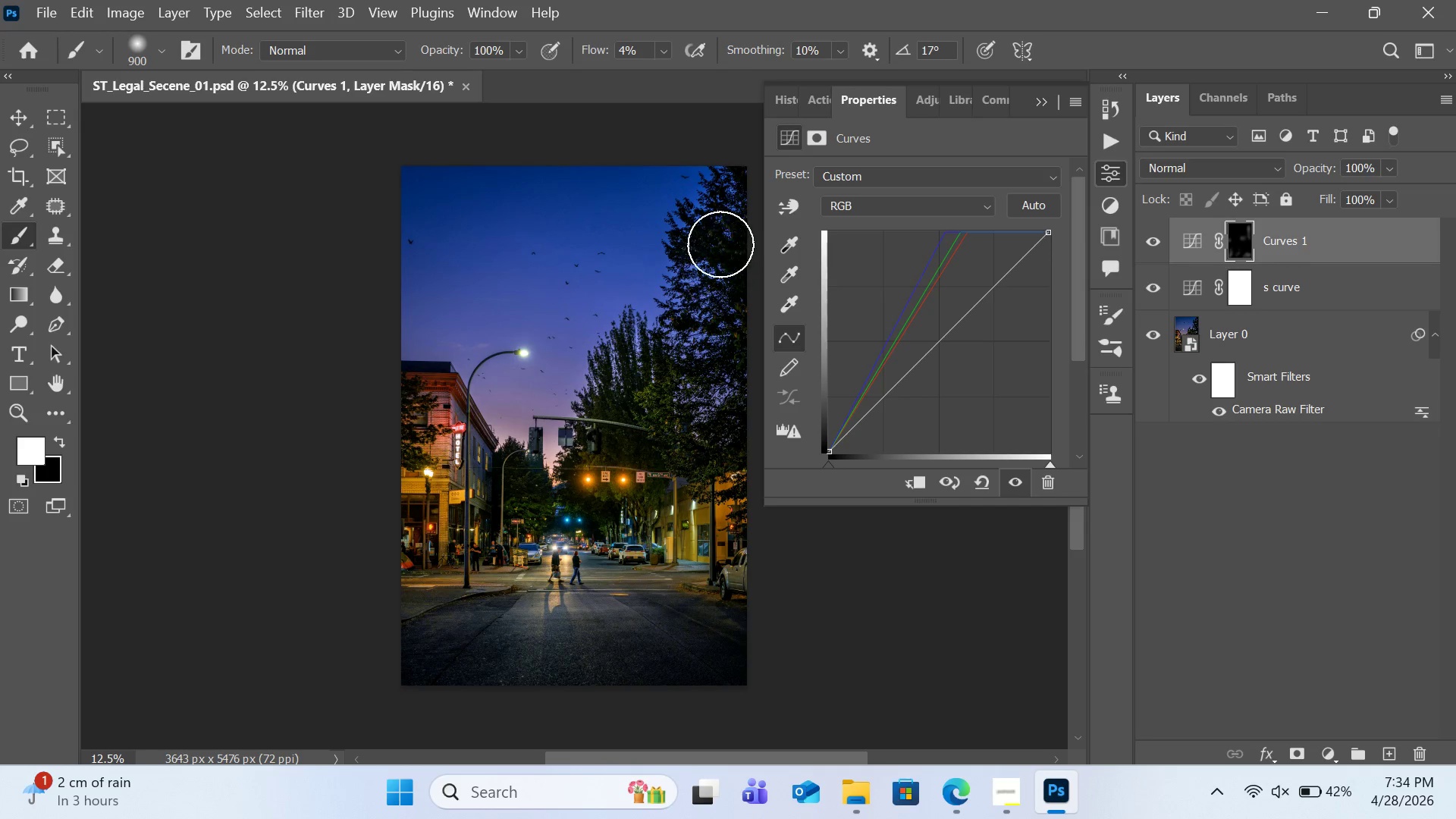 
left_click_drag(start_coordinate=[720, 221], to_coordinate=[715, 419])
 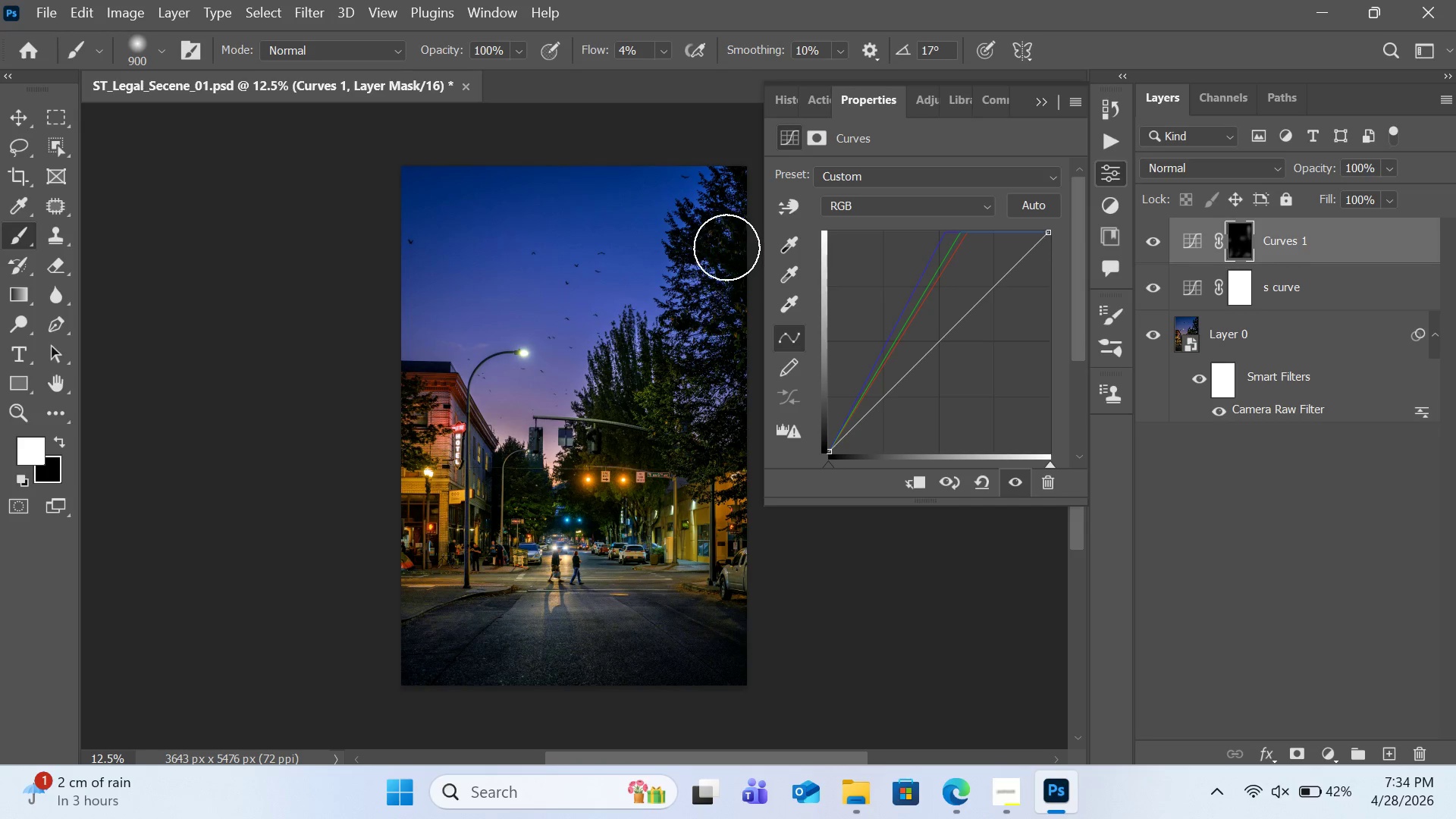 
left_click_drag(start_coordinate=[726, 261], to_coordinate=[723, 474])
 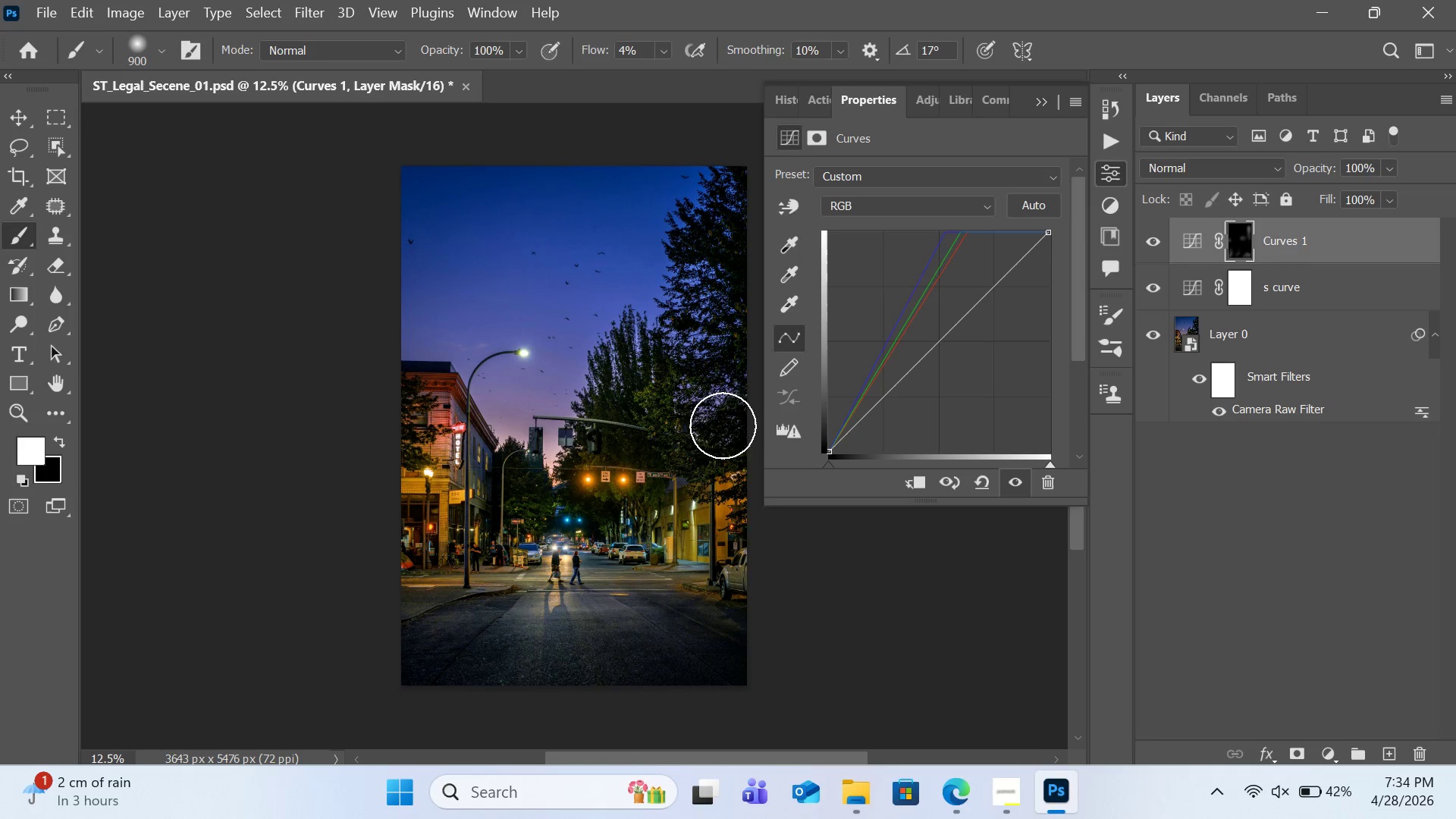 
left_click_drag(start_coordinate=[723, 431], to_coordinate=[723, 492])
 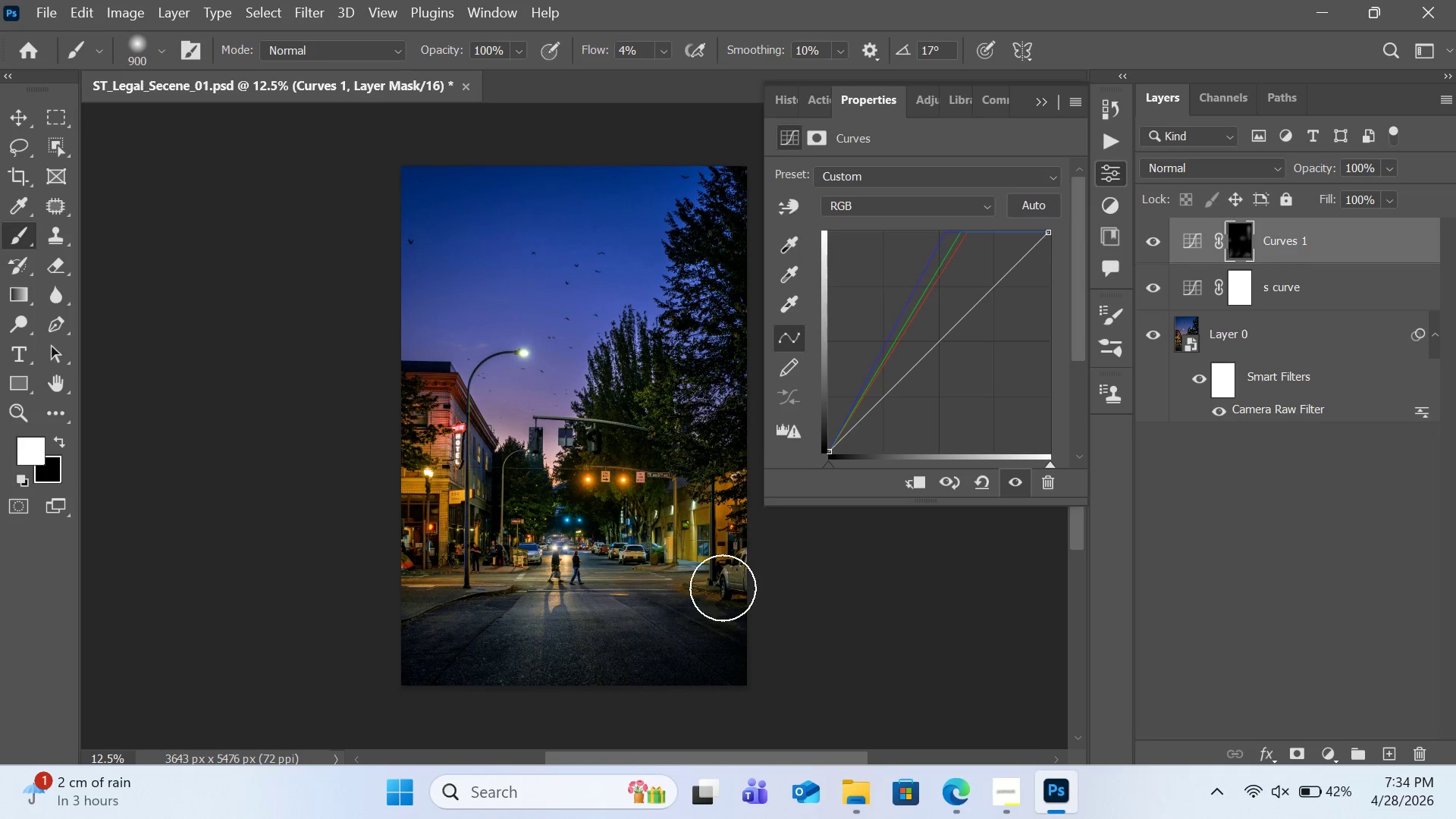 
left_click_drag(start_coordinate=[723, 541], to_coordinate=[723, 595])
 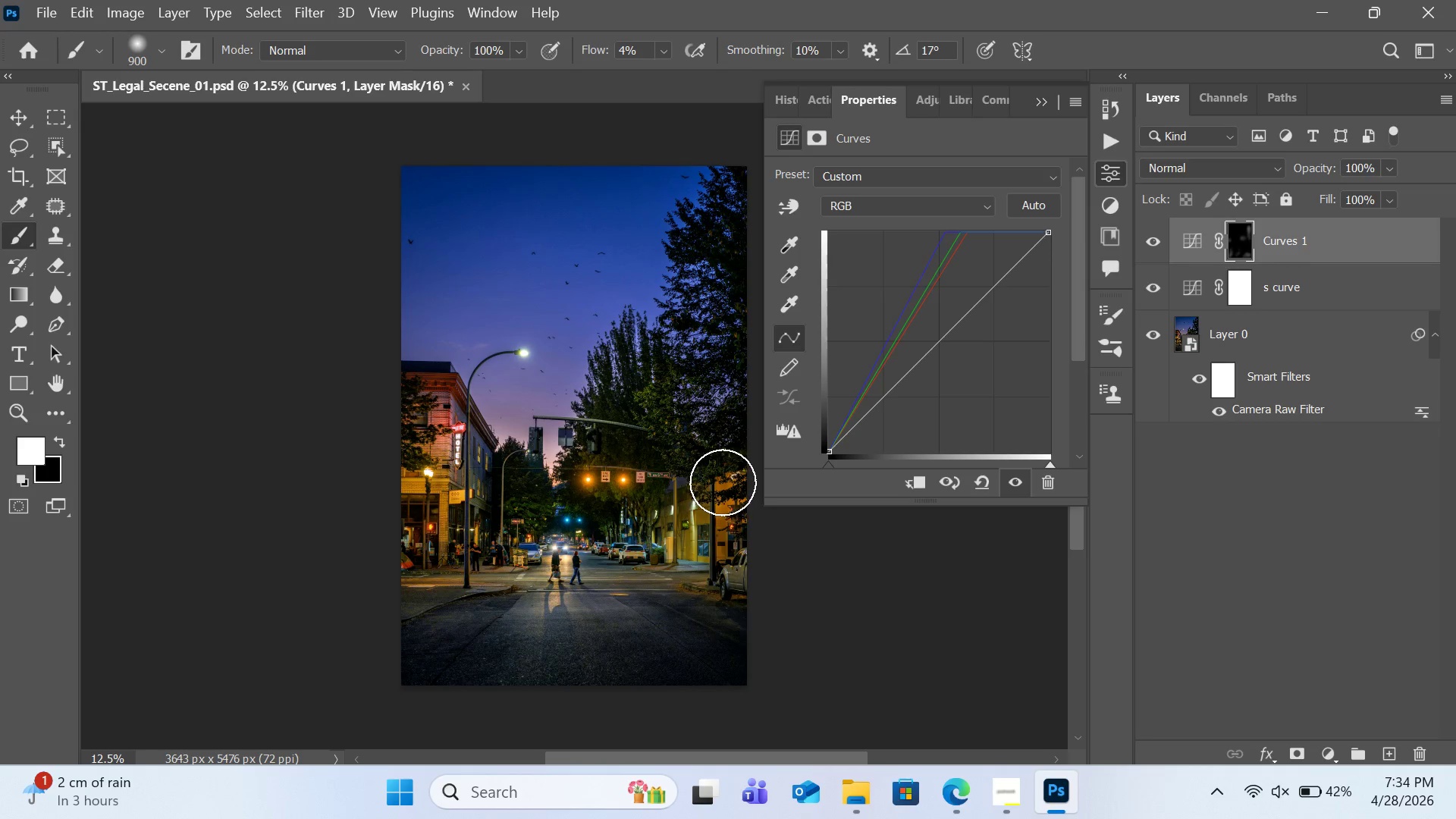 
left_click_drag(start_coordinate=[723, 507], to_coordinate=[723, 667])
 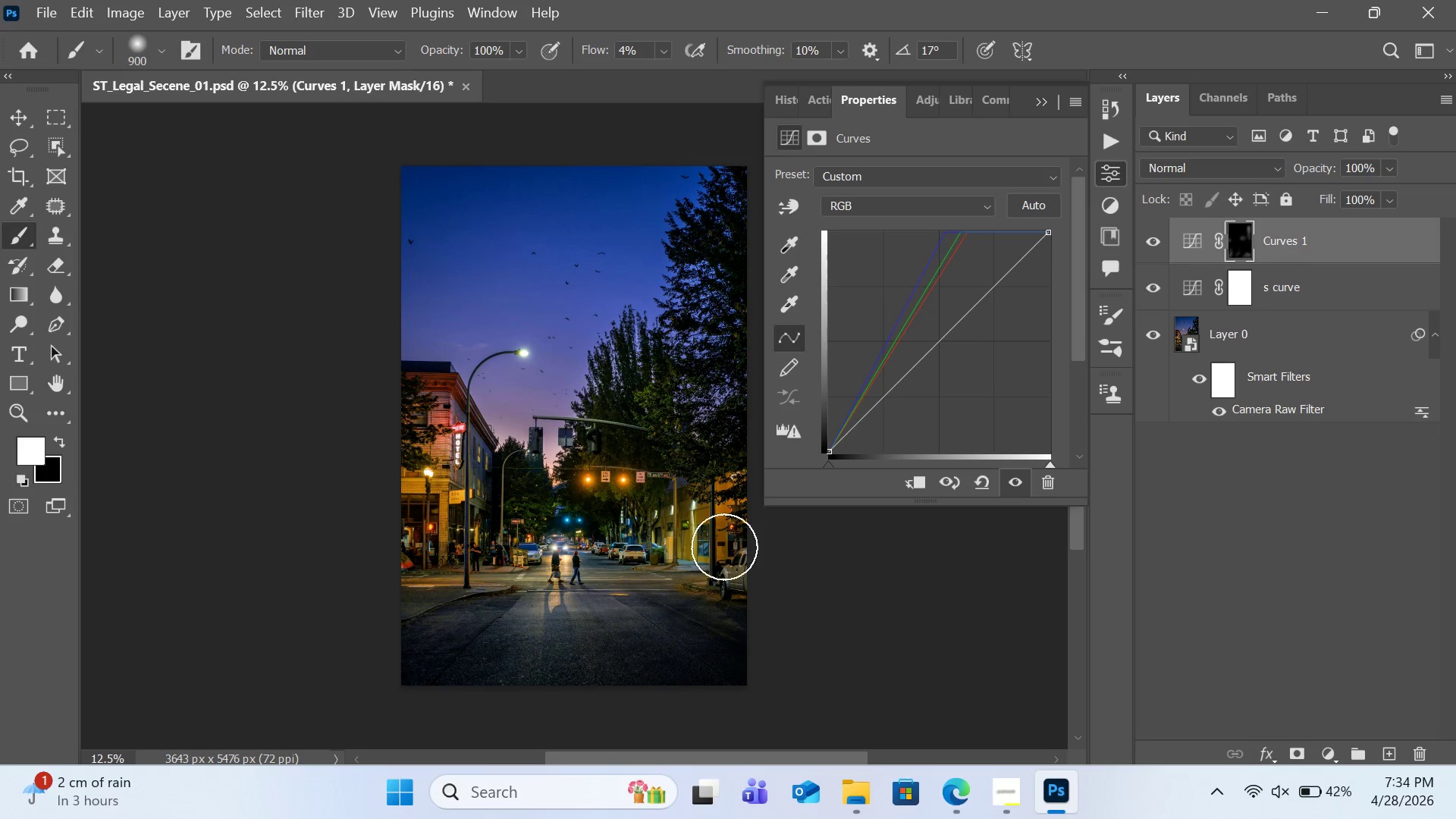 
left_click_drag(start_coordinate=[725, 544], to_coordinate=[725, 706])
 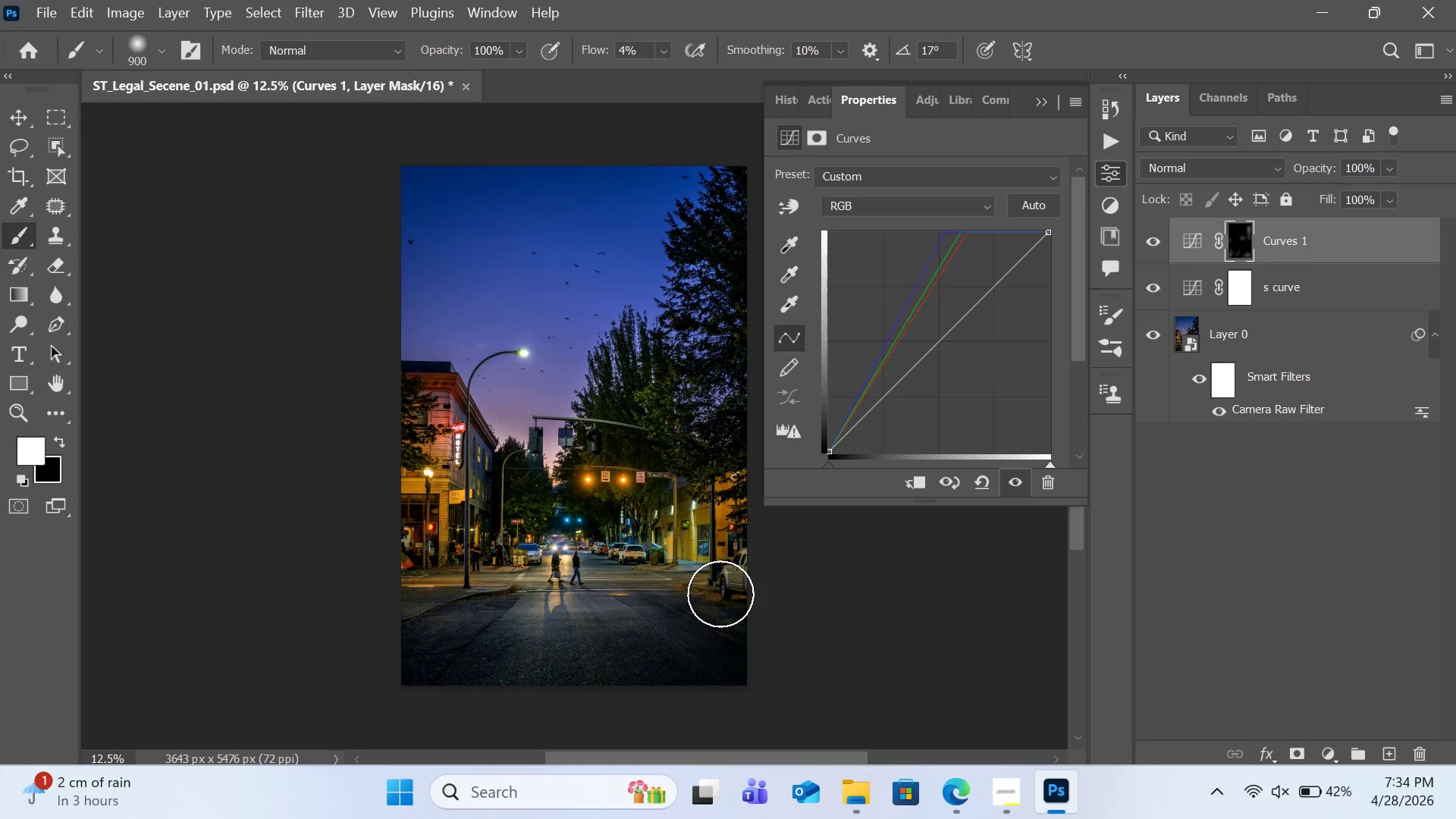 
left_click_drag(start_coordinate=[719, 607], to_coordinate=[709, 755])
 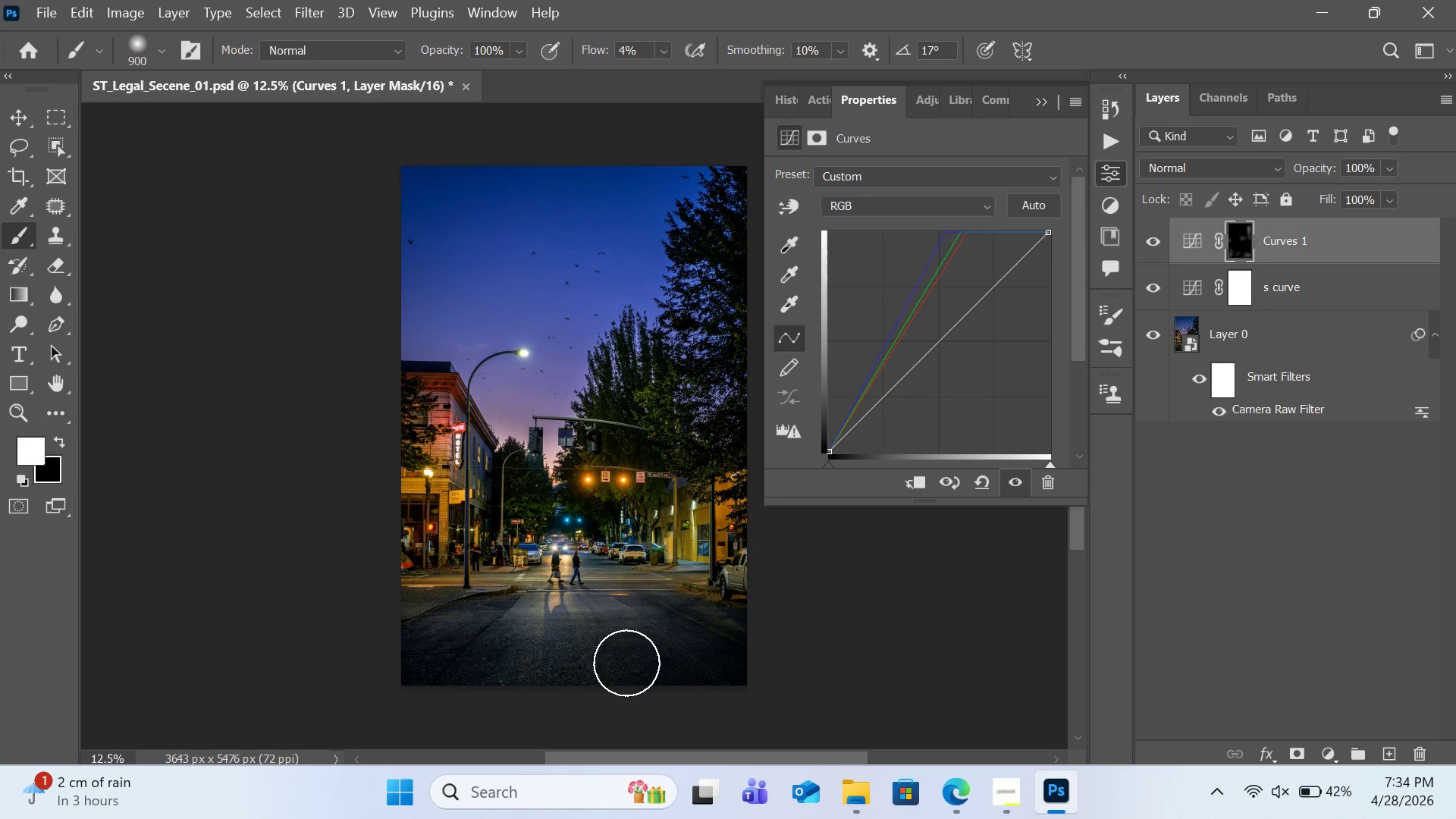 
left_click_drag(start_coordinate=[609, 639], to_coordinate=[574, 755])
 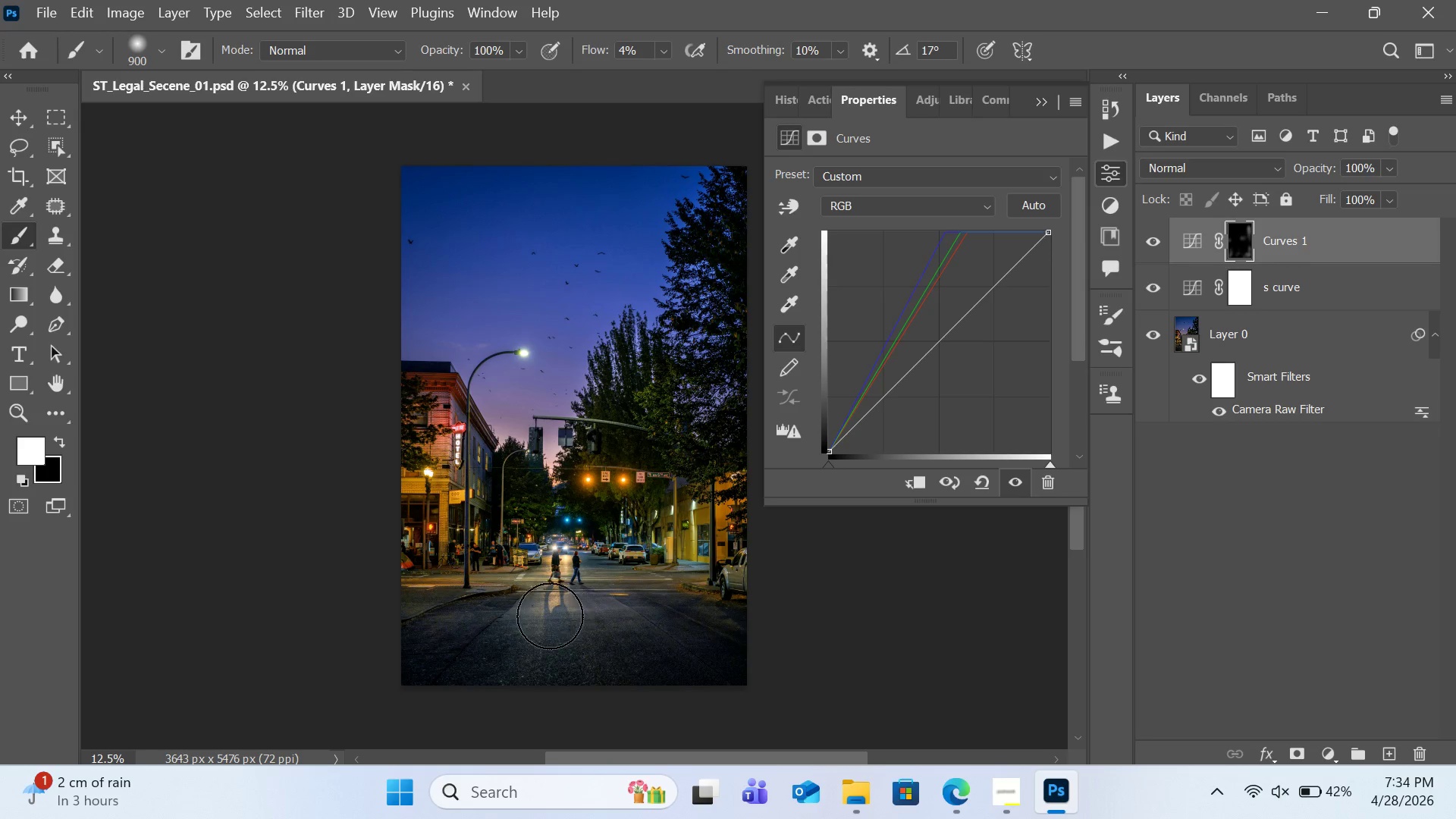 
left_click_drag(start_coordinate=[526, 656], to_coordinate=[505, 687])
 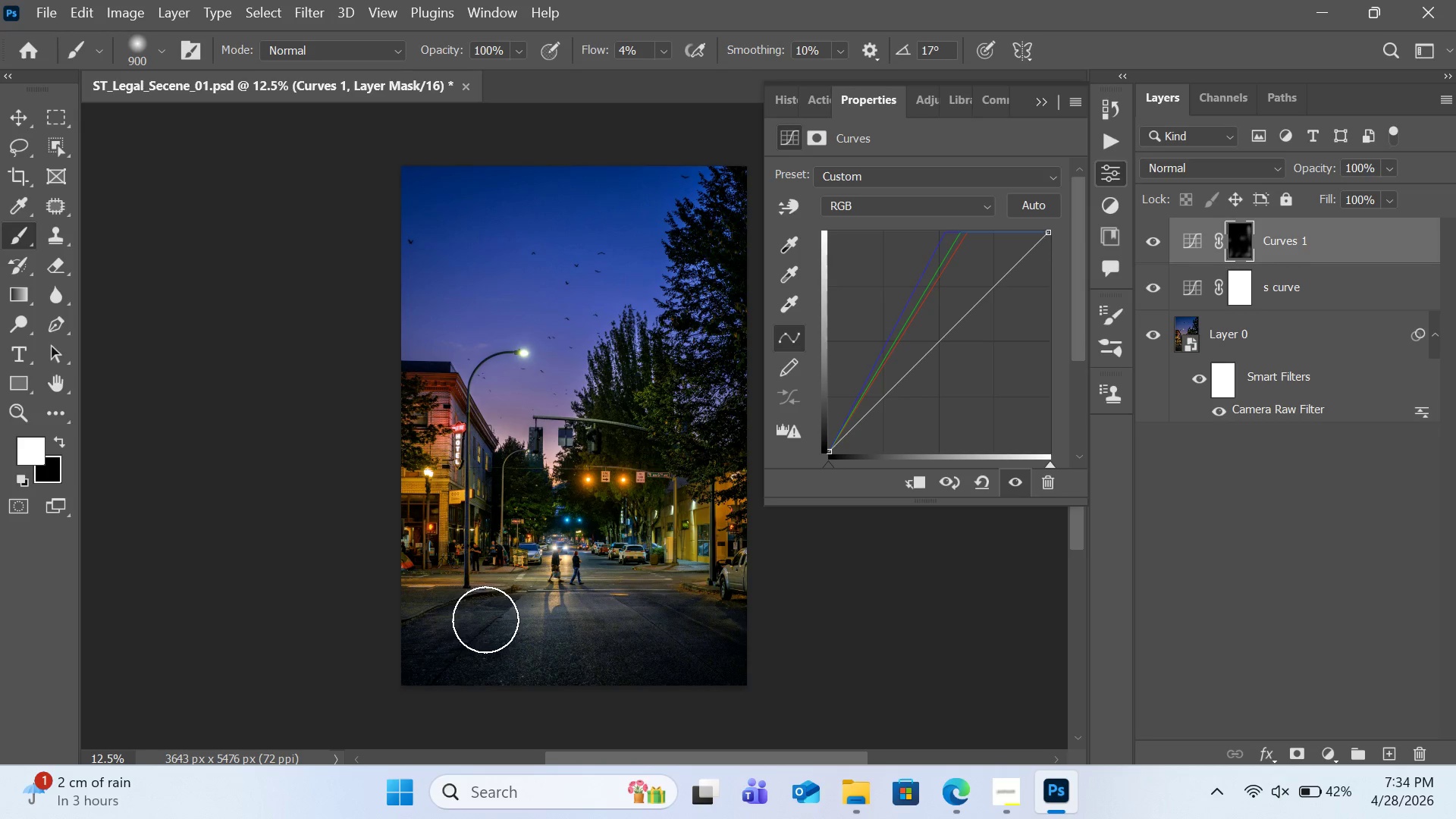 
left_click_drag(start_coordinate=[485, 620], to_coordinate=[436, 682])
 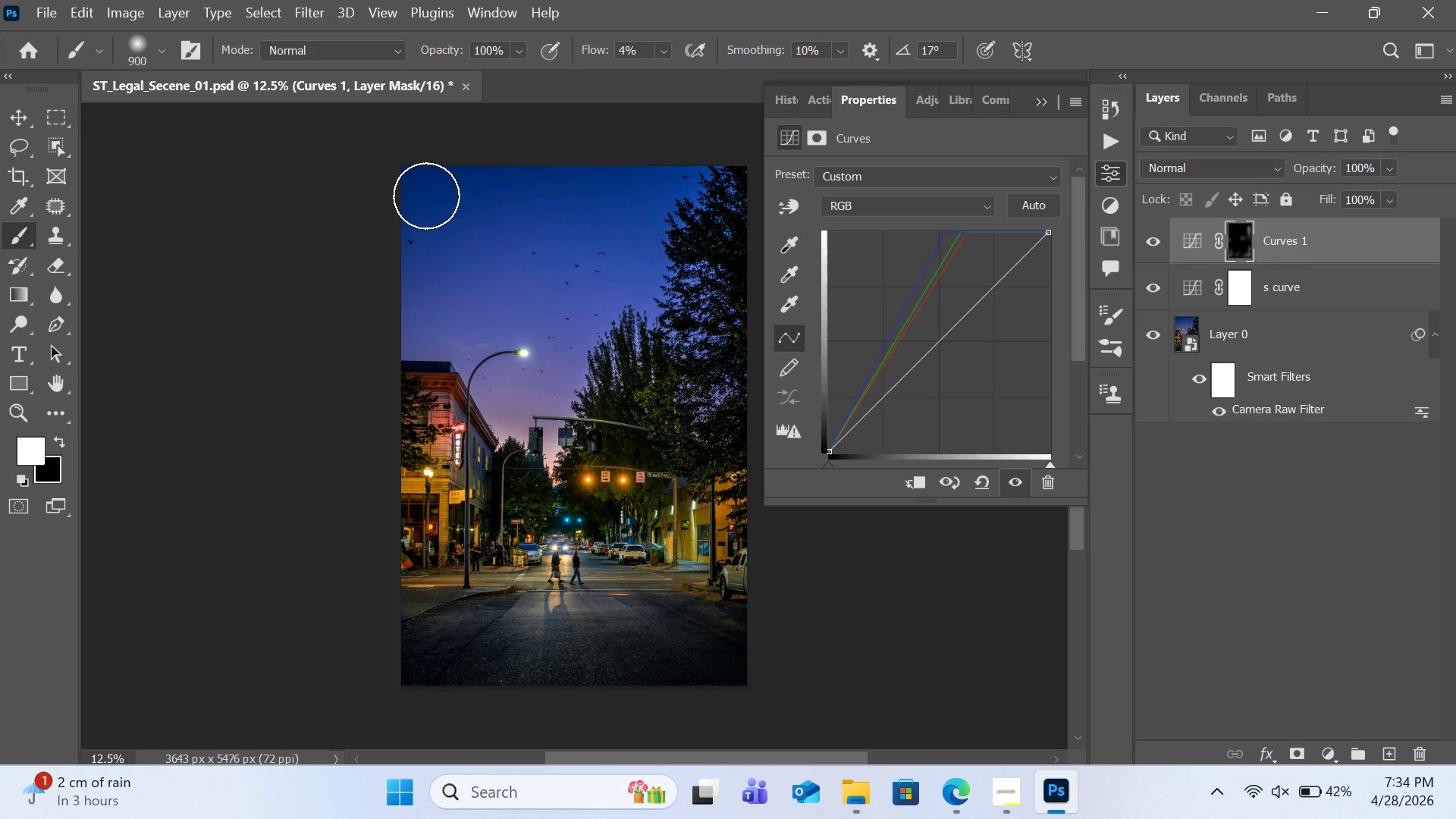 
left_click_drag(start_coordinate=[414, 209], to_coordinate=[372, 384])
 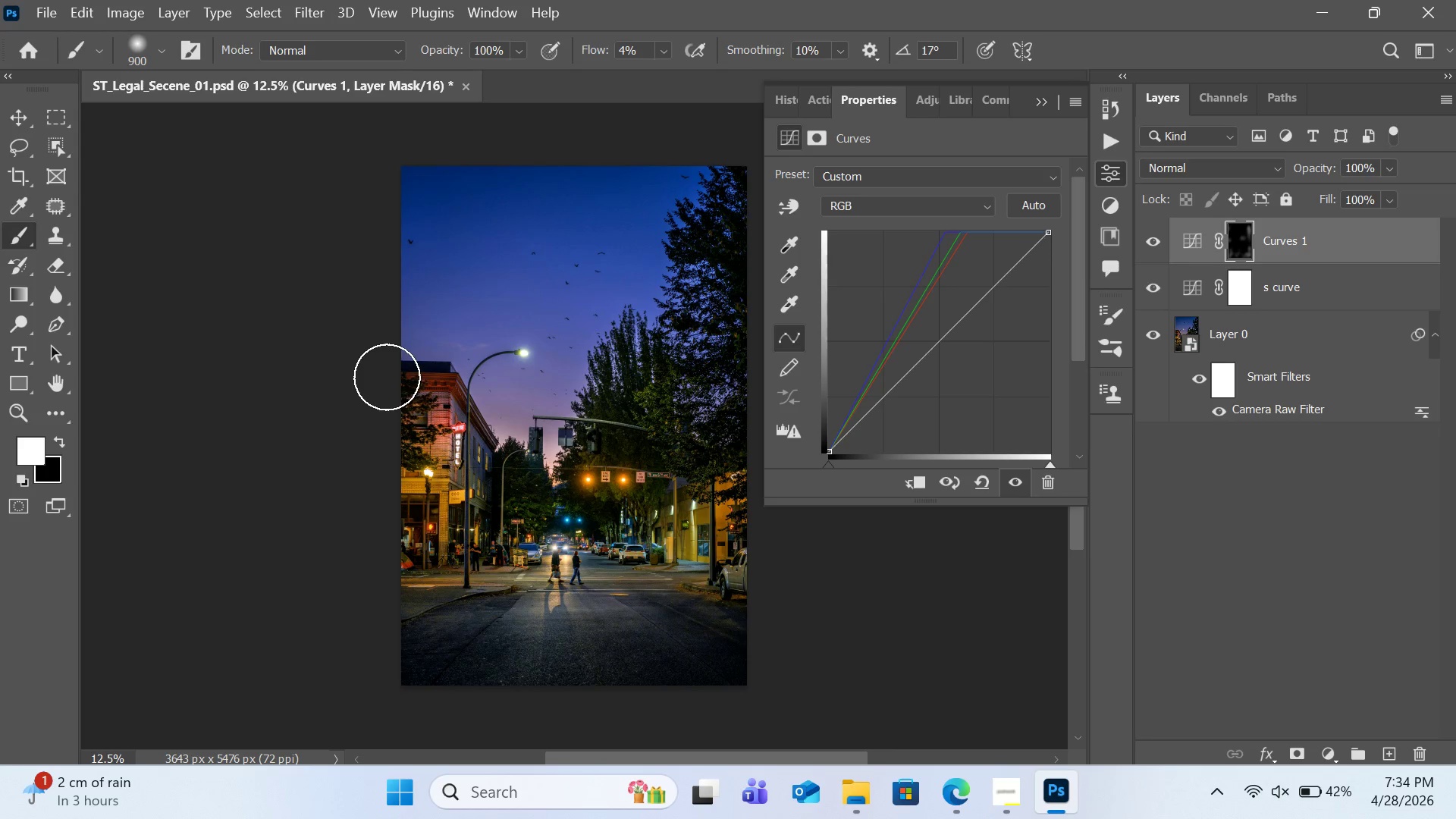 
left_click_drag(start_coordinate=[390, 386], to_coordinate=[390, 462])
 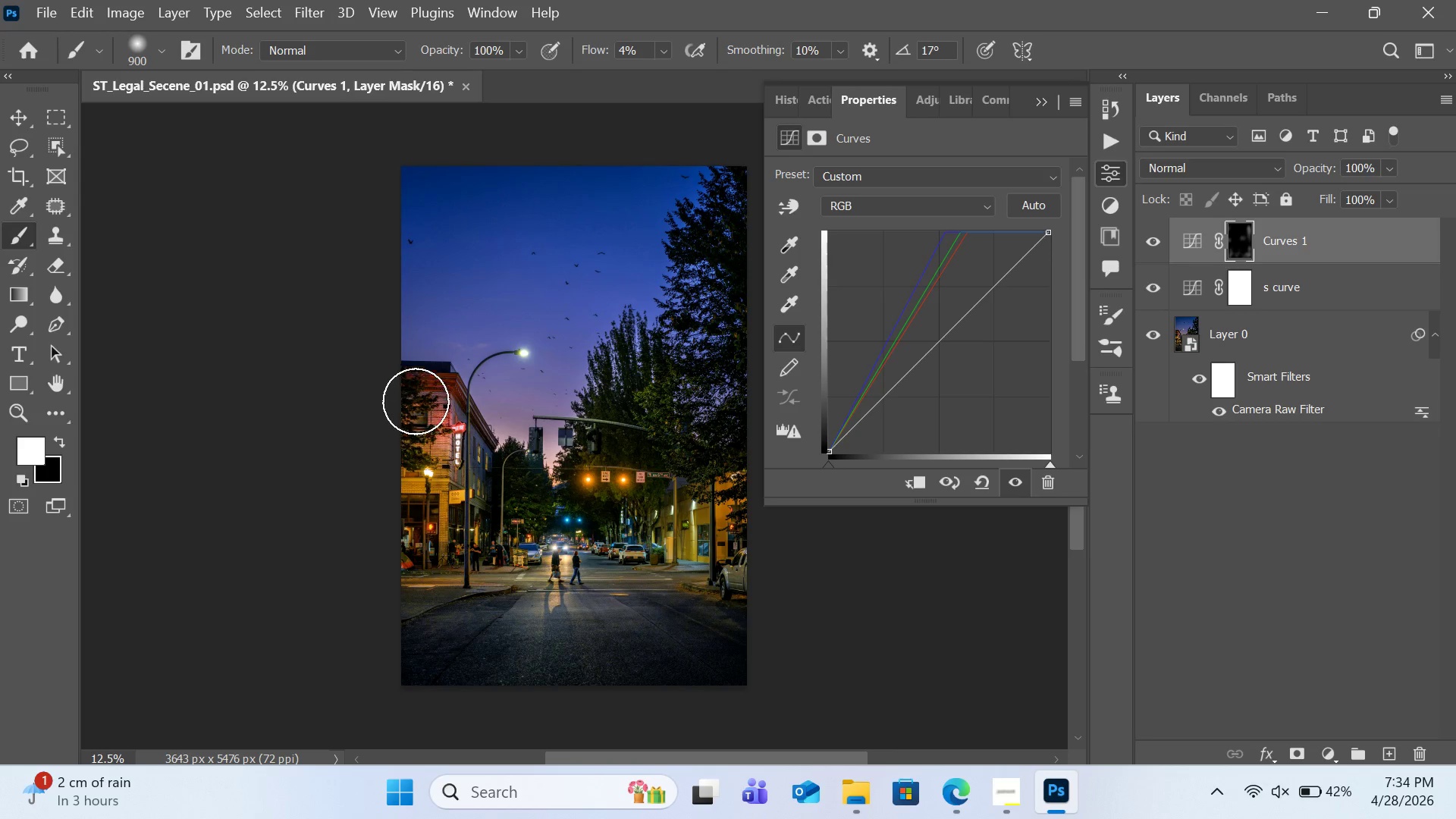 
left_click_drag(start_coordinate=[416, 404], to_coordinate=[334, 548])
 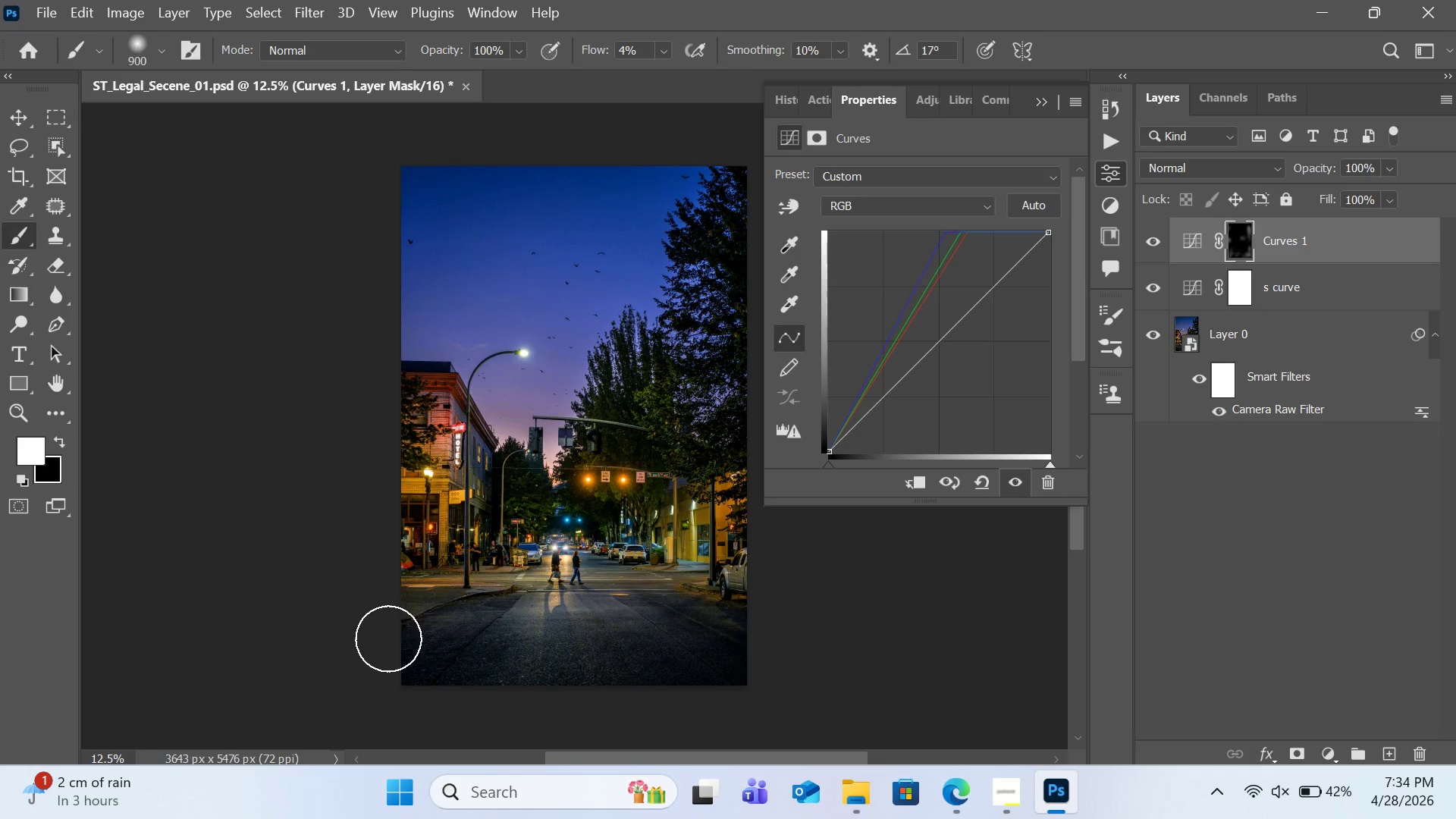 
left_click_drag(start_coordinate=[410, 601], to_coordinate=[376, 670])
 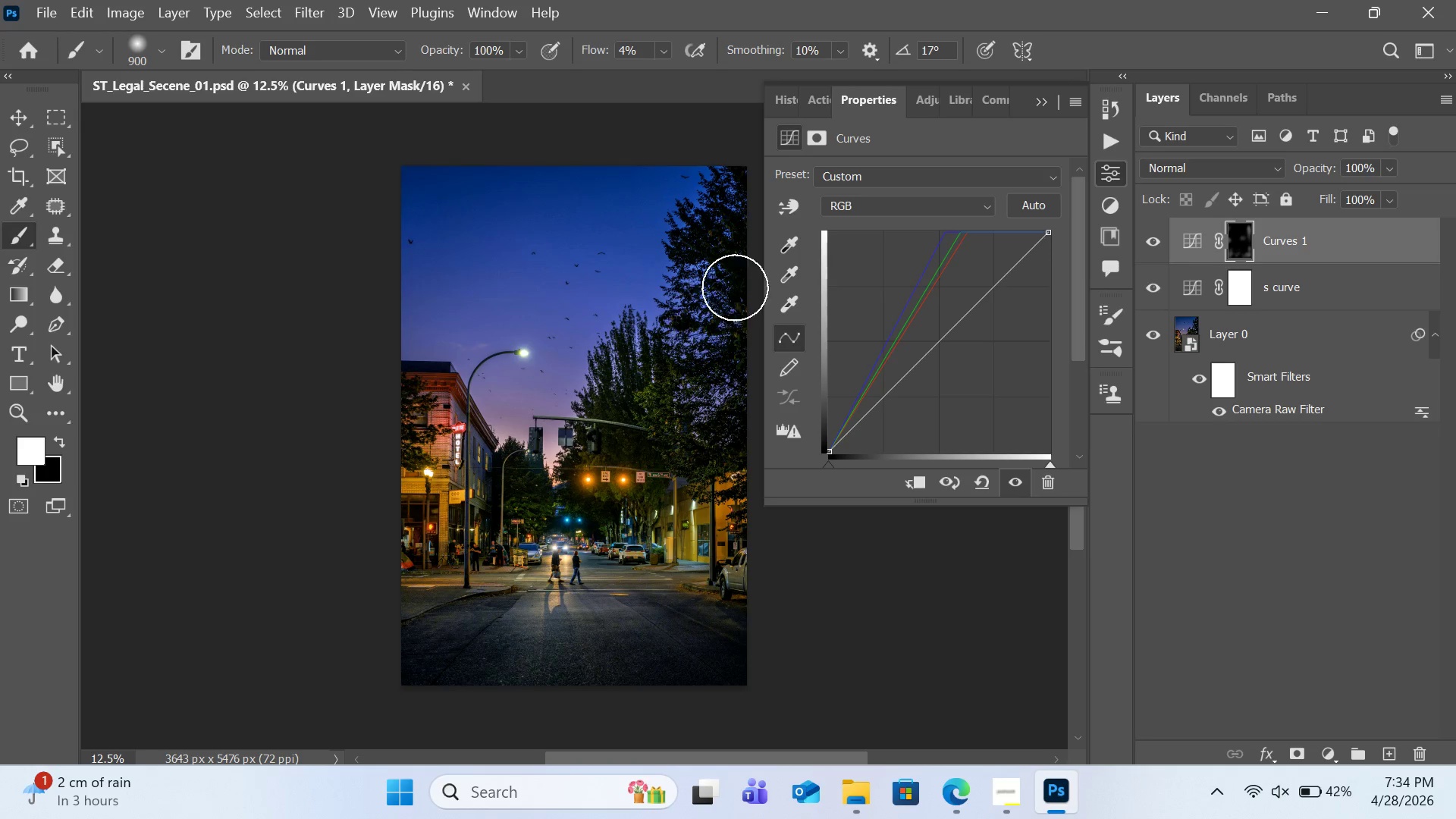 
left_click_drag(start_coordinate=[723, 225], to_coordinate=[711, 394])
 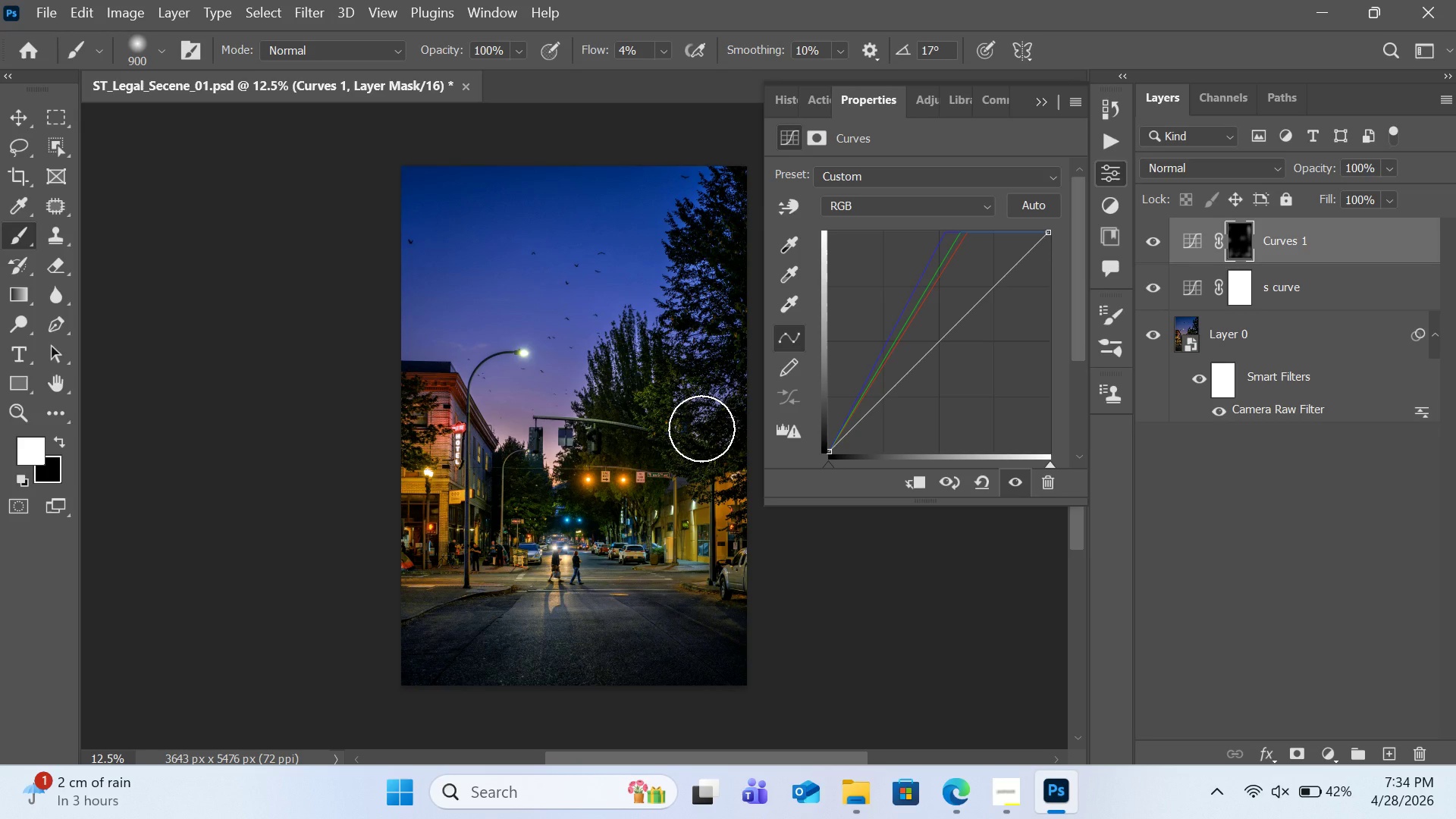 
wait(7.11)
 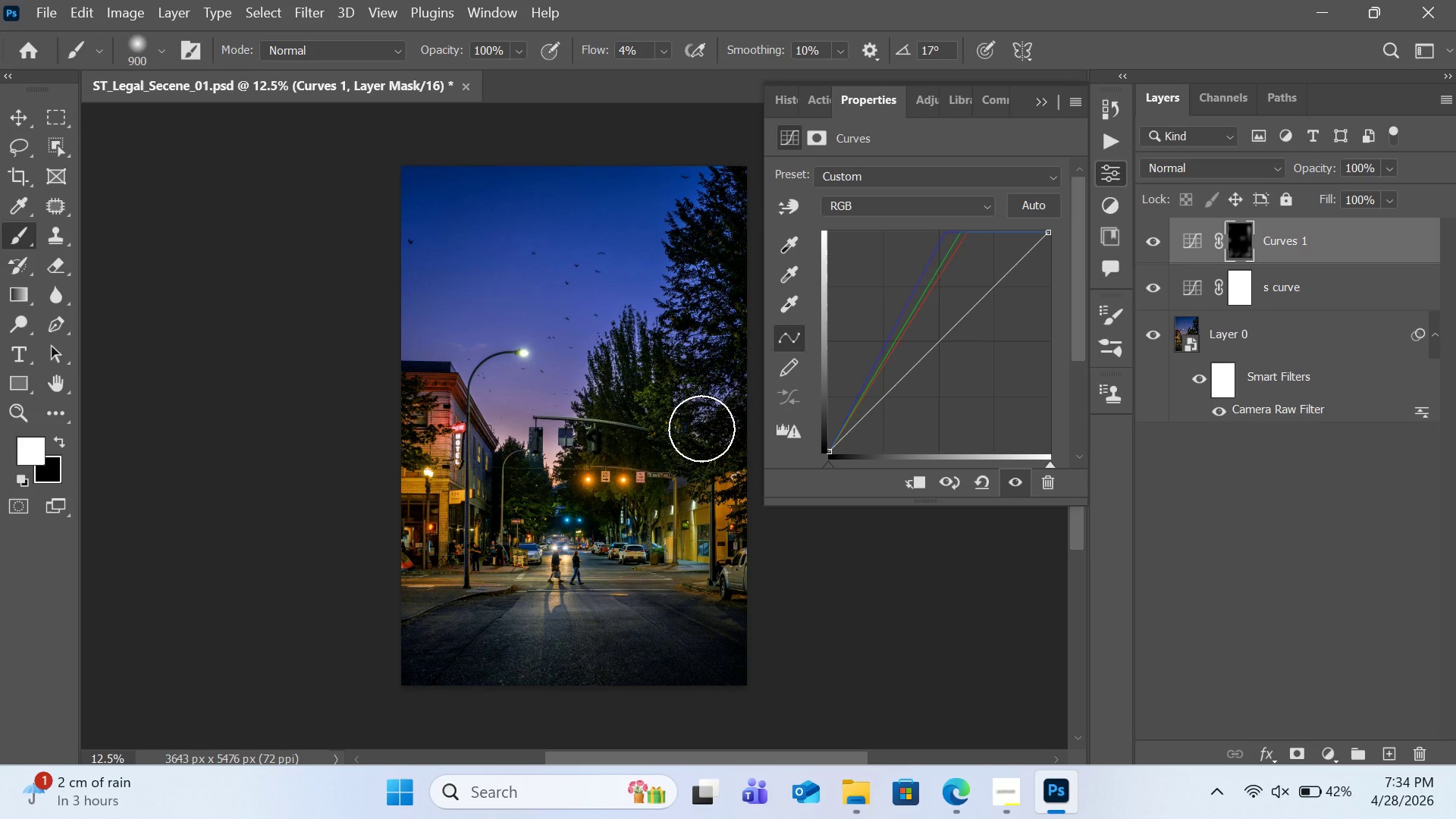 
left_click_drag(start_coordinate=[644, 359], to_coordinate=[611, 417])
 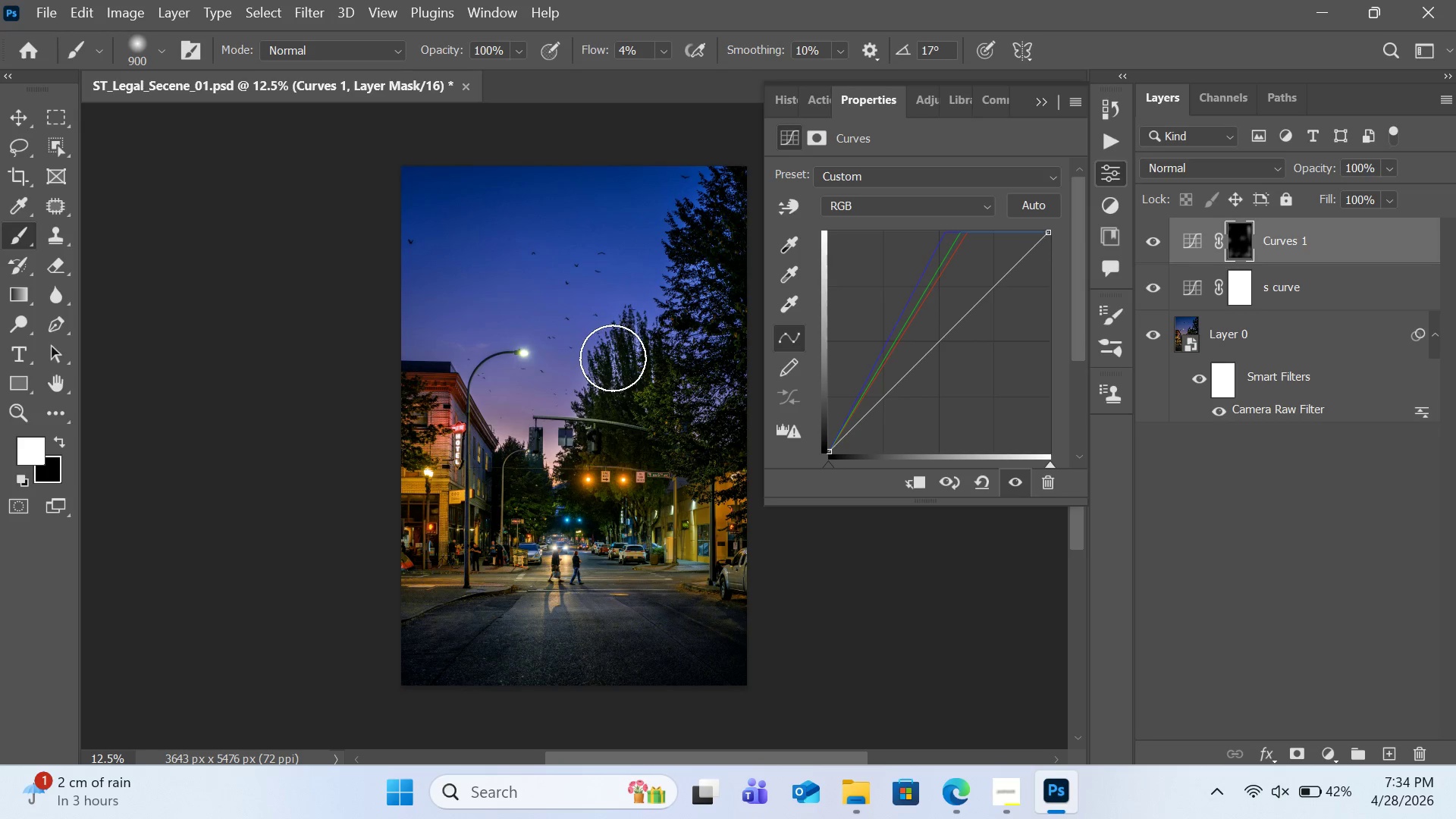 
left_click_drag(start_coordinate=[613, 358], to_coordinate=[613, 441])
 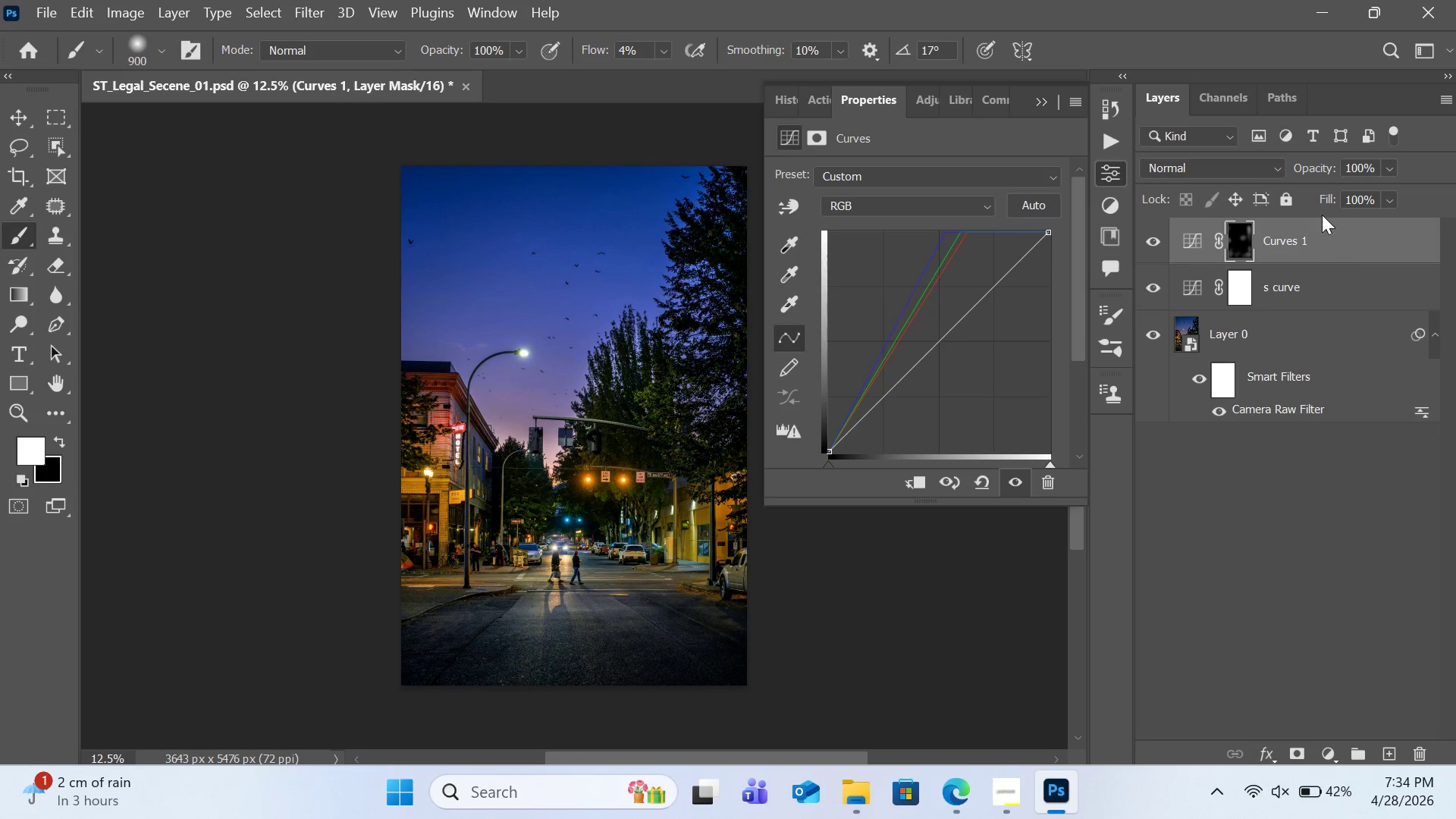 
mouse_move([1301, 257])
 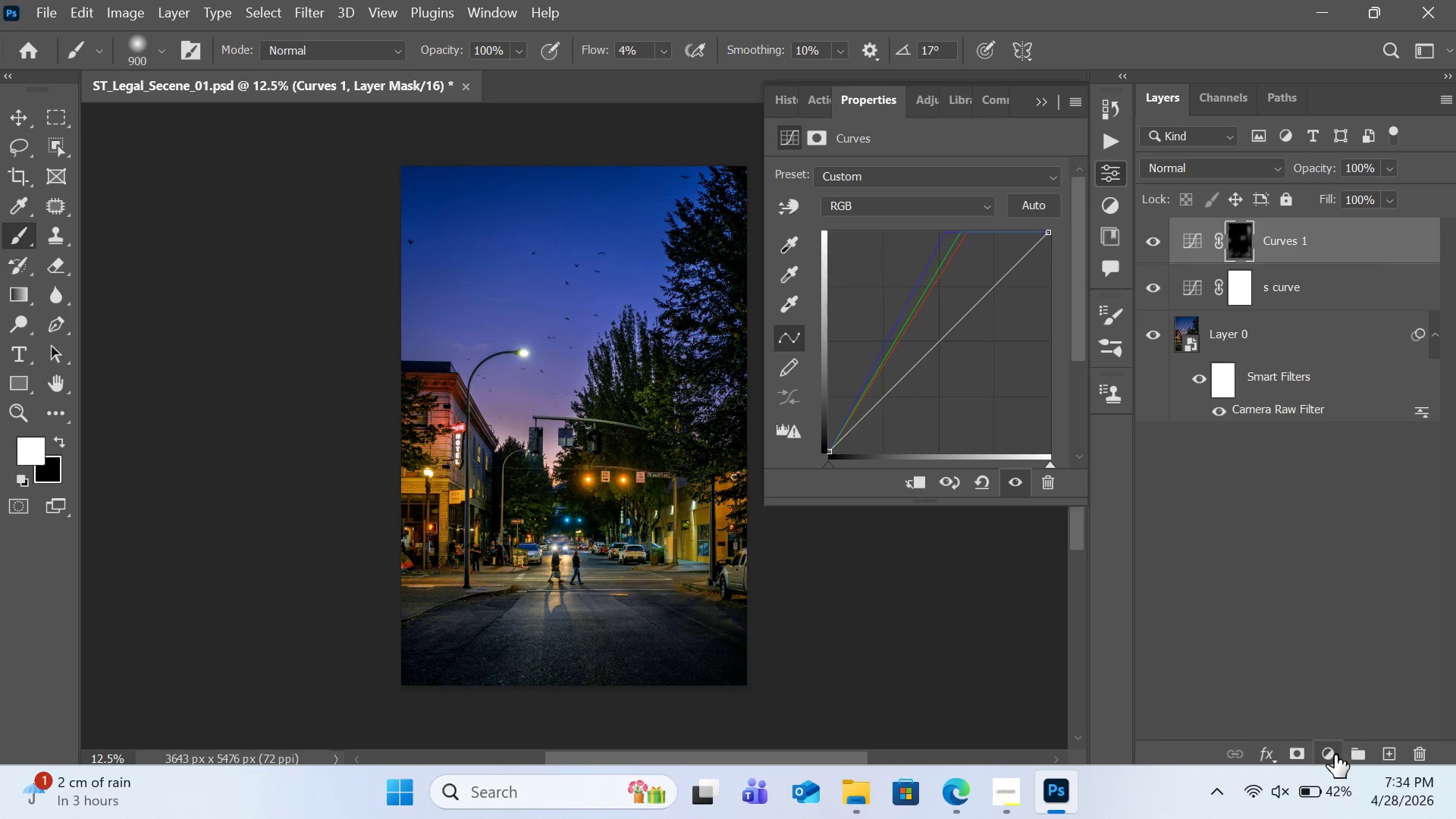 
left_click([1335, 755])
 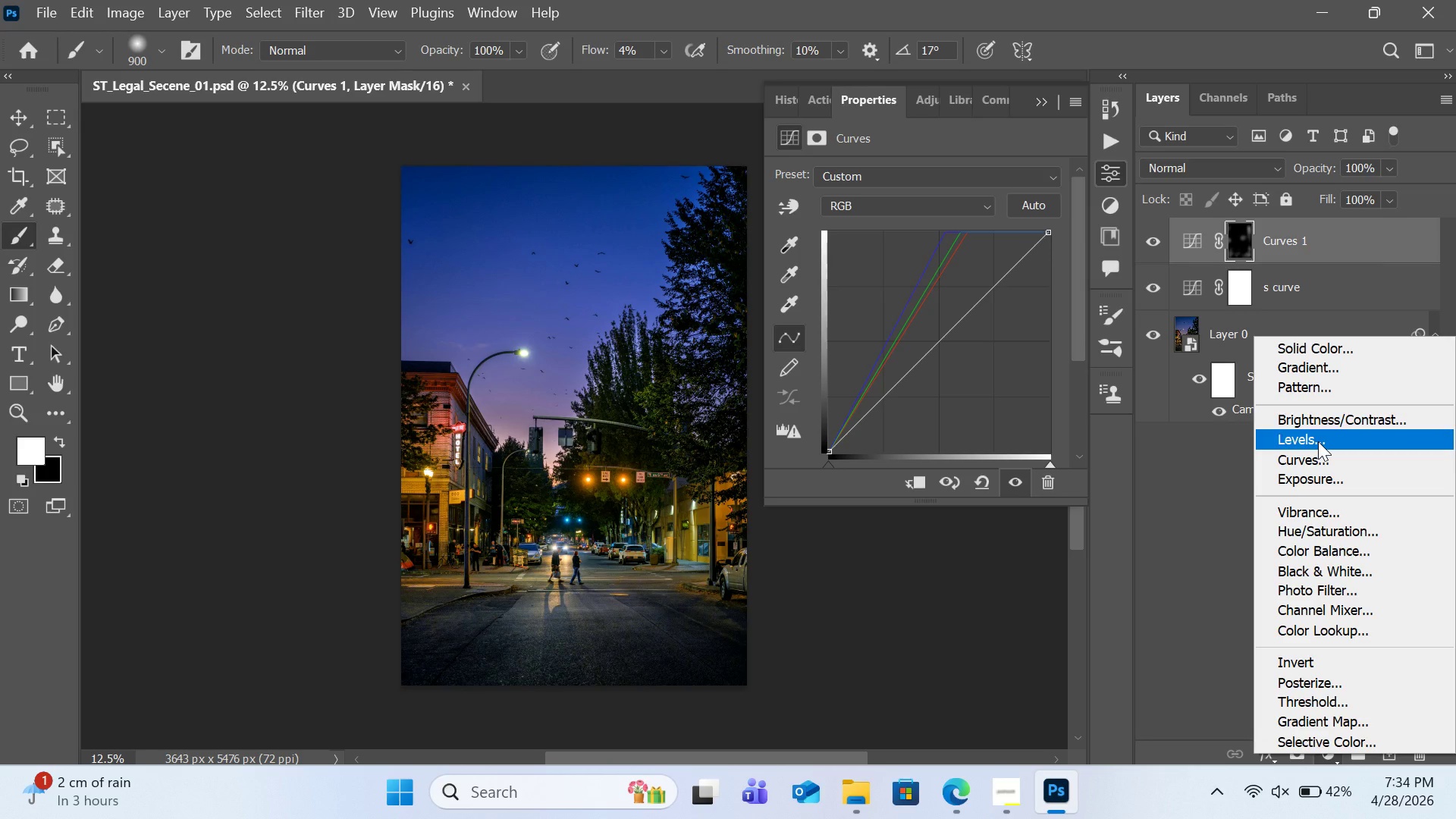 
left_click([1318, 441])
 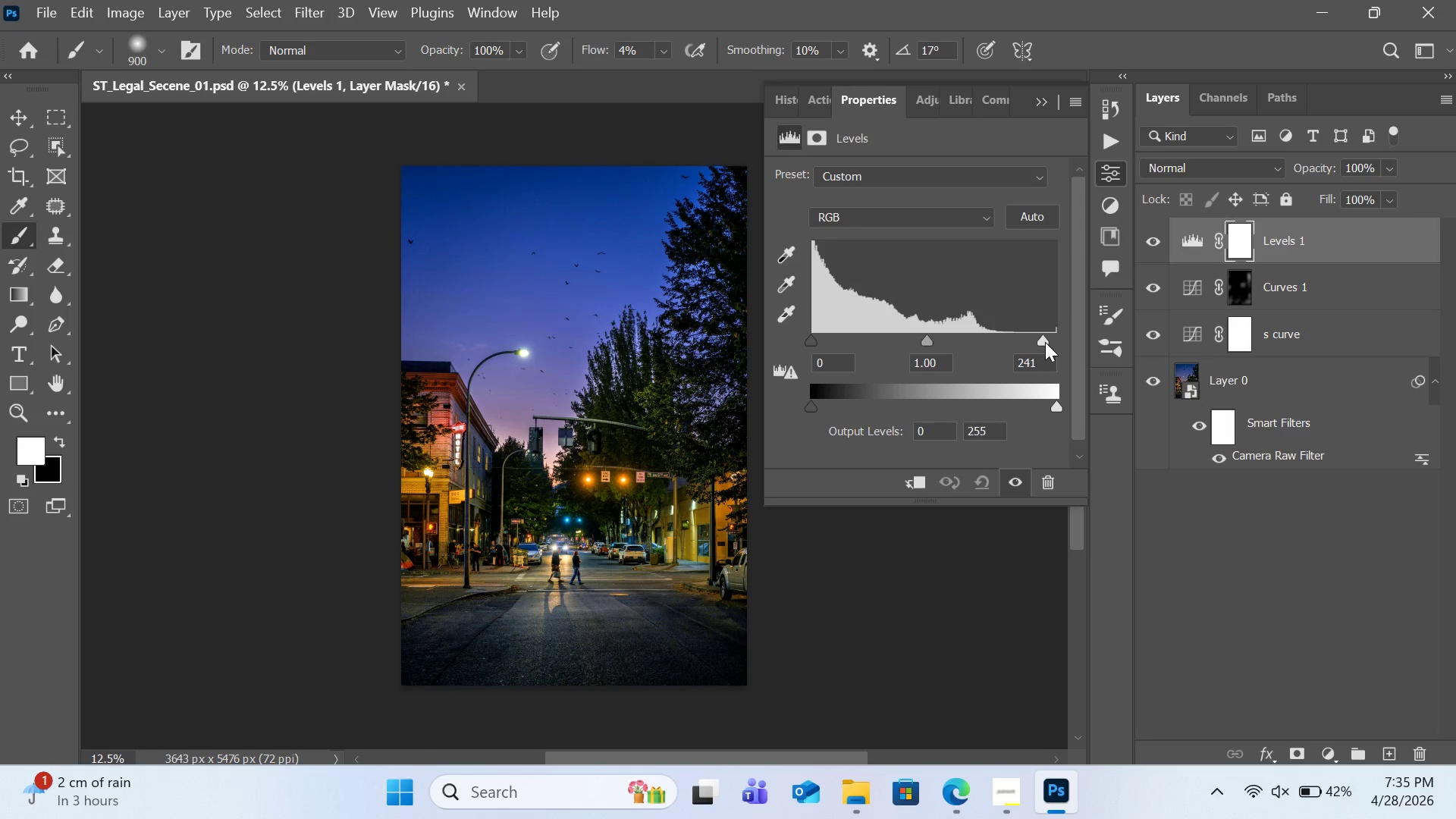 
wait(10.92)
 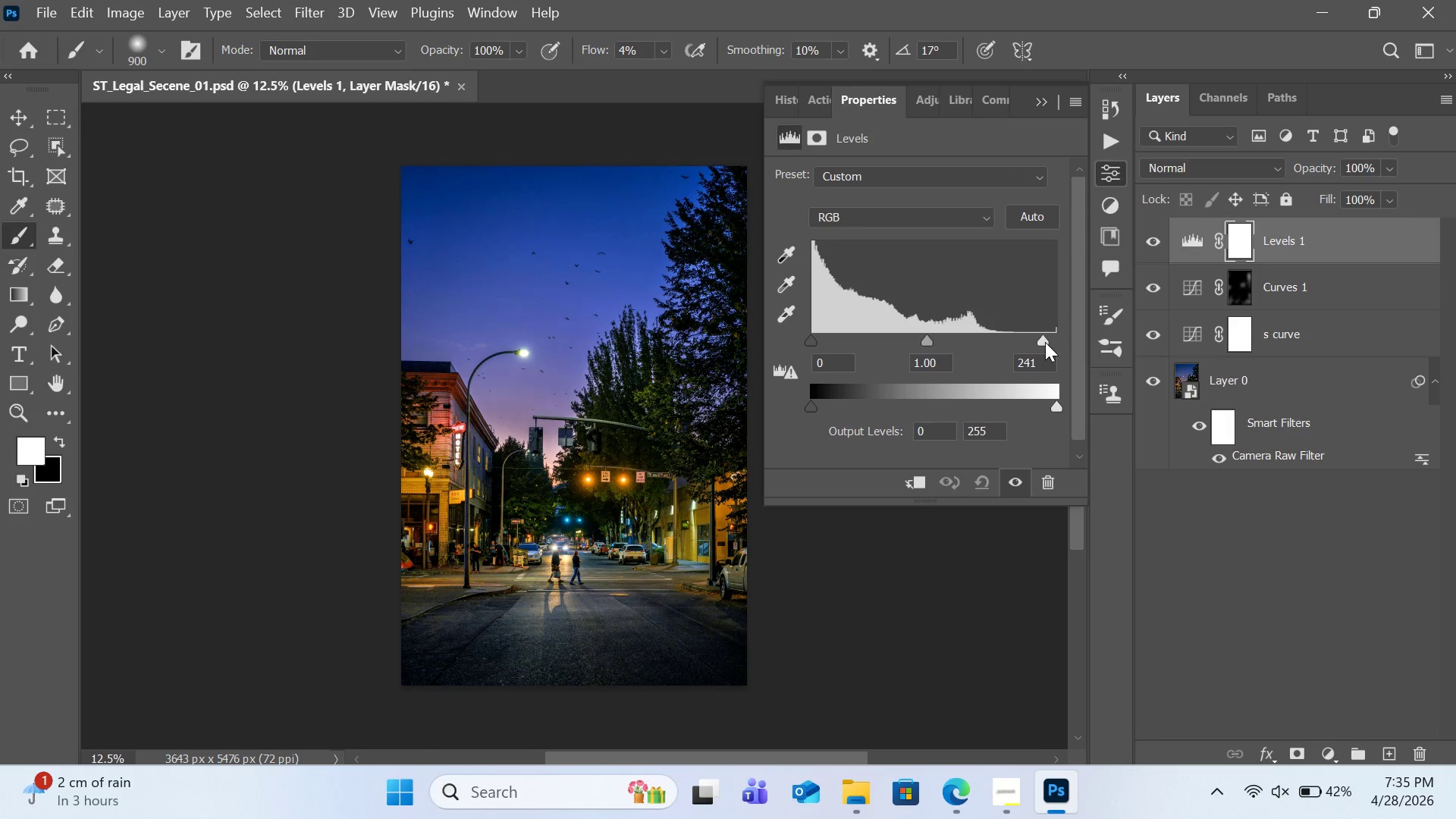 
left_click_drag(start_coordinate=[811, 338], to_coordinate=[817, 337])
 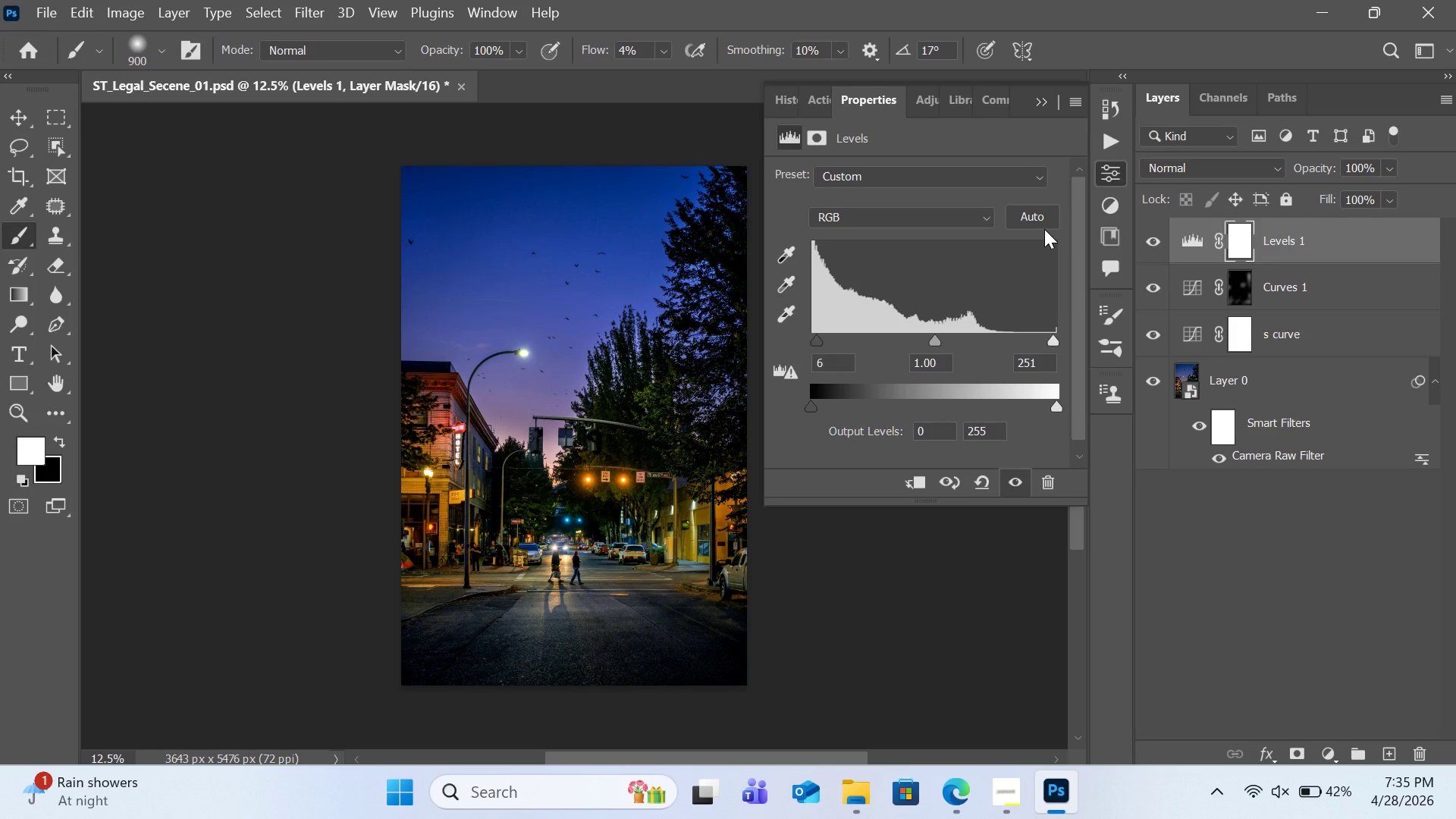 
key(Escape)
 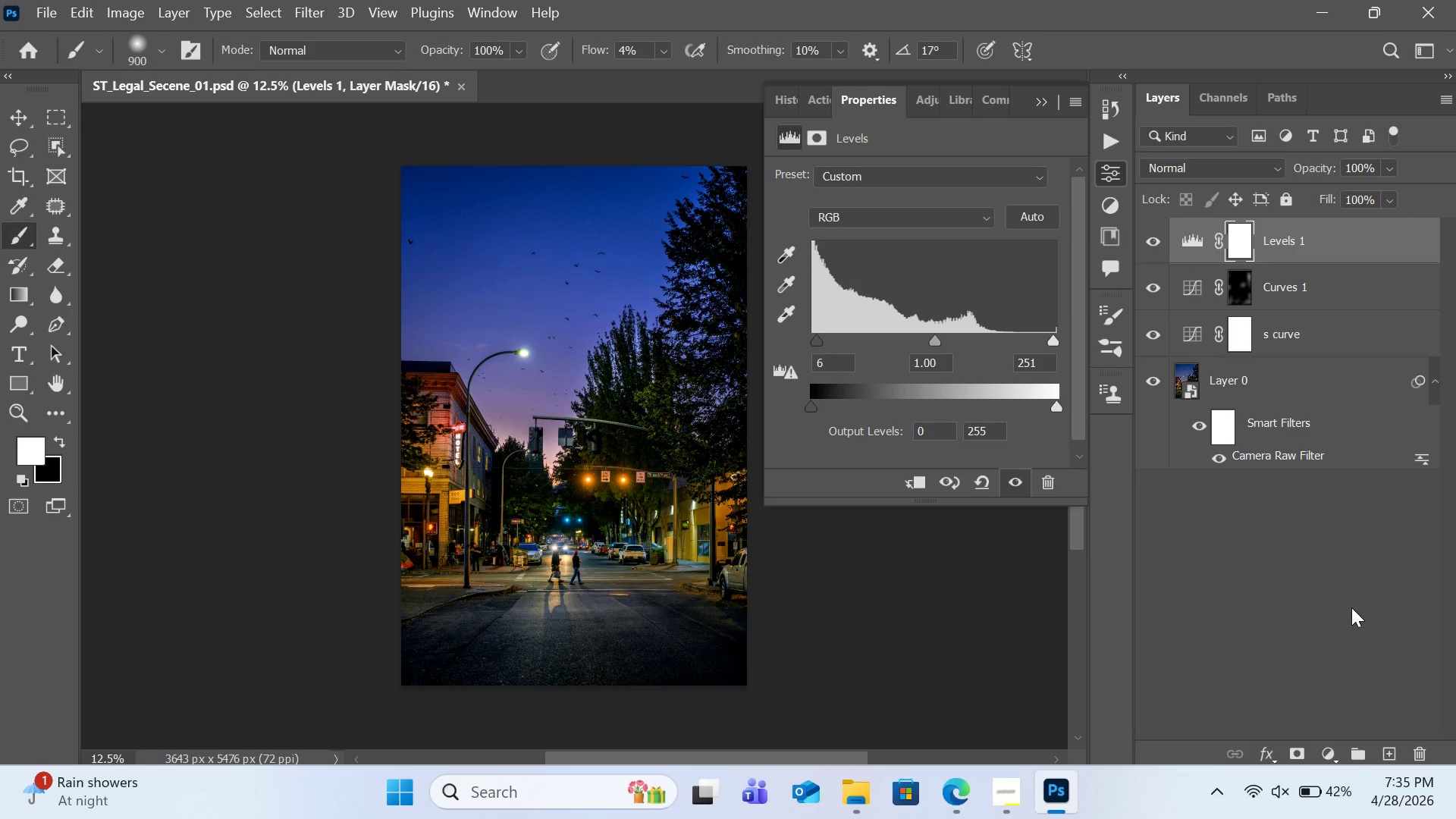 
left_click([1351, 607])
 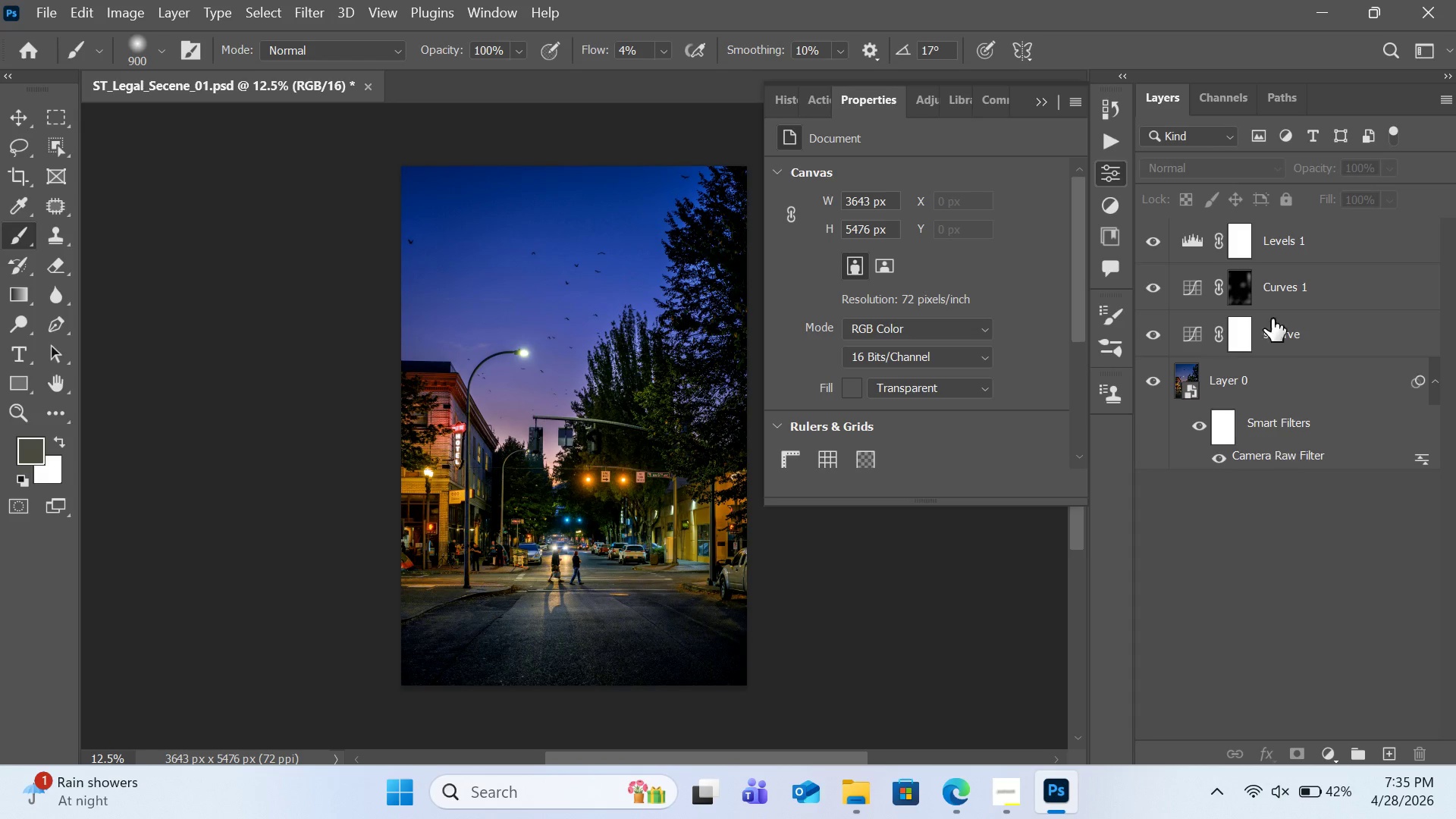 
left_click([1315, 14])
 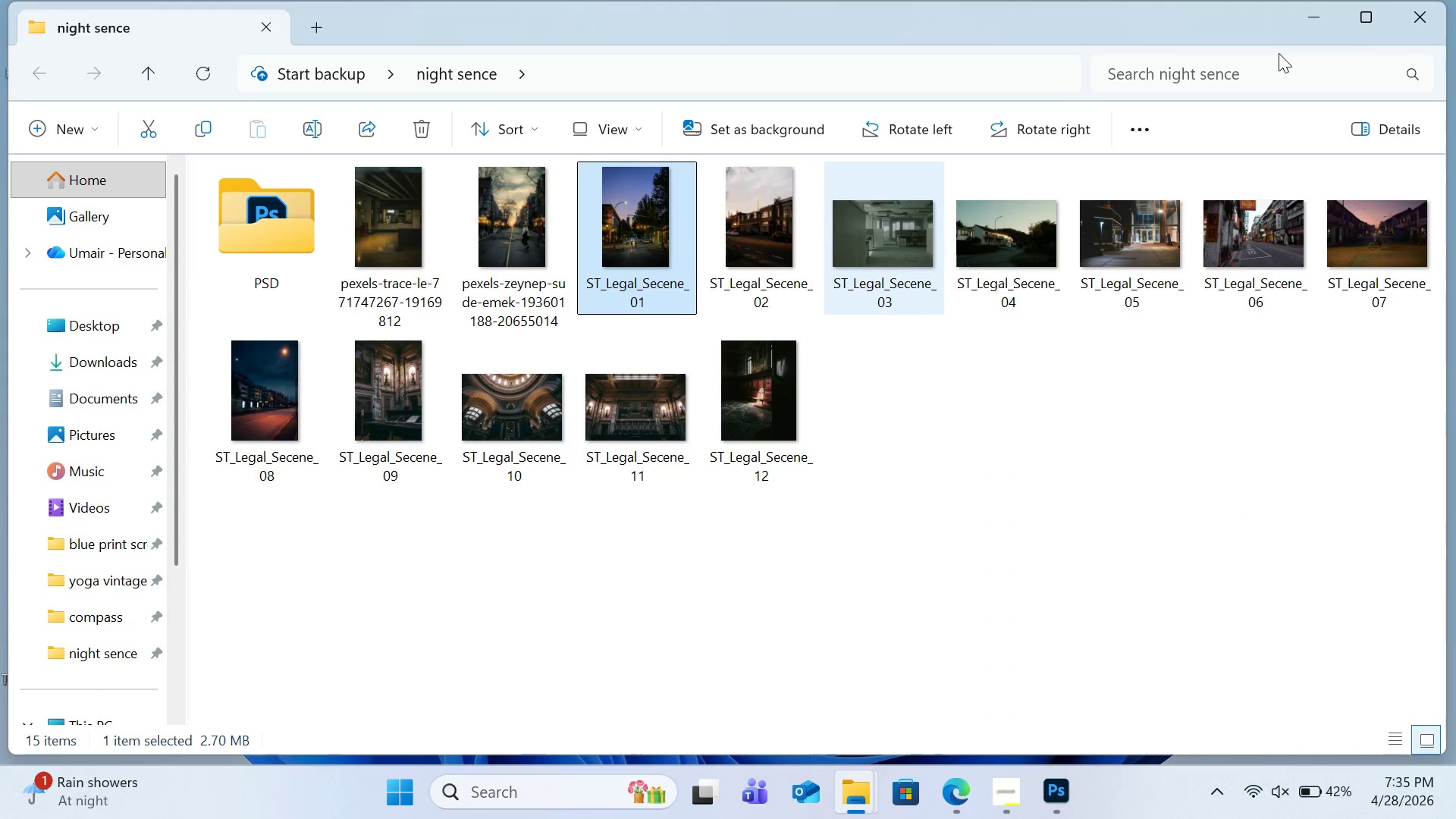 
left_click([1320, 26])
 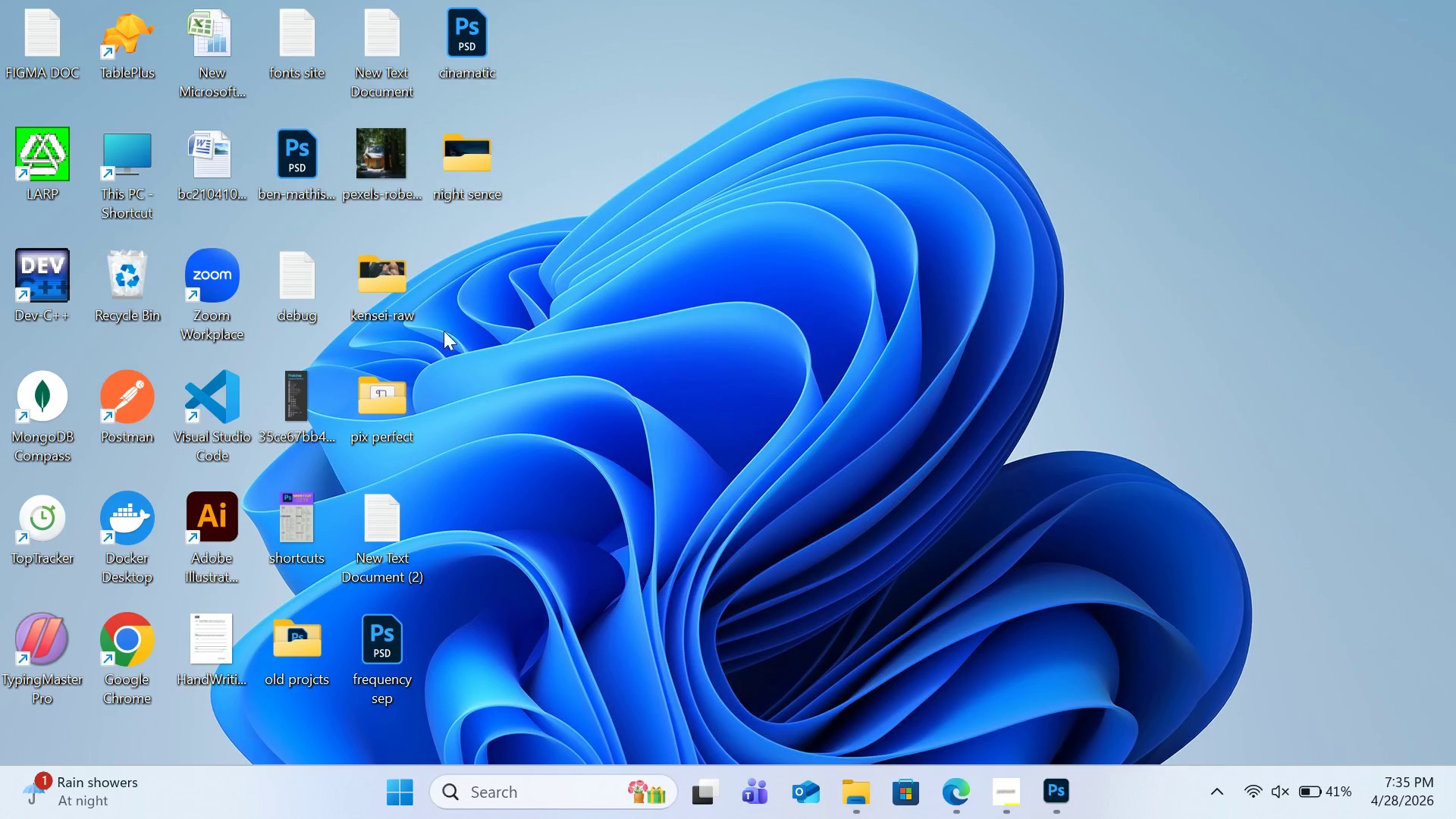 
double_click([453, 46])
 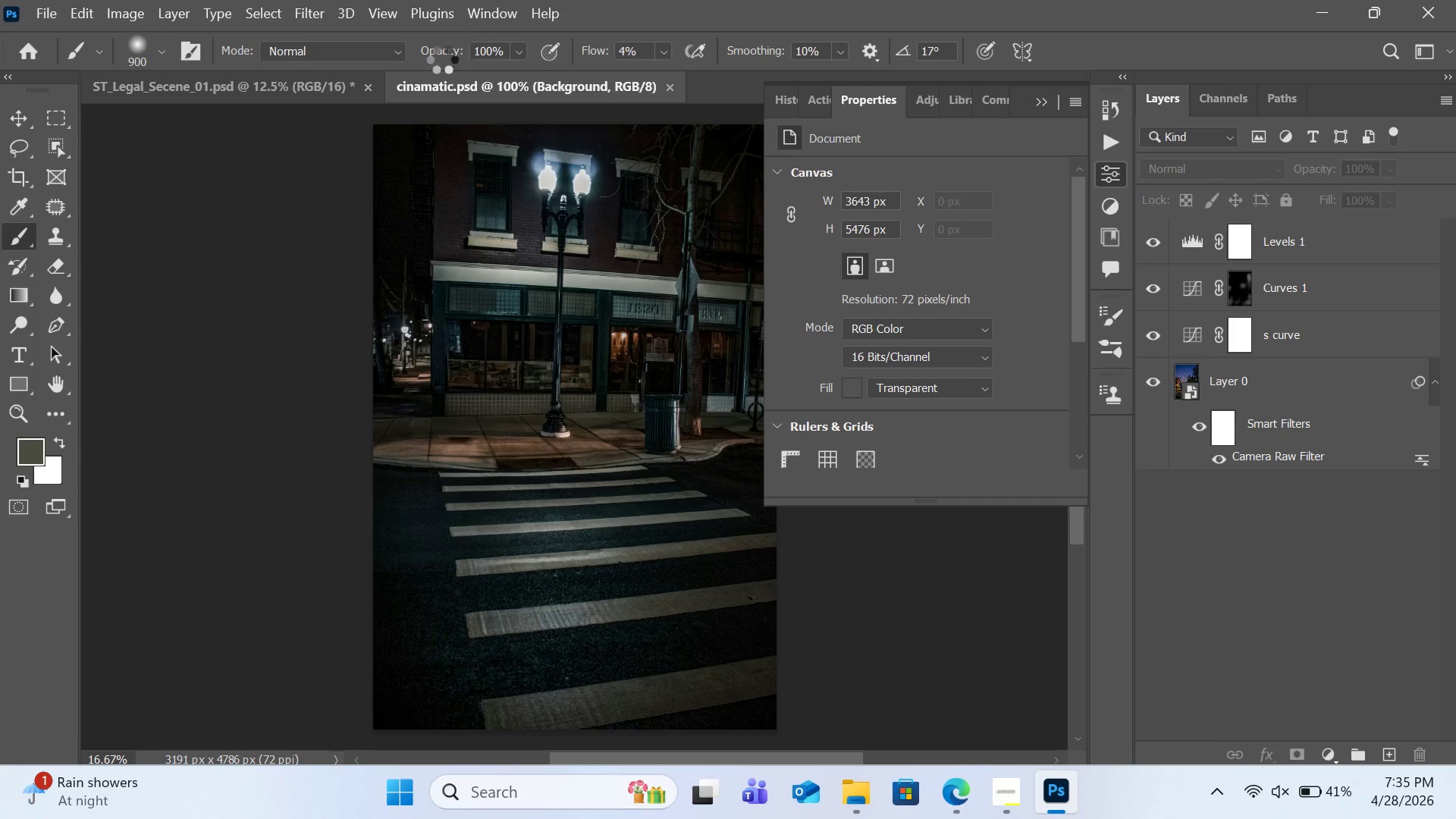 
wait(6.8)
 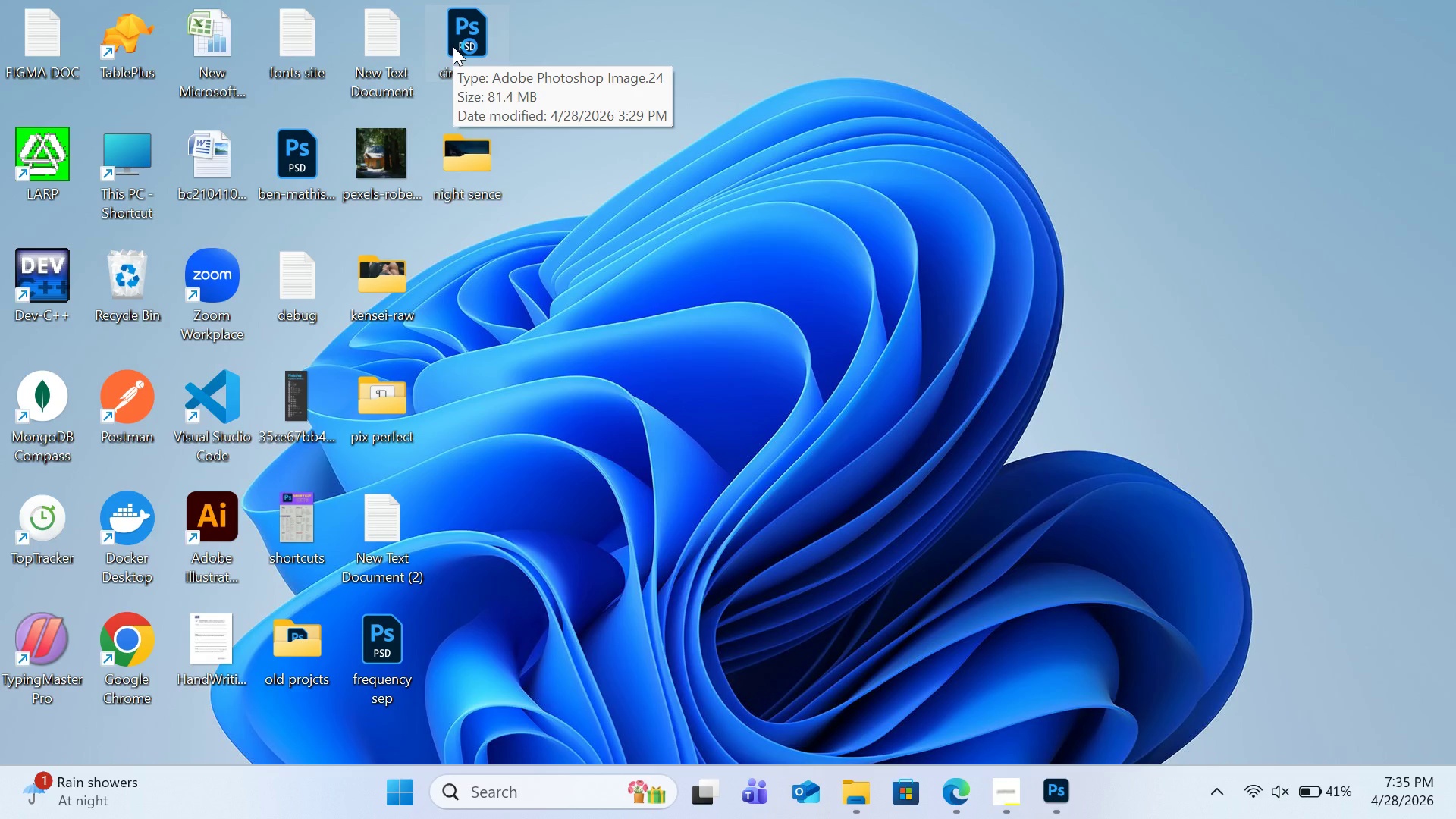 
left_click([326, 93])
 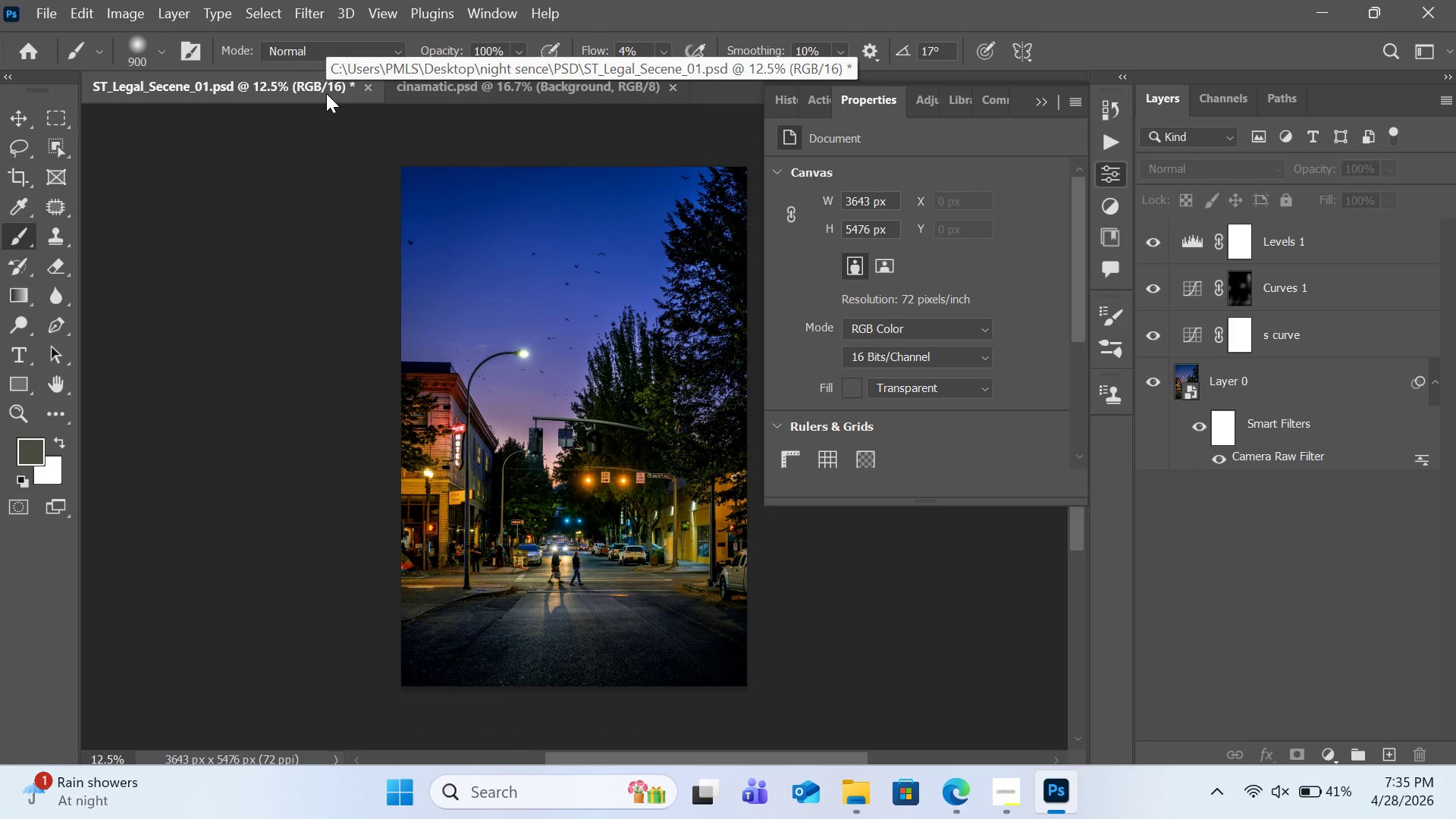 
left_click([412, 93])
 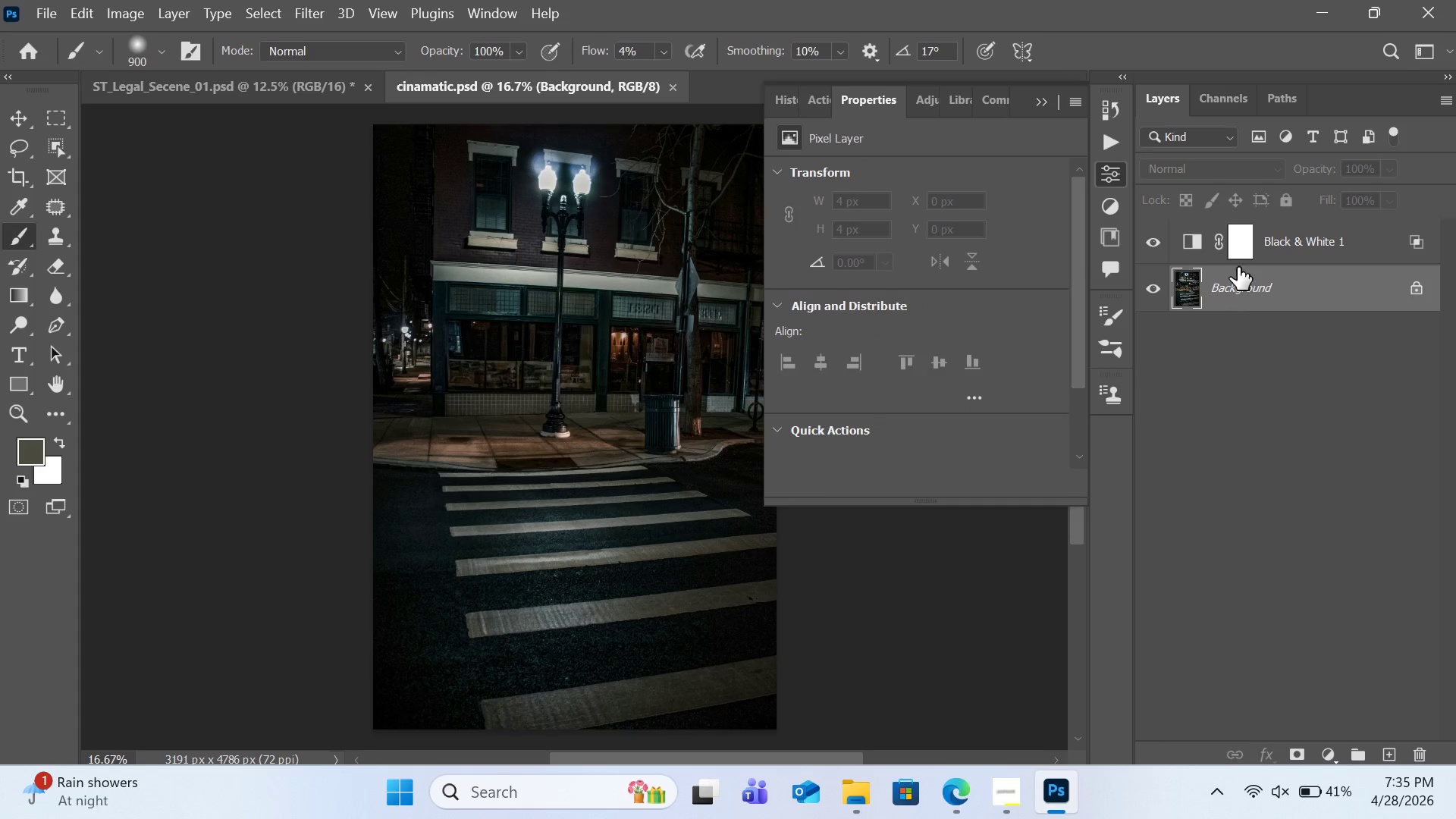 
left_click([1244, 243])
 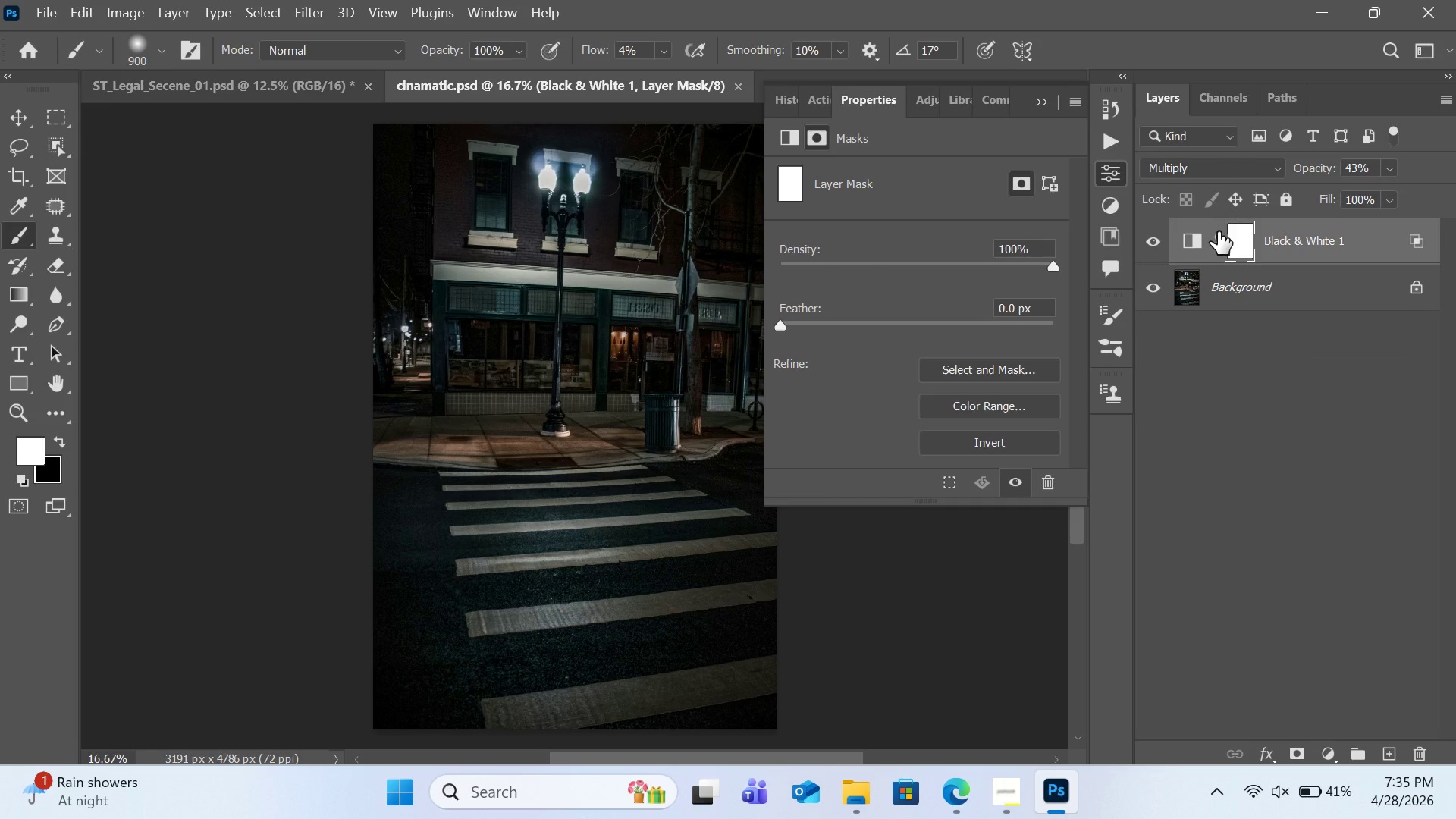 
key(Control+C)
 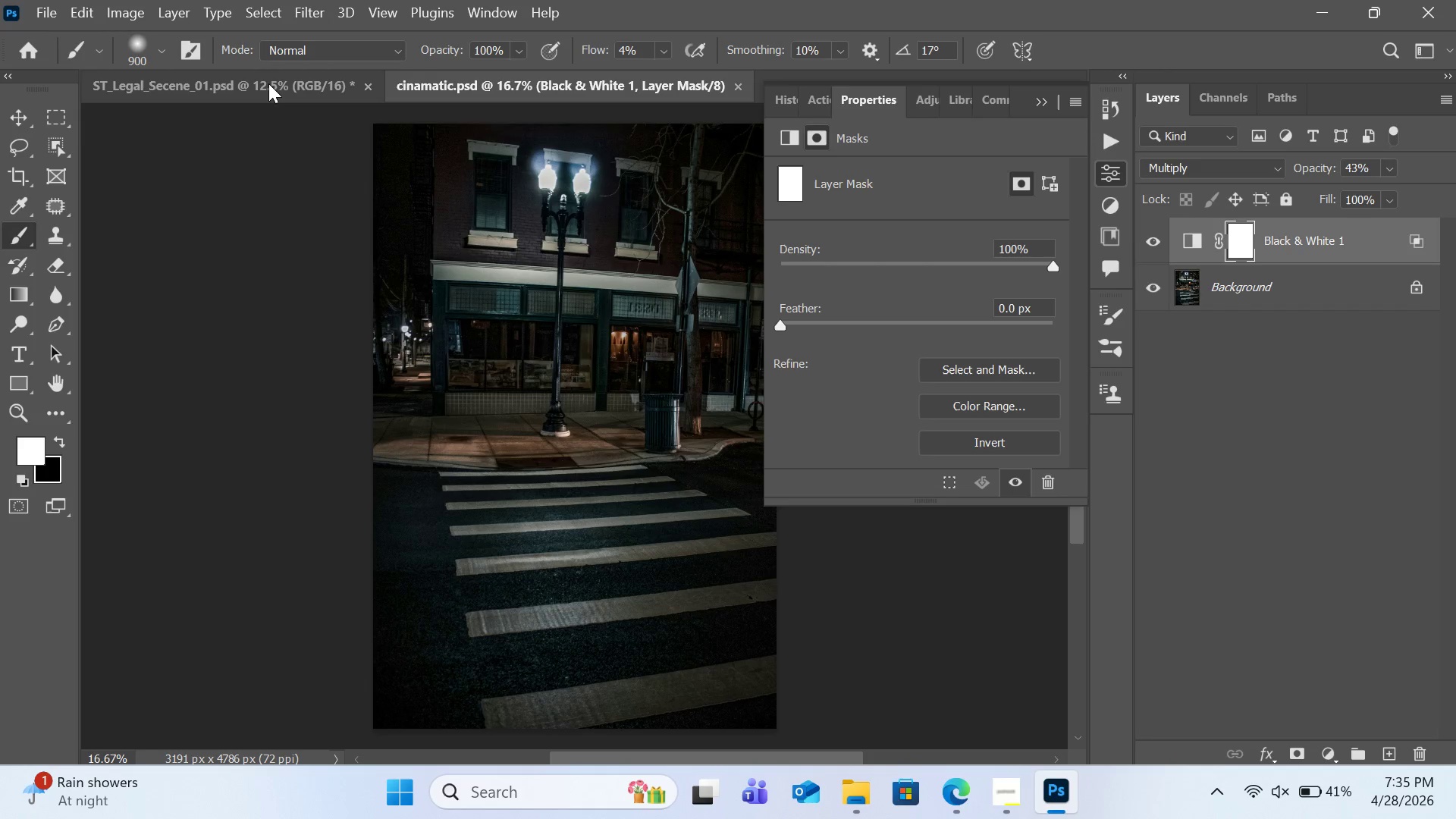 
left_click([268, 83])
 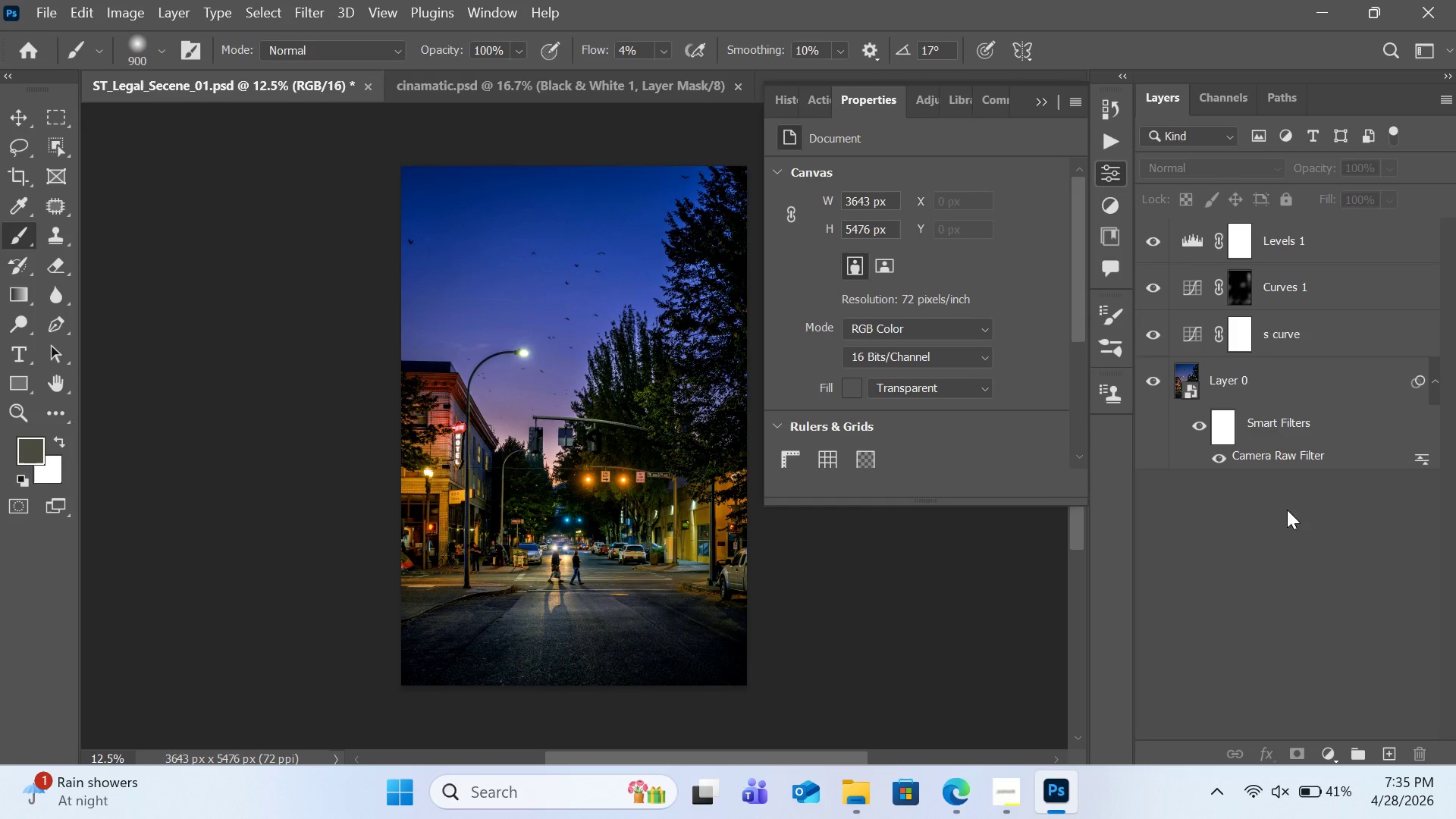 
left_click([1263, 386])
 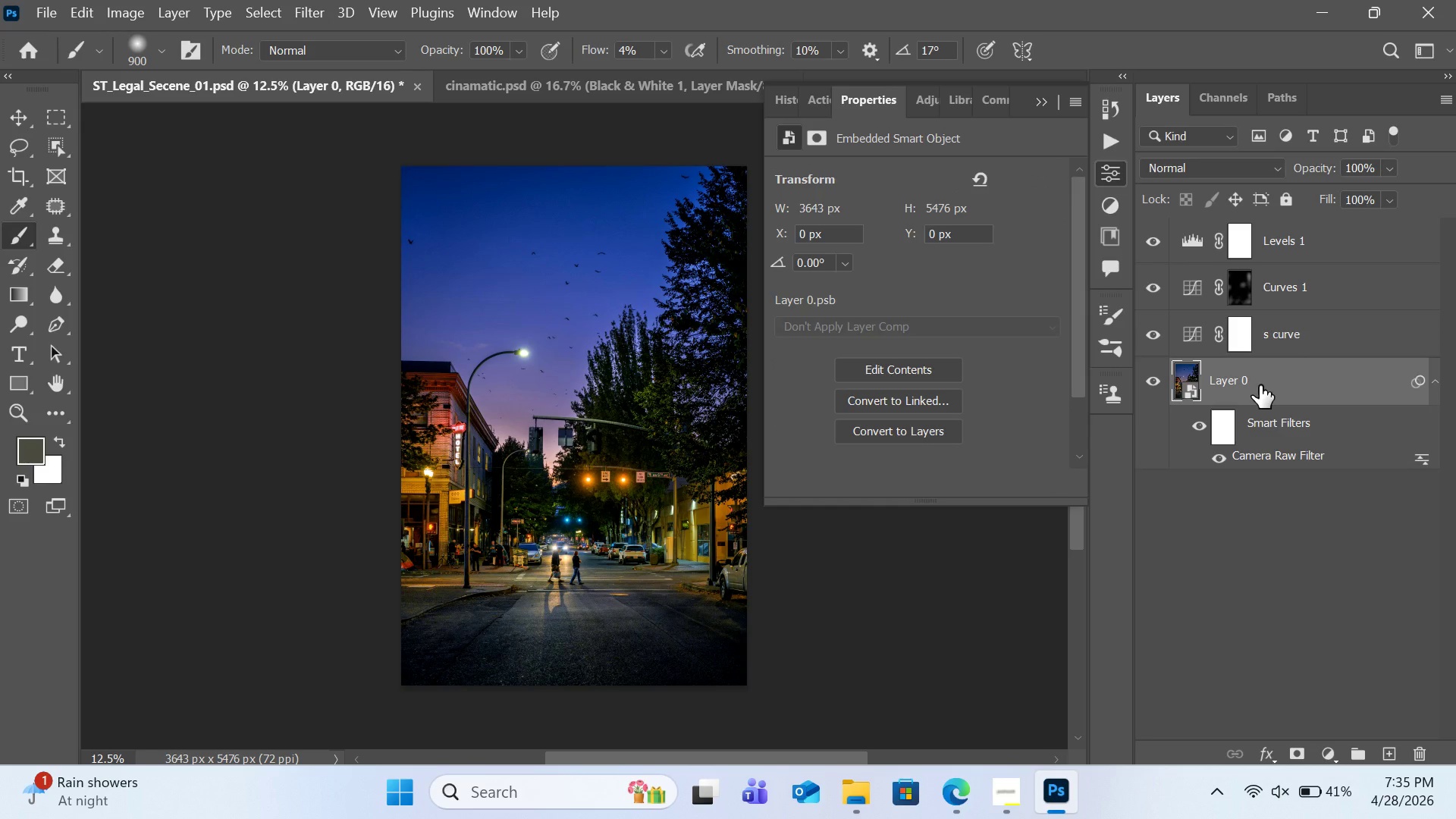 
key(Control+V)
 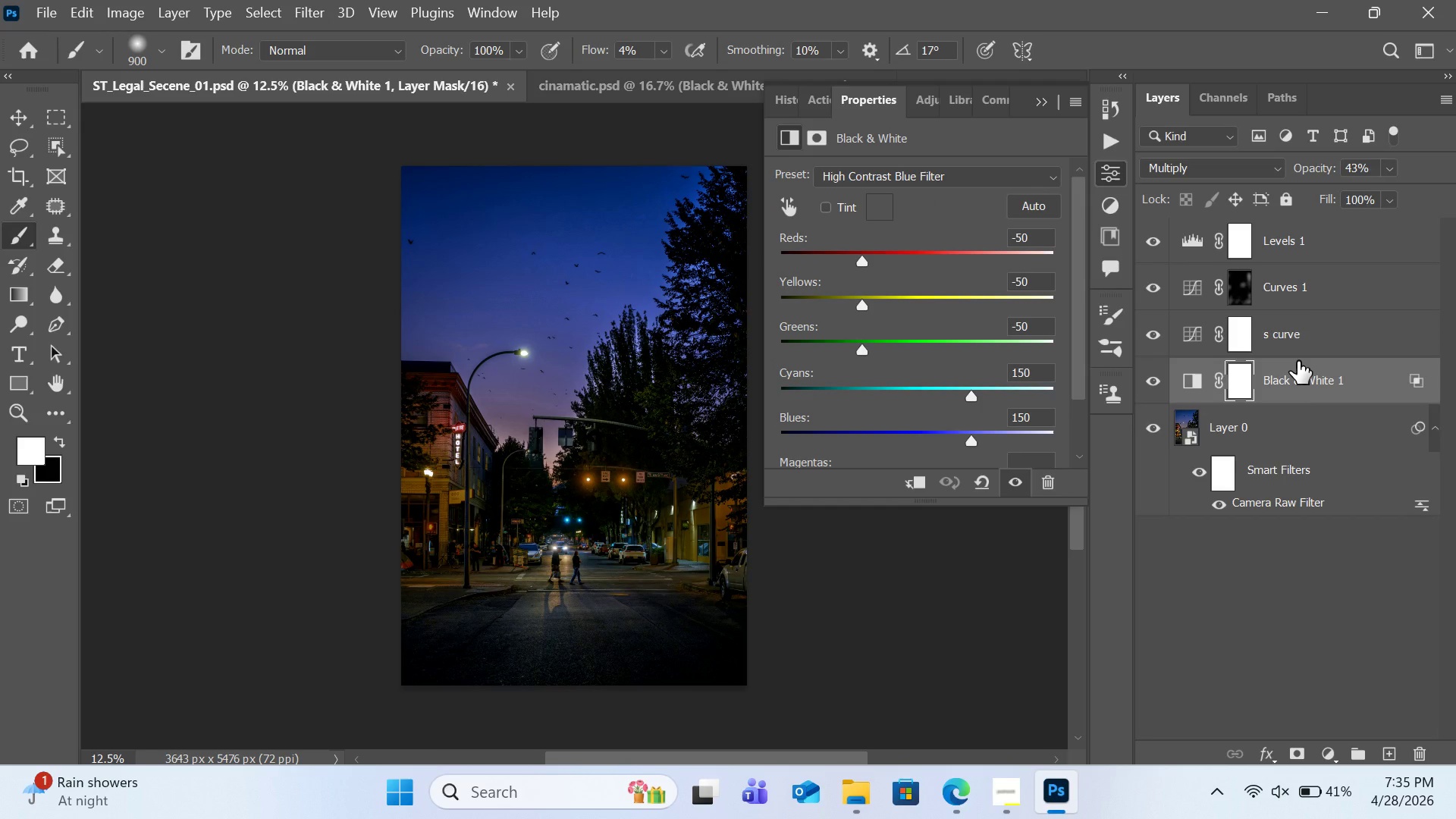 
wait(11.62)
 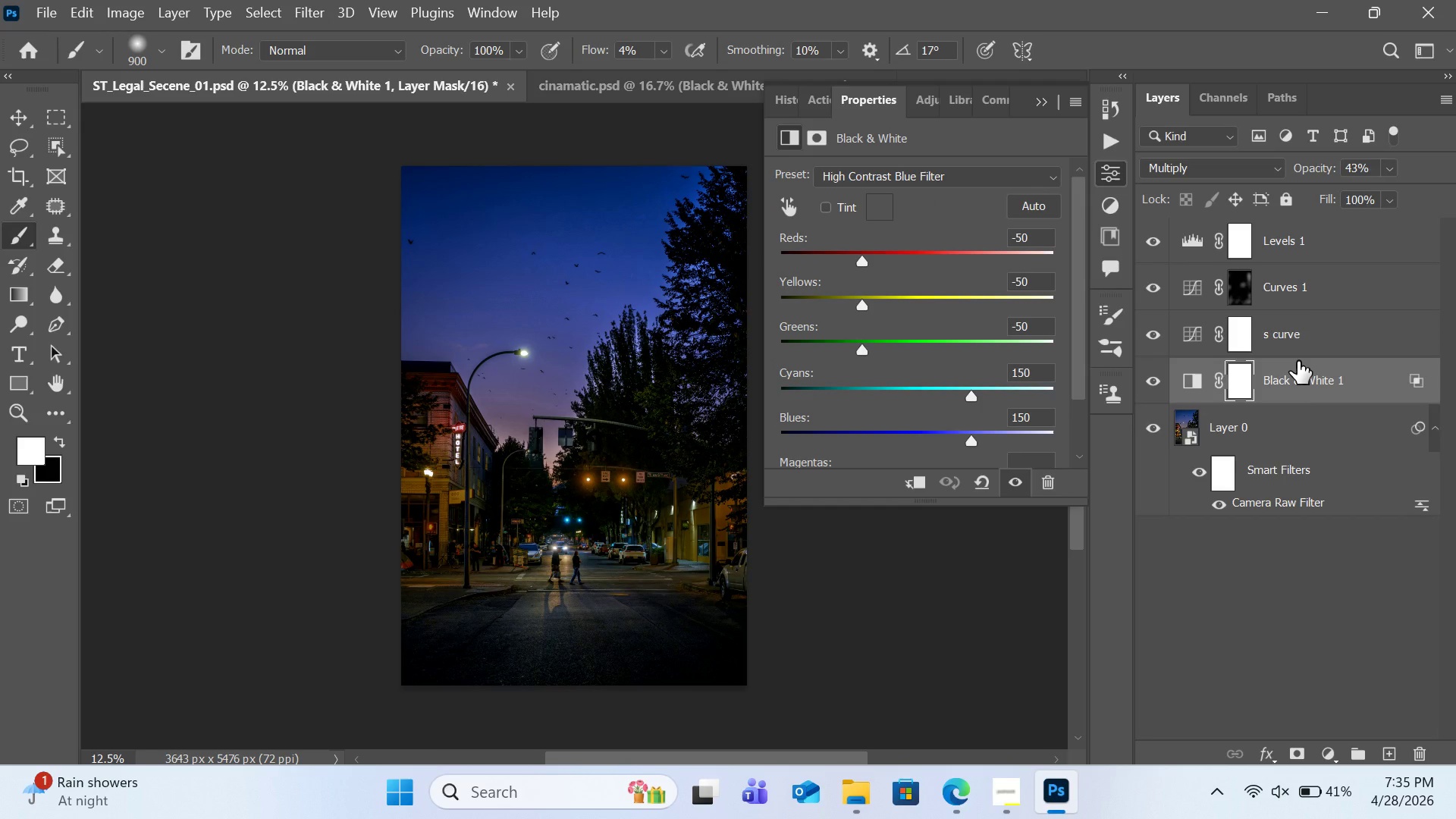 
left_click([1392, 171])
 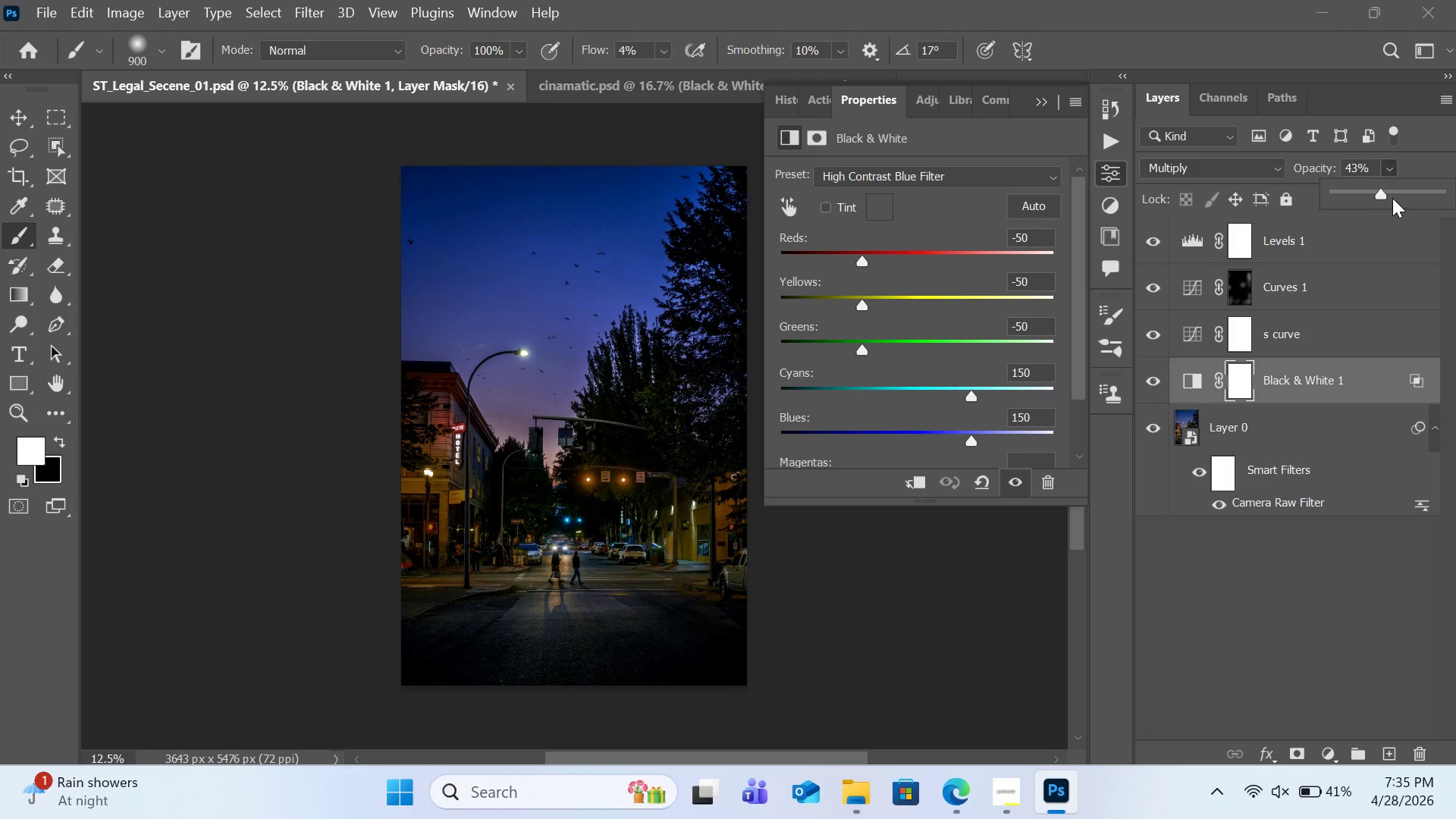 
left_click_drag(start_coordinate=[1392, 198], to_coordinate=[1349, 193])
 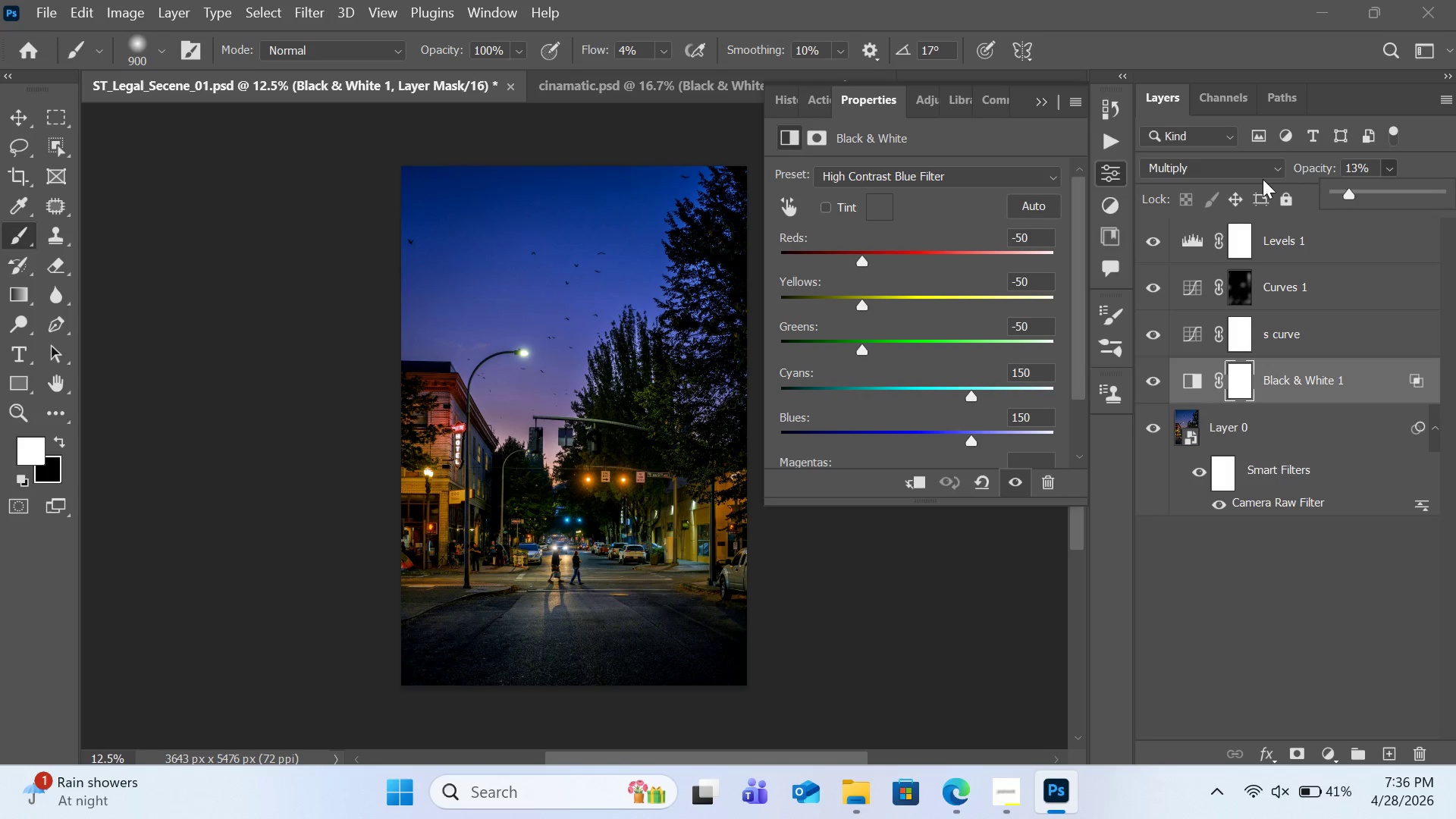 
left_click([1248, 176])
 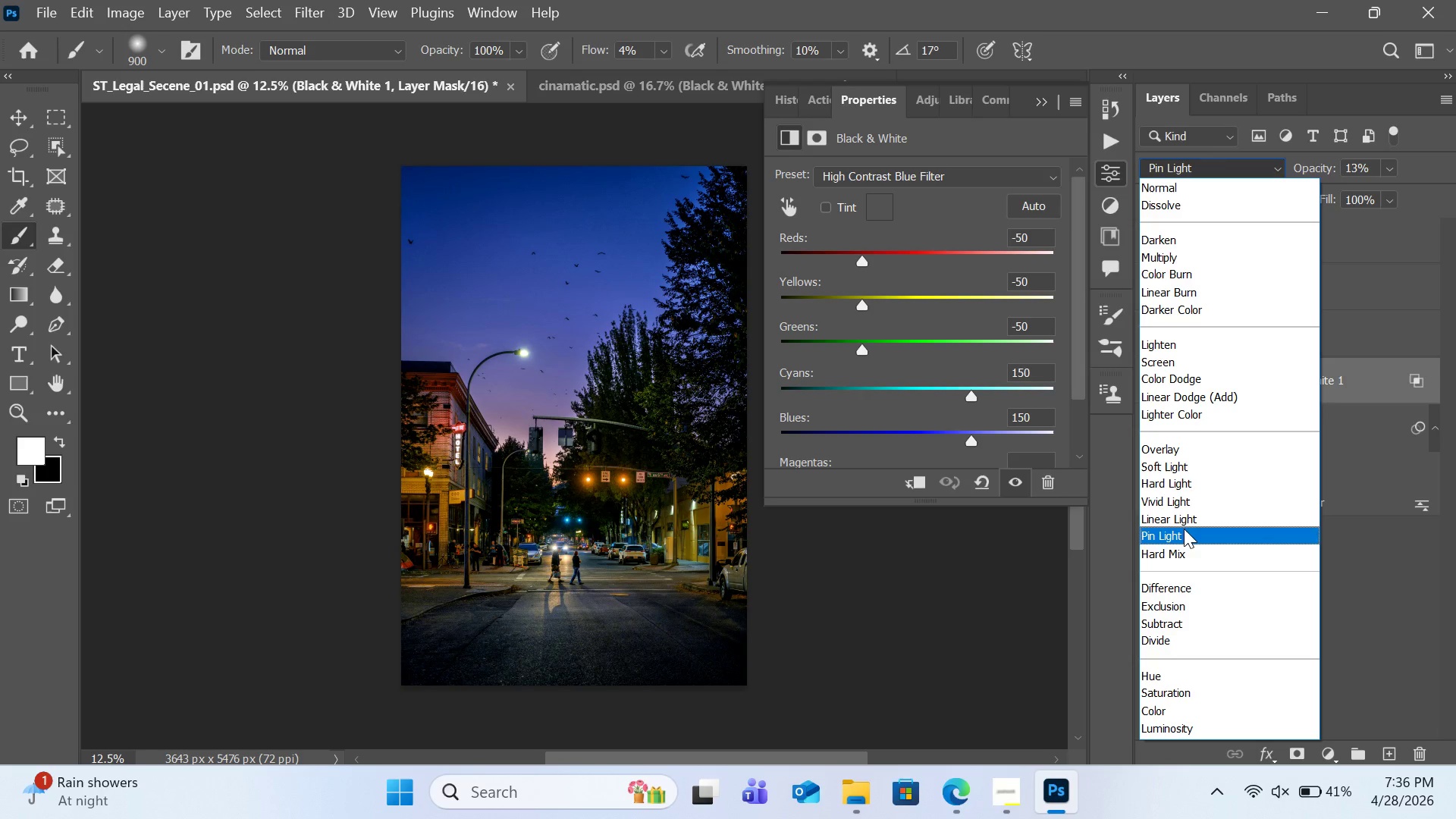 
wait(23.84)
 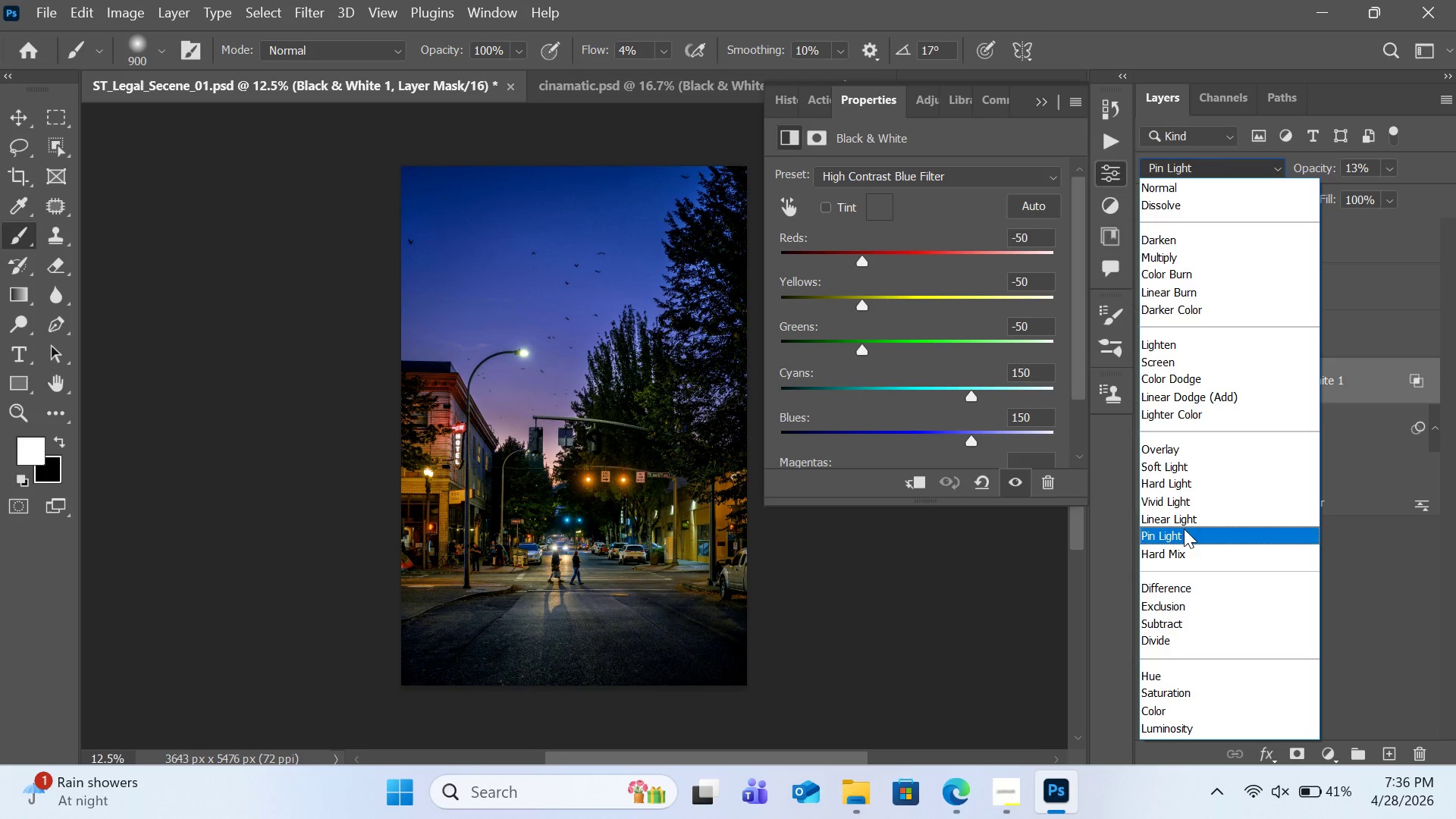 
left_click([1188, 532])
 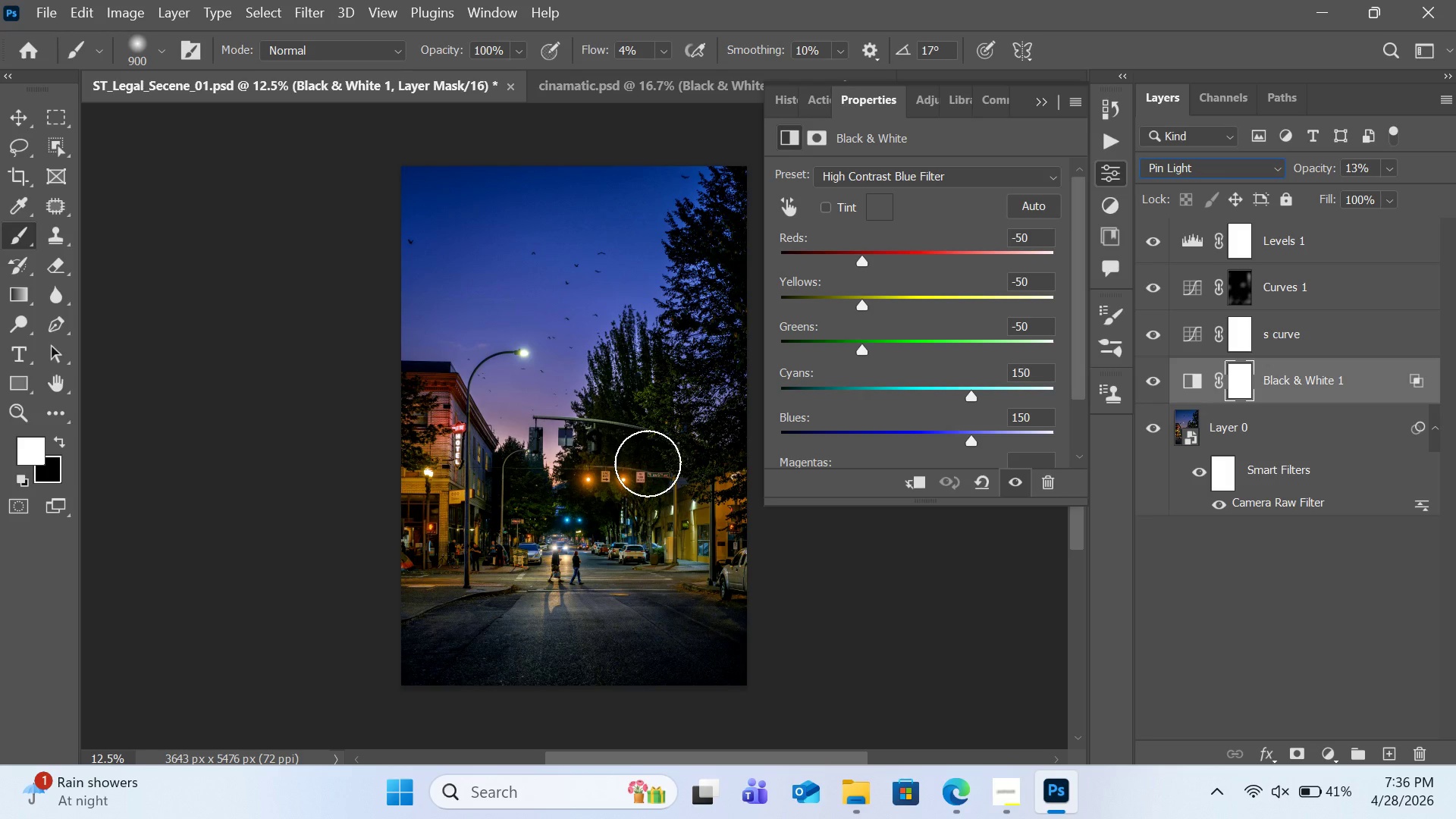 
key(Control+Equal)
 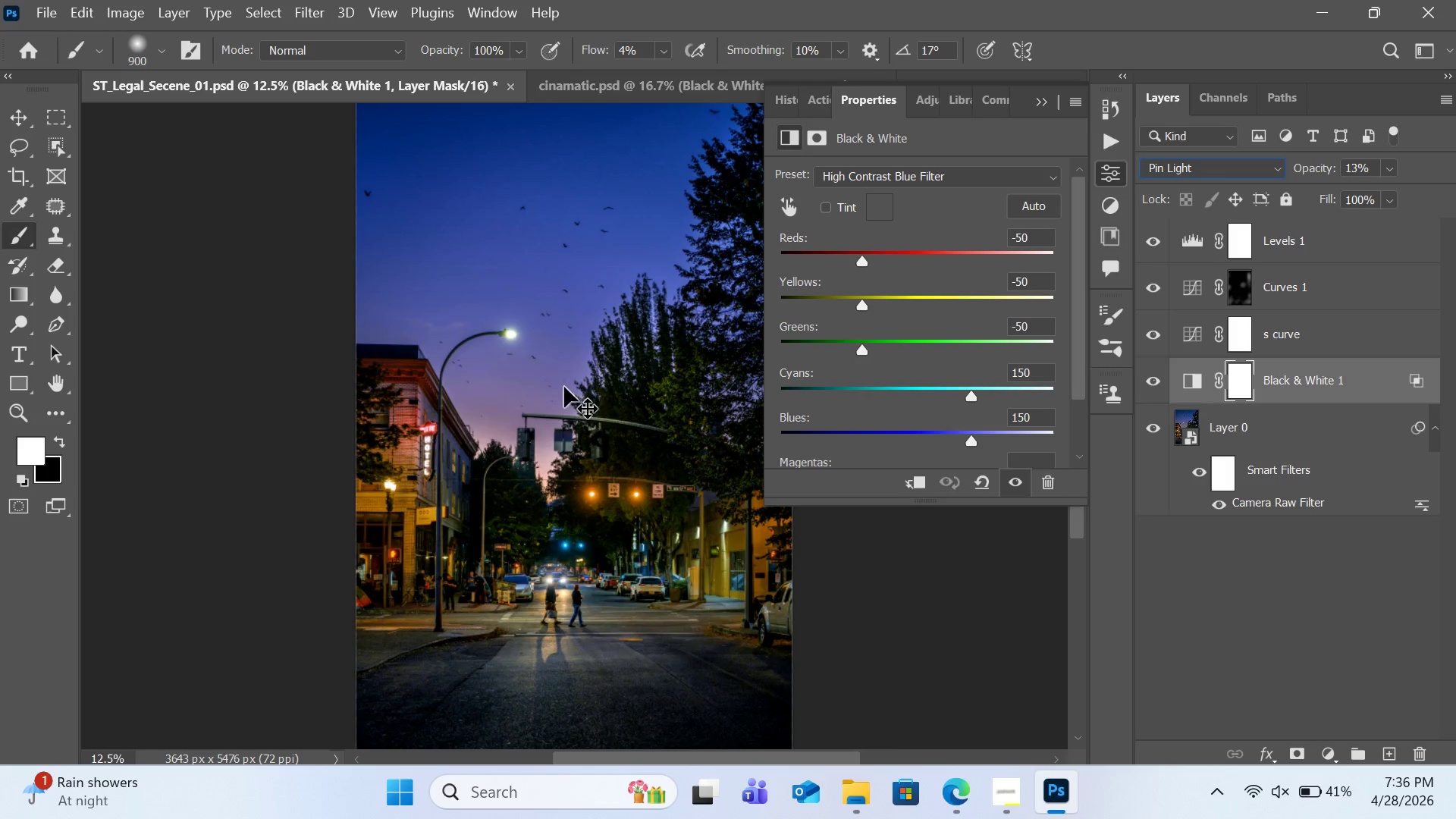 
key(Control+Equal)
 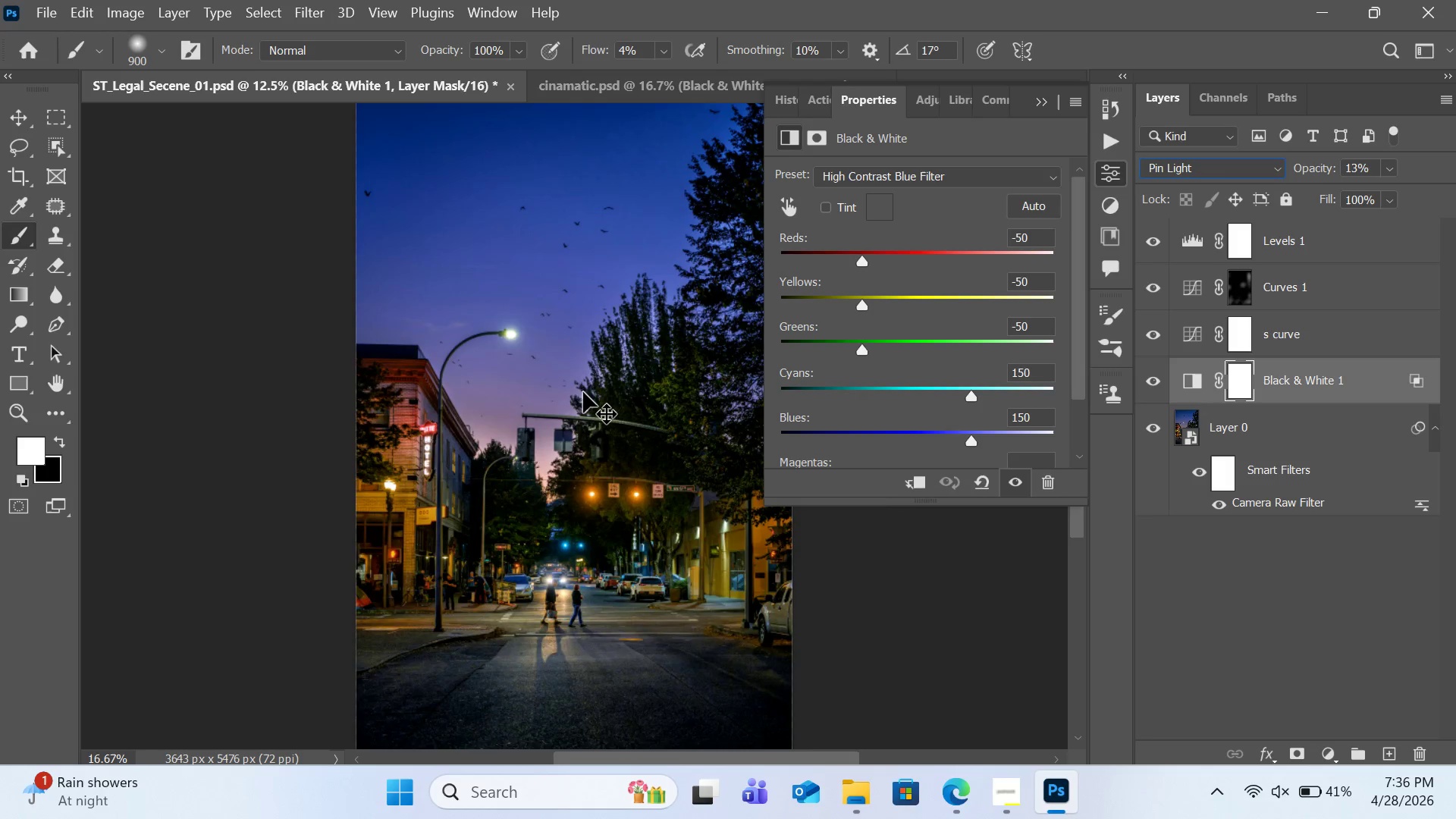 
key(Control+Equal)
 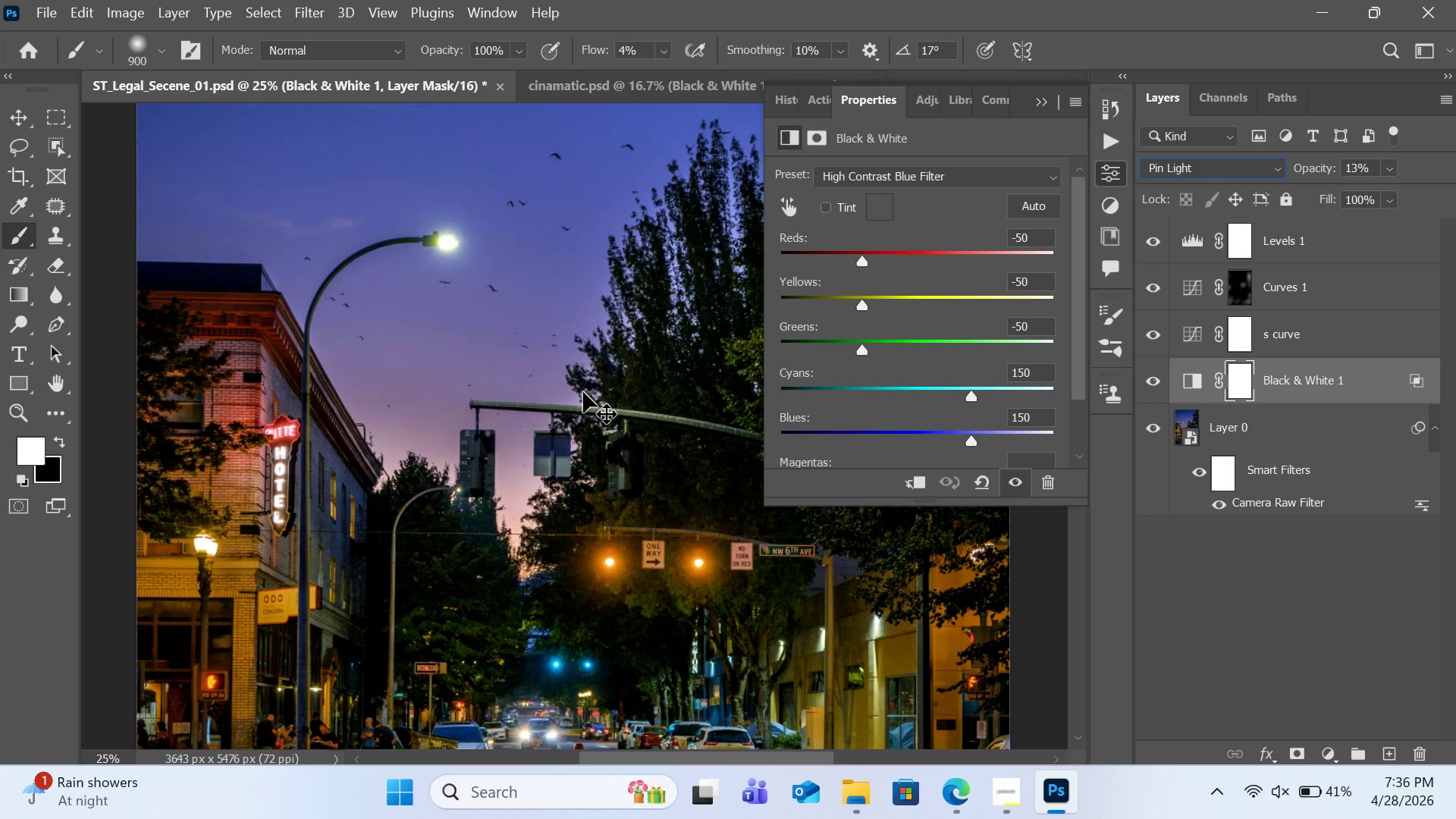 
key(Control+Equal)
 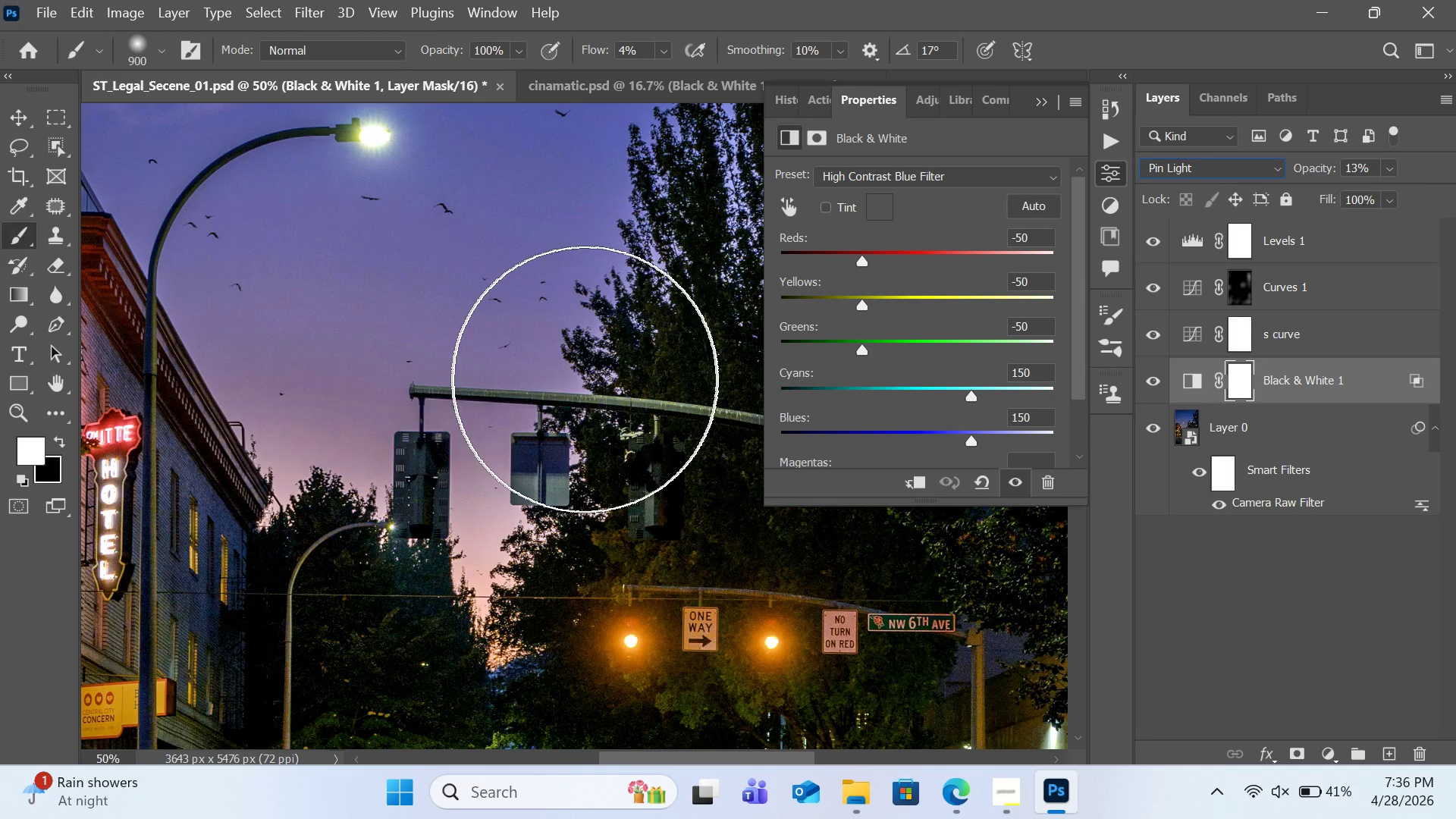 
wait(5.64)
 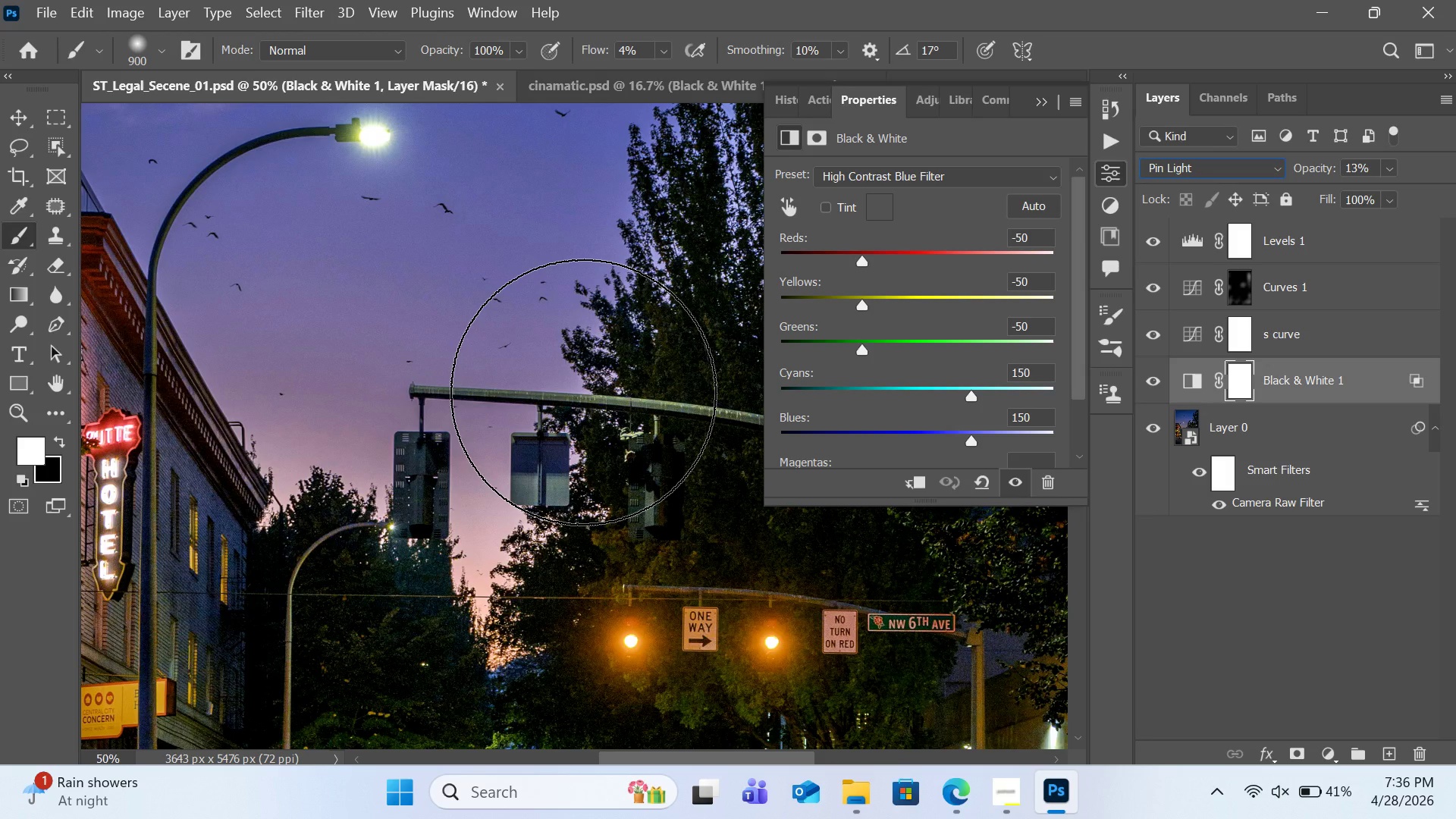 
scroll: coordinate [654, 400], scroll_direction: down, amount: 3.0
 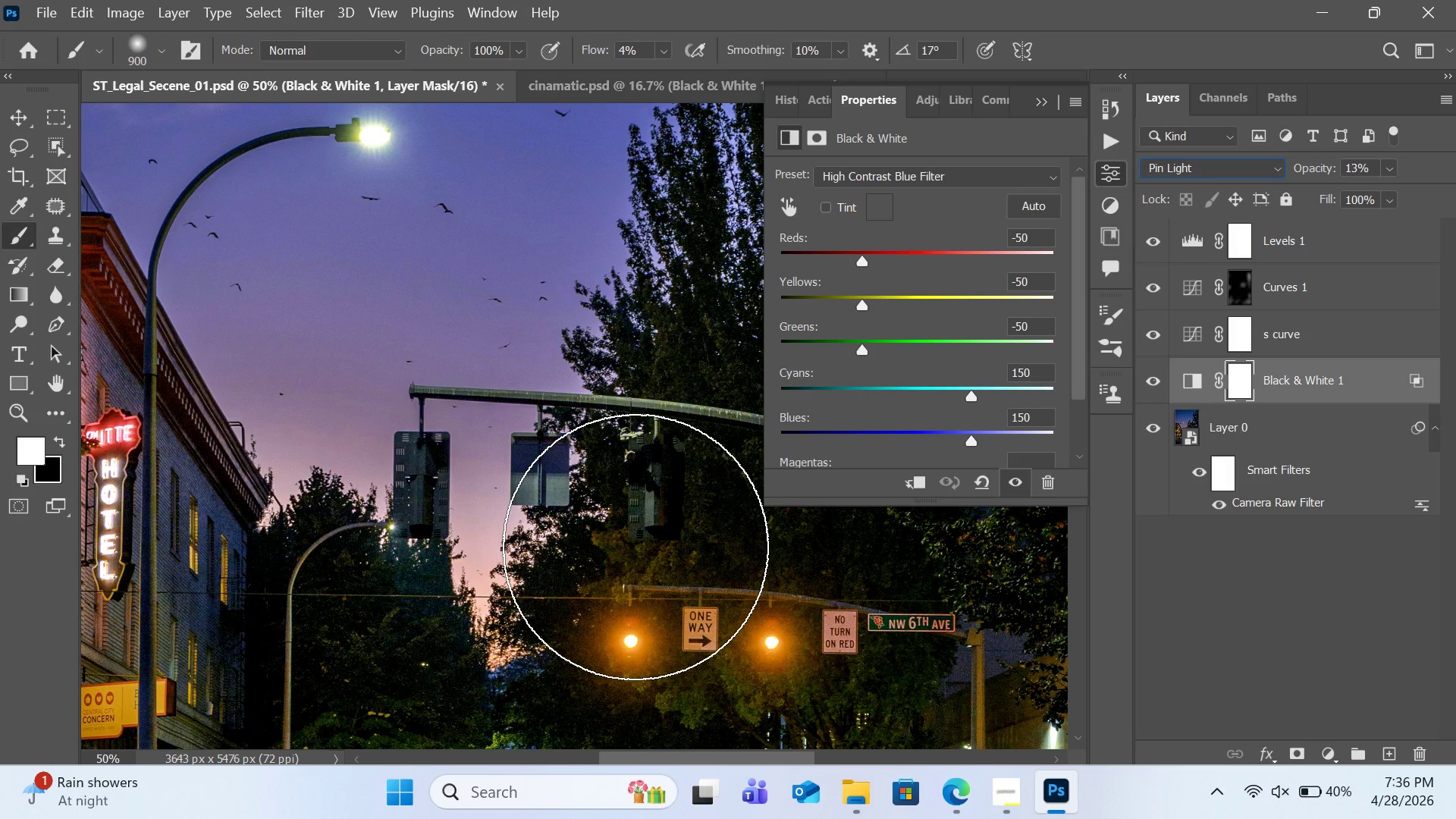 
scroll: coordinate [619, 513], scroll_direction: up, amount: 3.0
 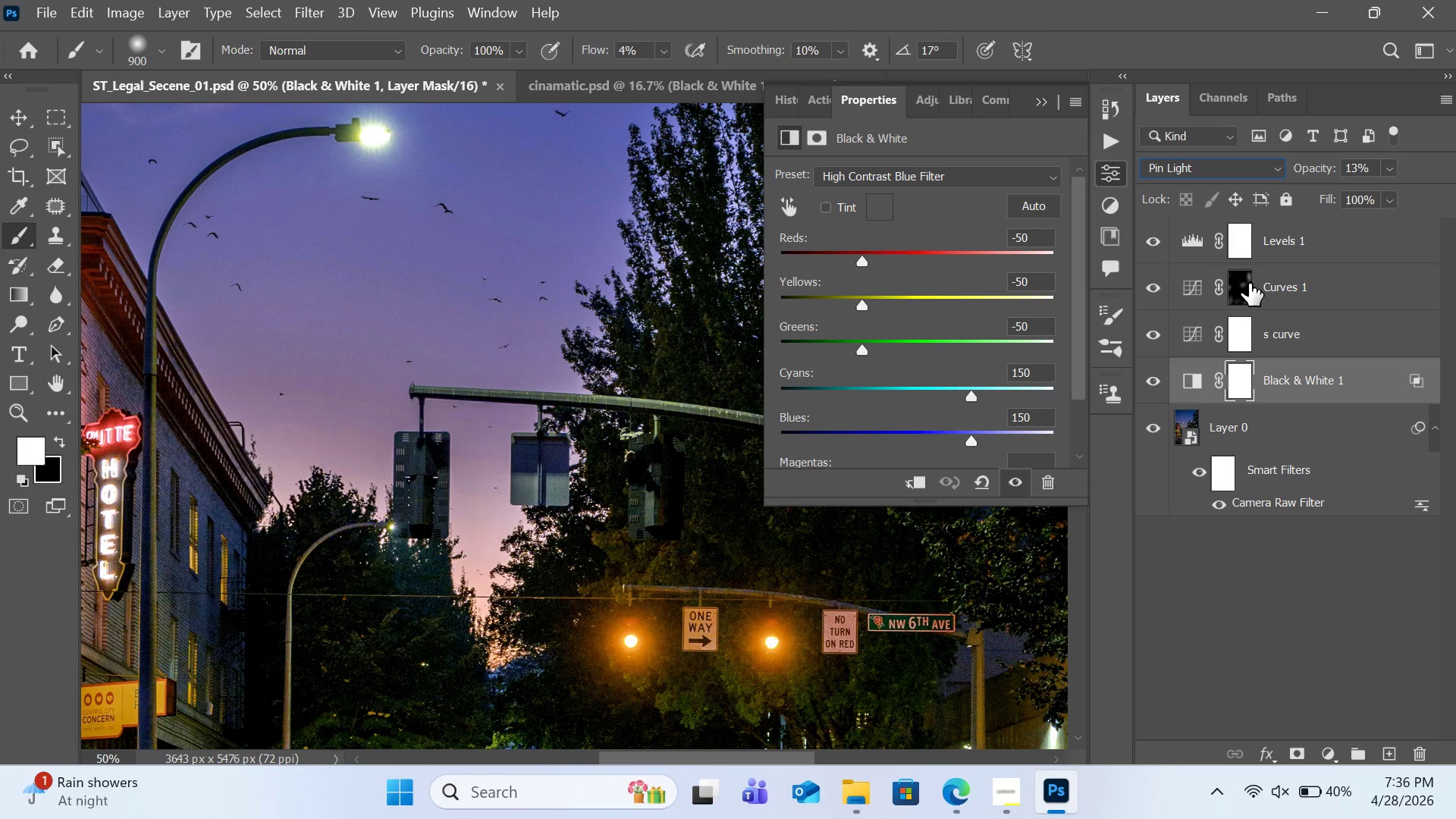 
wait(5.82)
 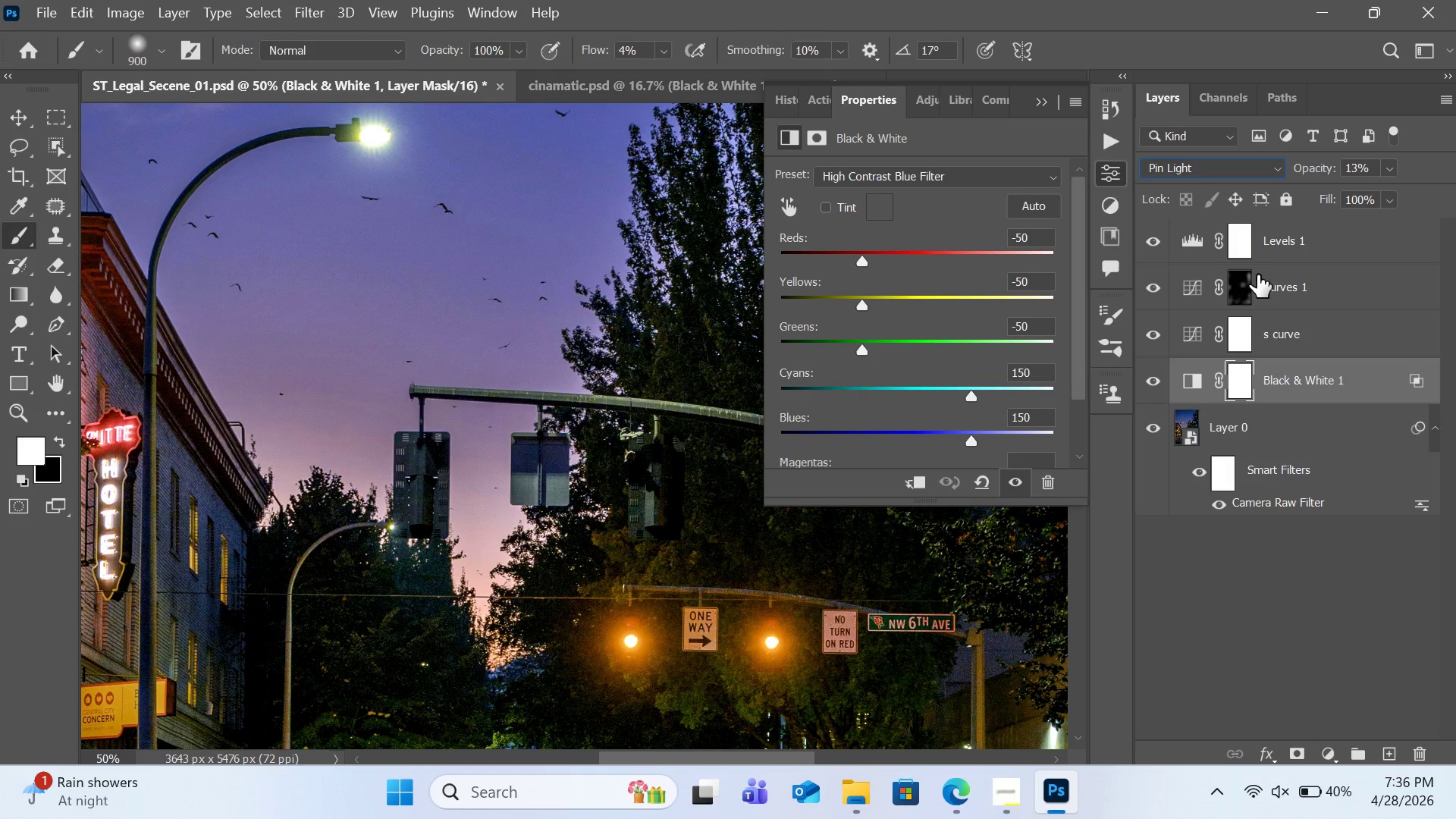 
left_click([1165, 283])
 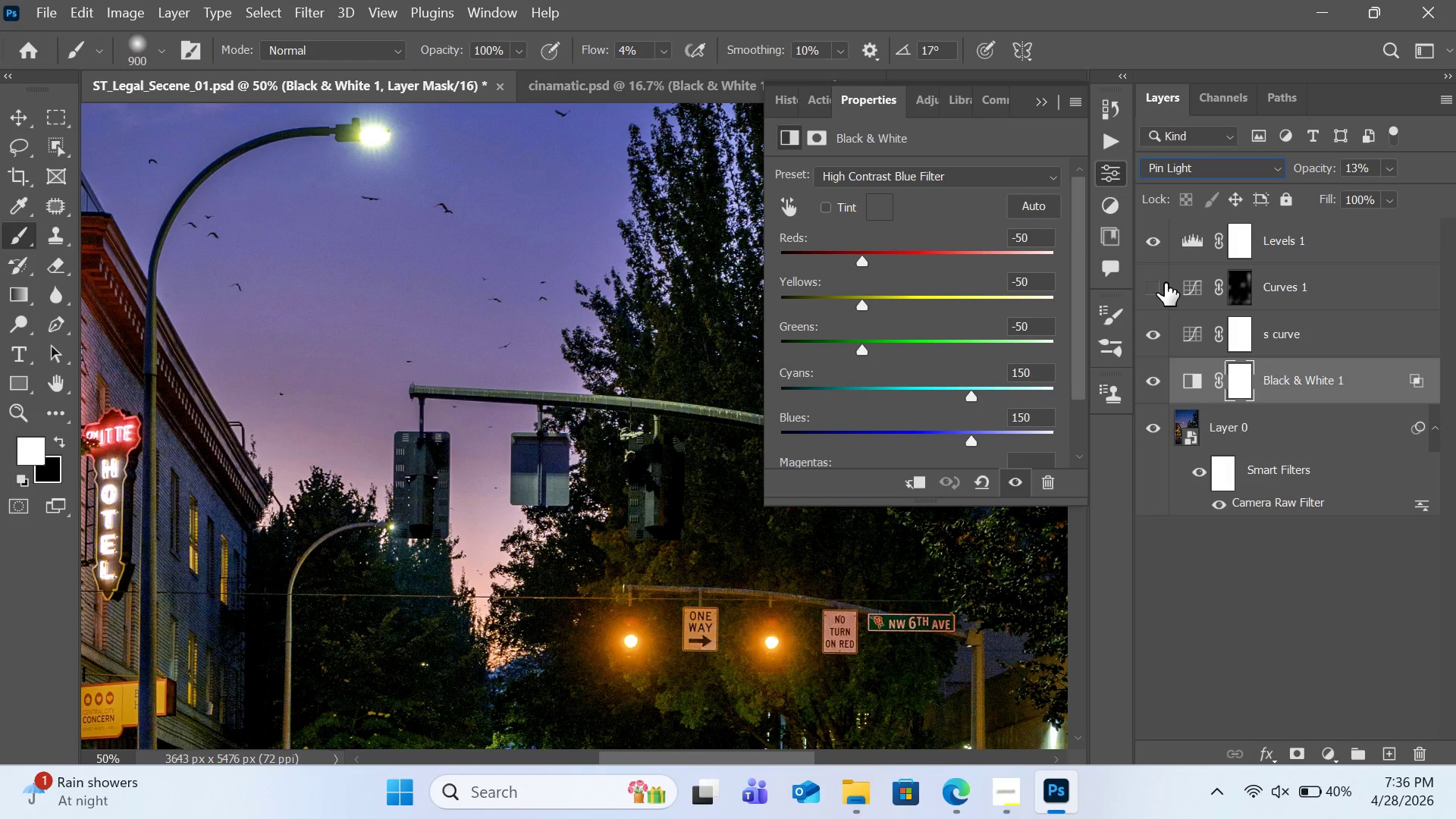 
left_click([1165, 283])
 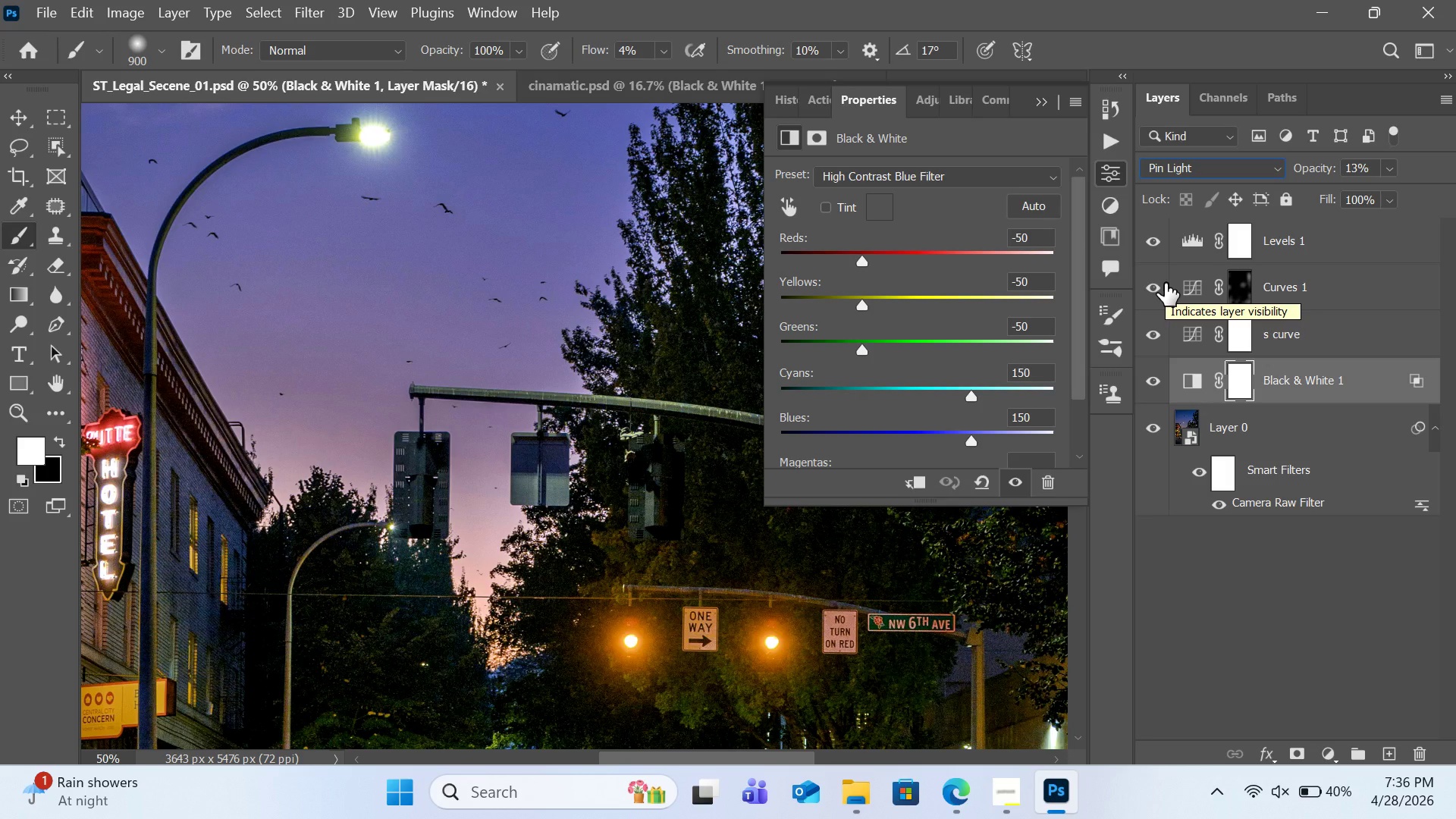 
wait(8.75)
 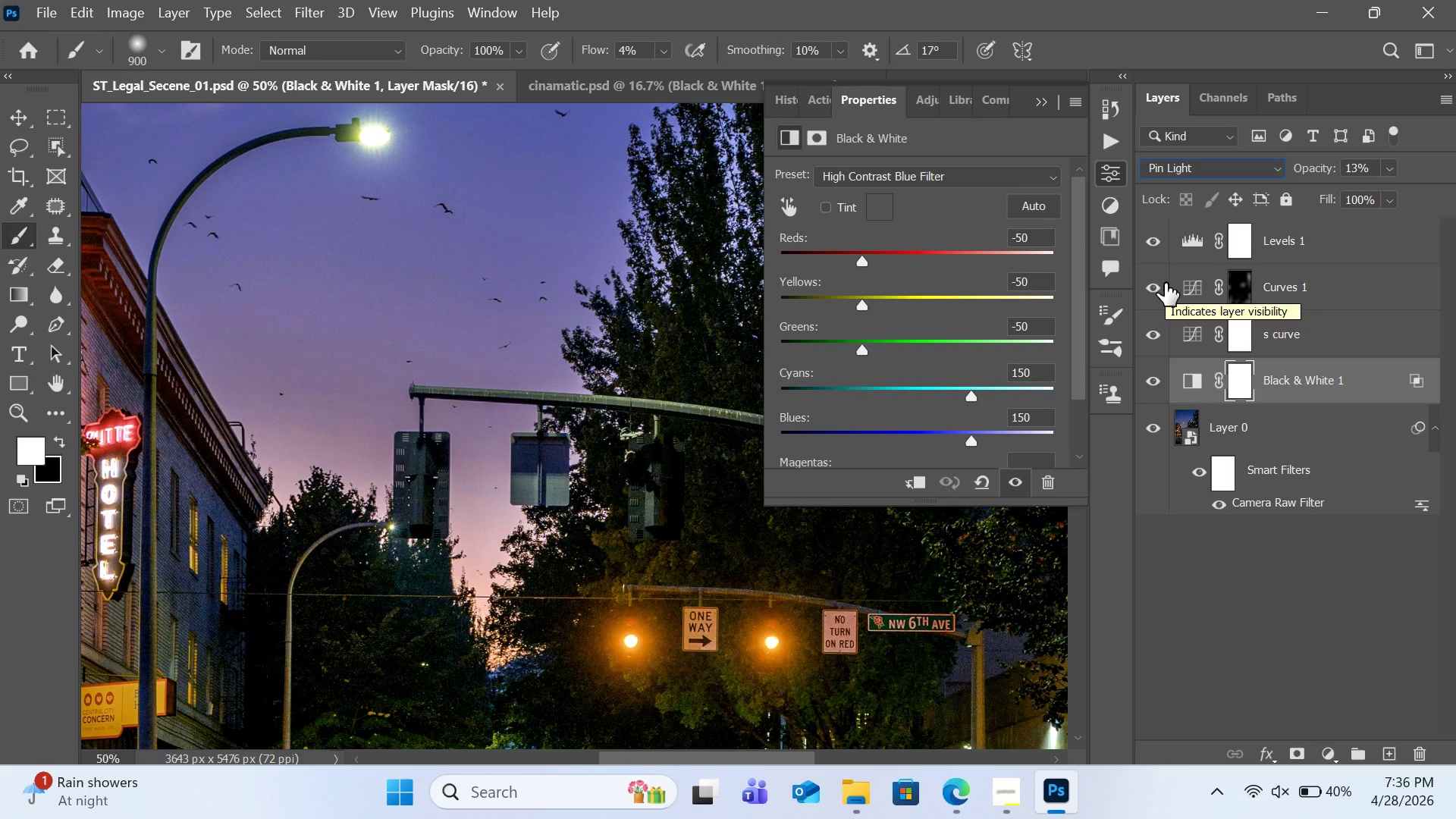 
key(Control+Minus)
 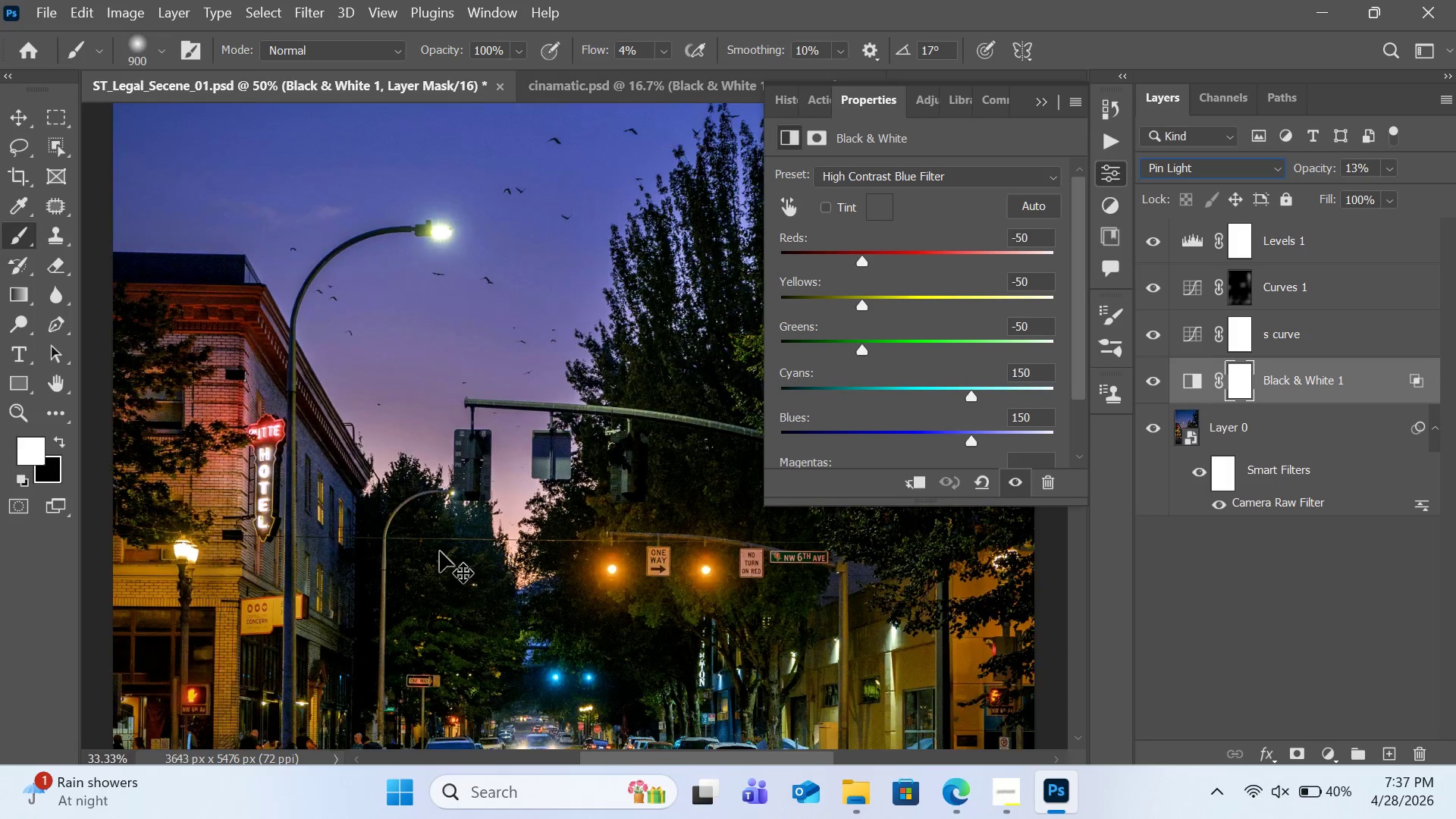 
key(Control+Minus)
 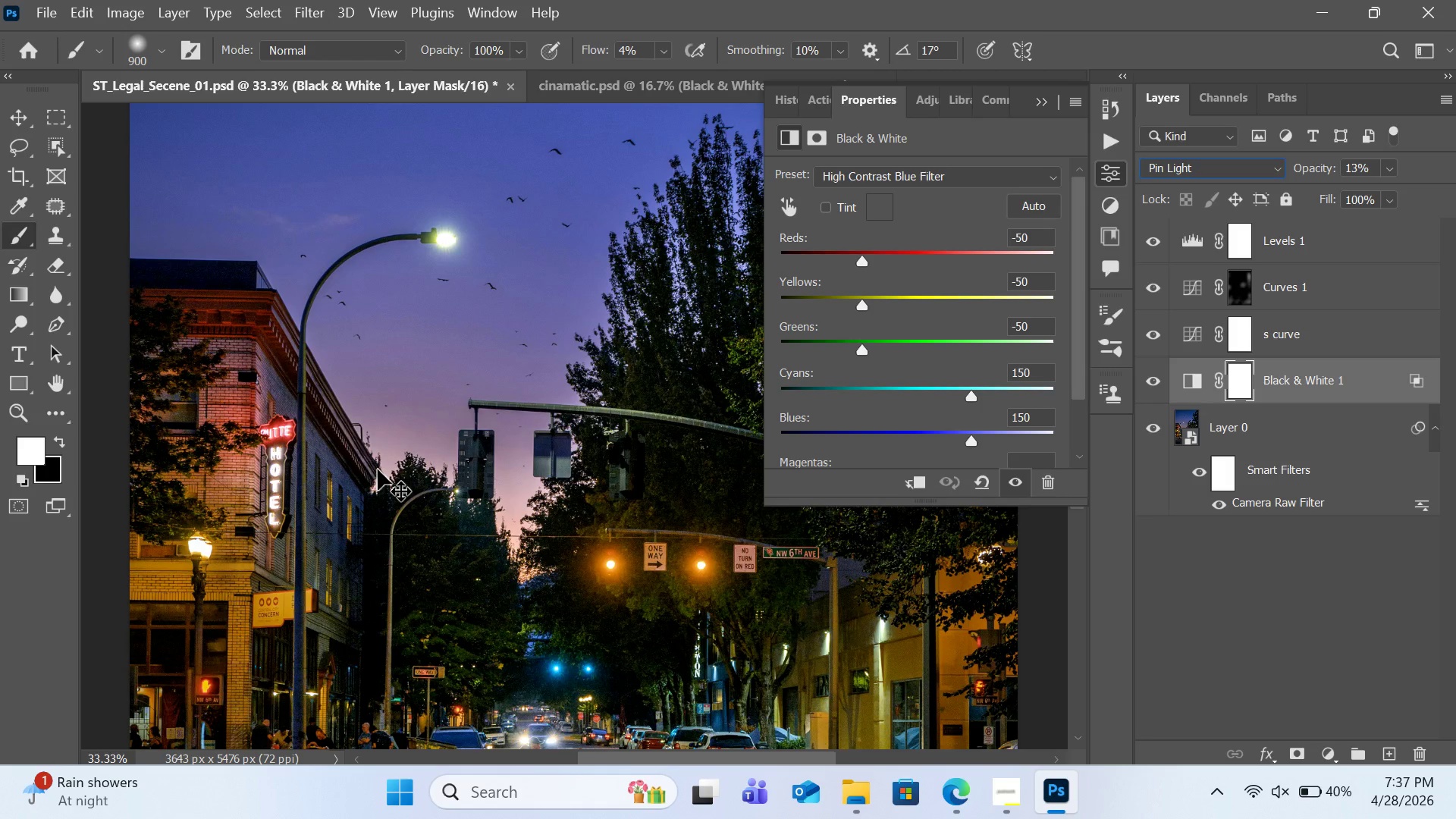 
key(Control+Minus)
 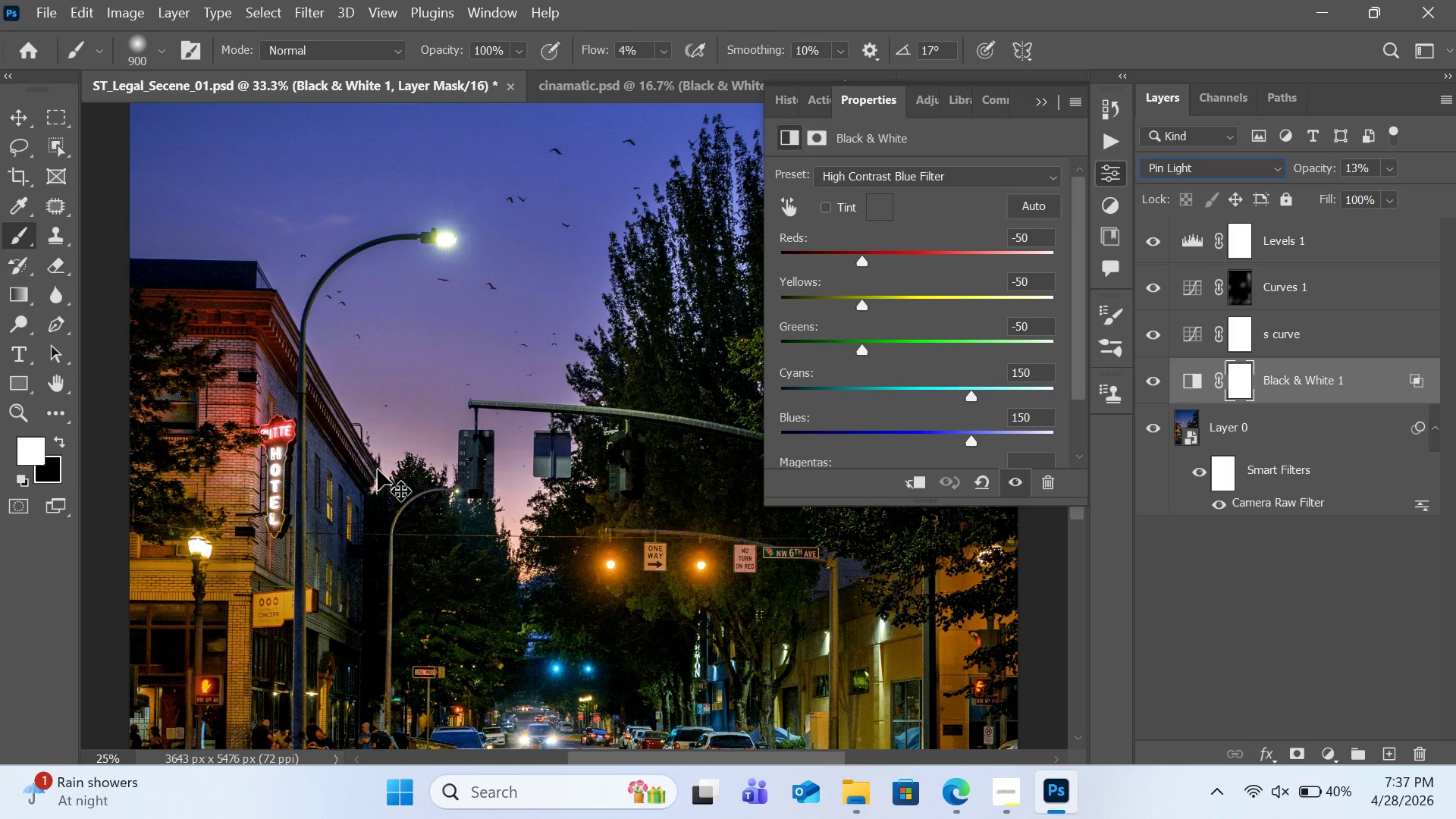 
key(Control+Minus)
 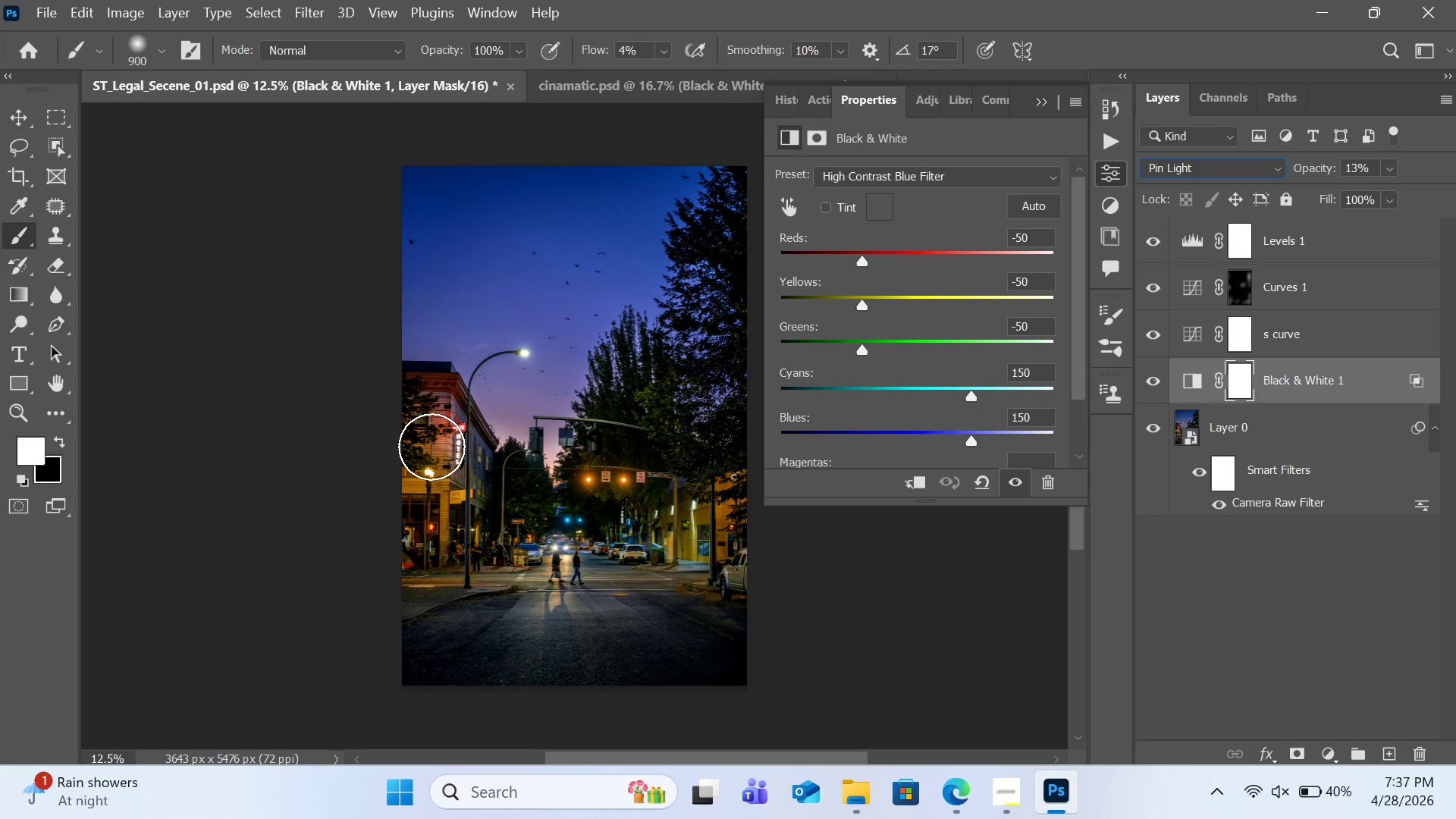 
wait(9.78)
 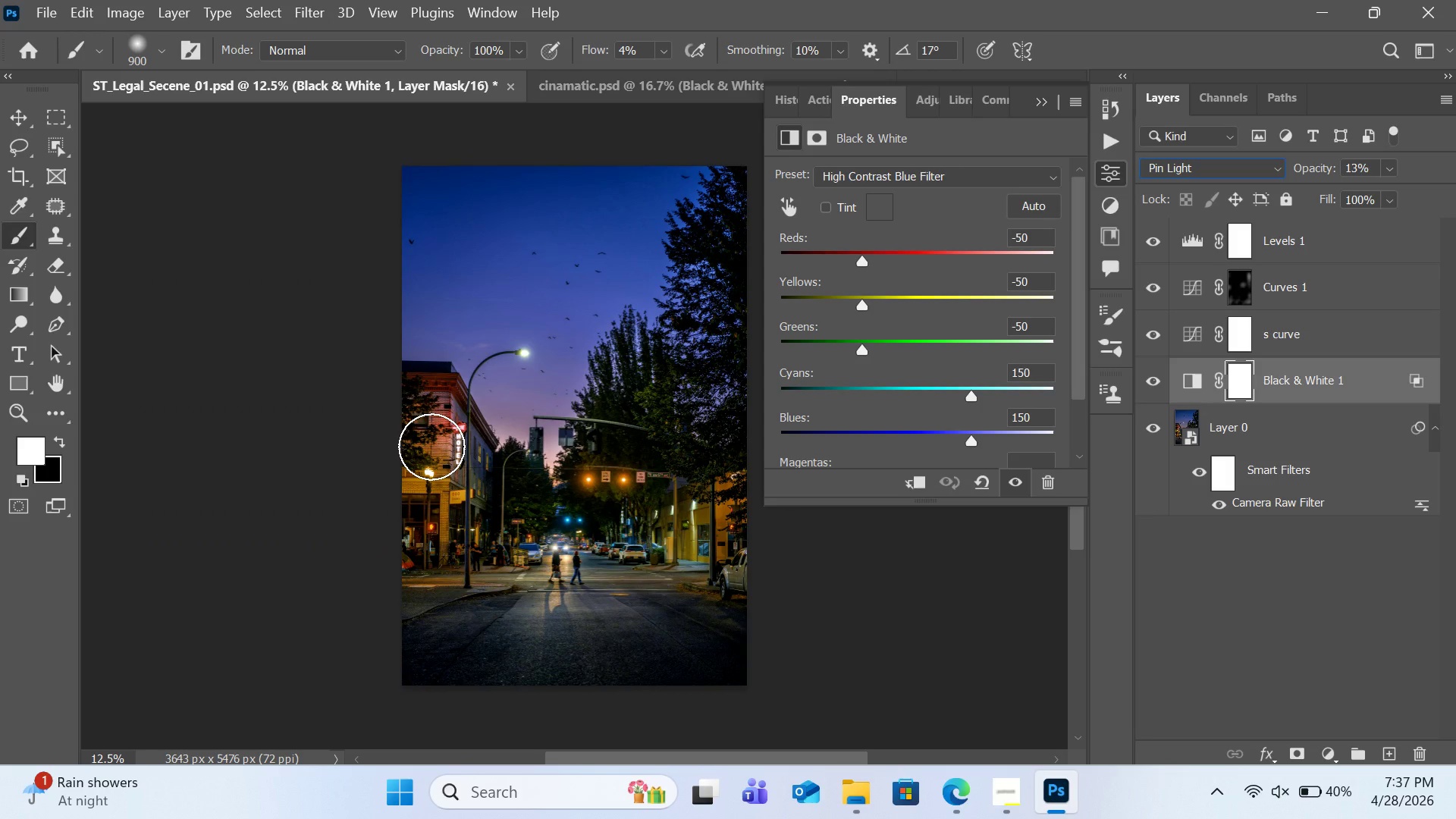 
left_click([1260, 438])
 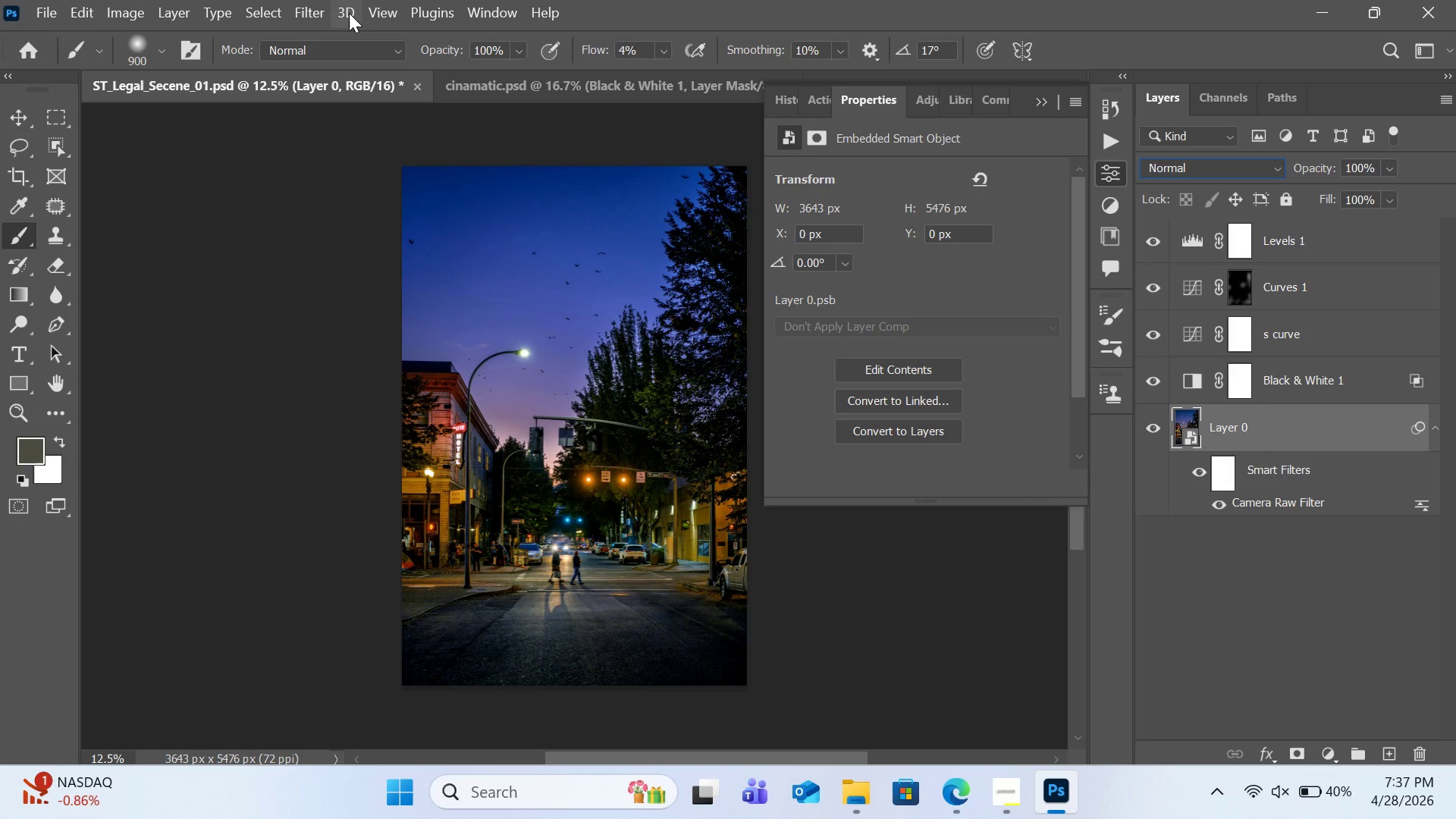 
wait(6.72)
 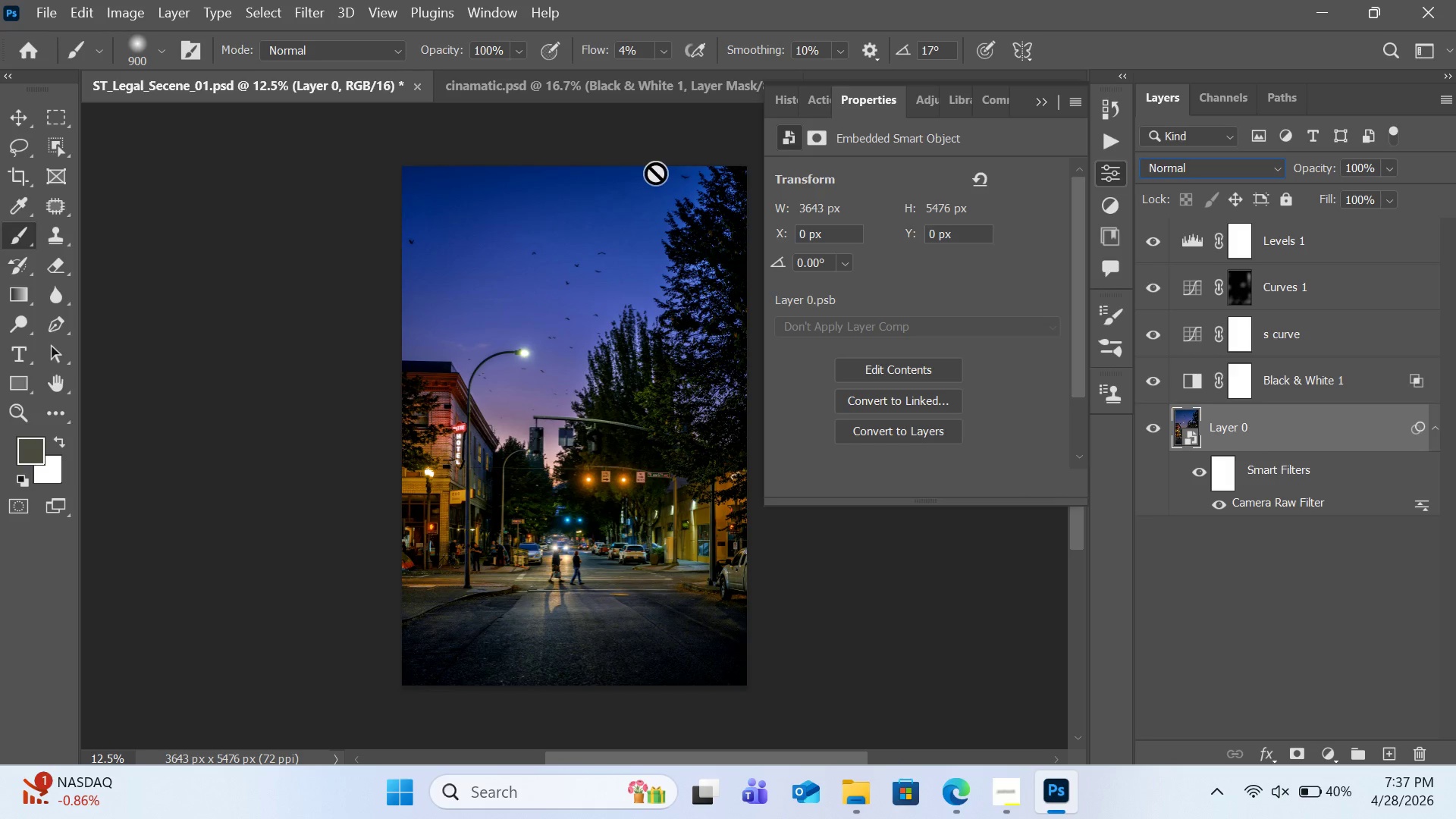 
left_click([349, 13])
 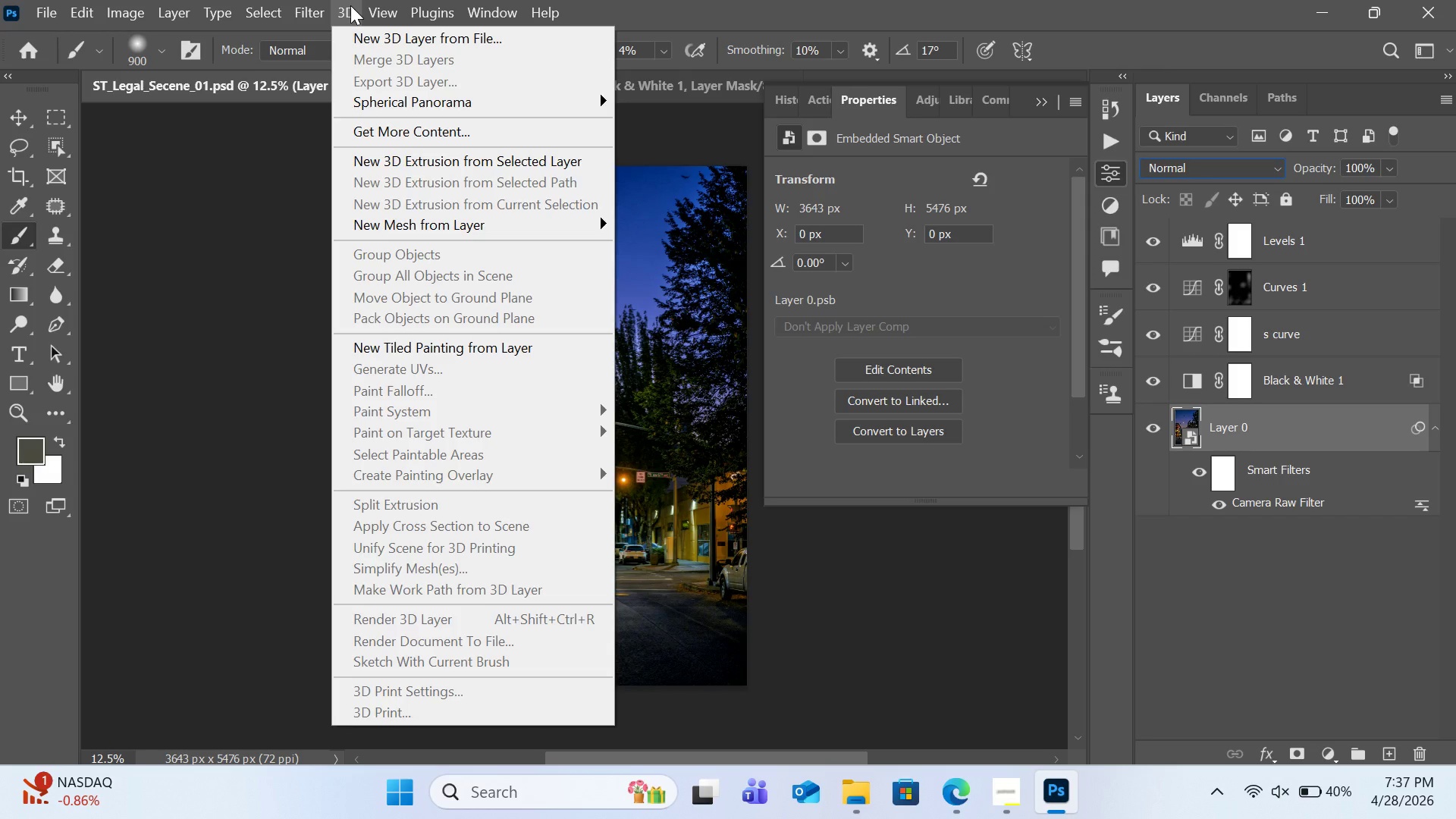 
wait(20.03)
 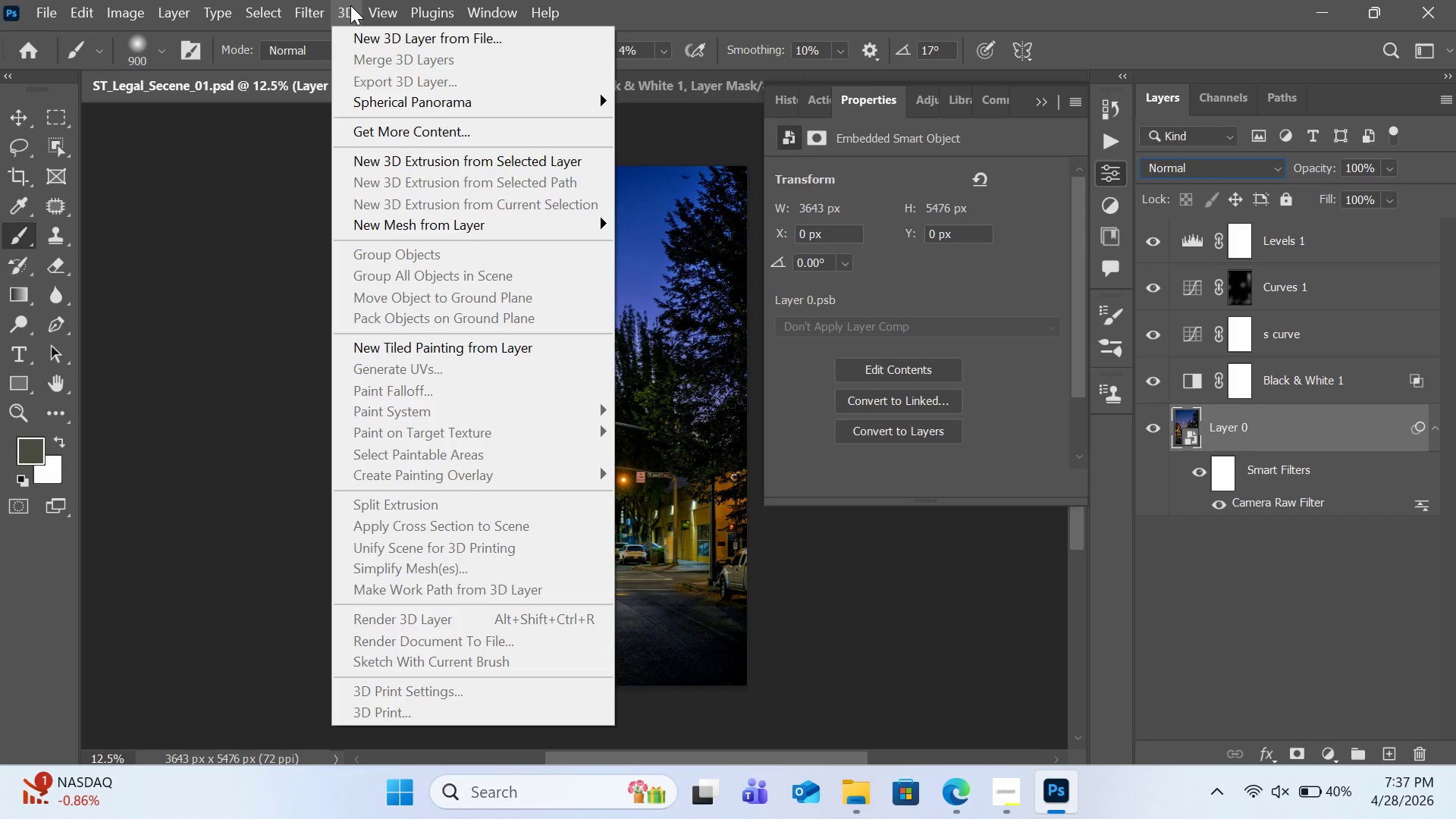 
left_click([607, 664])
 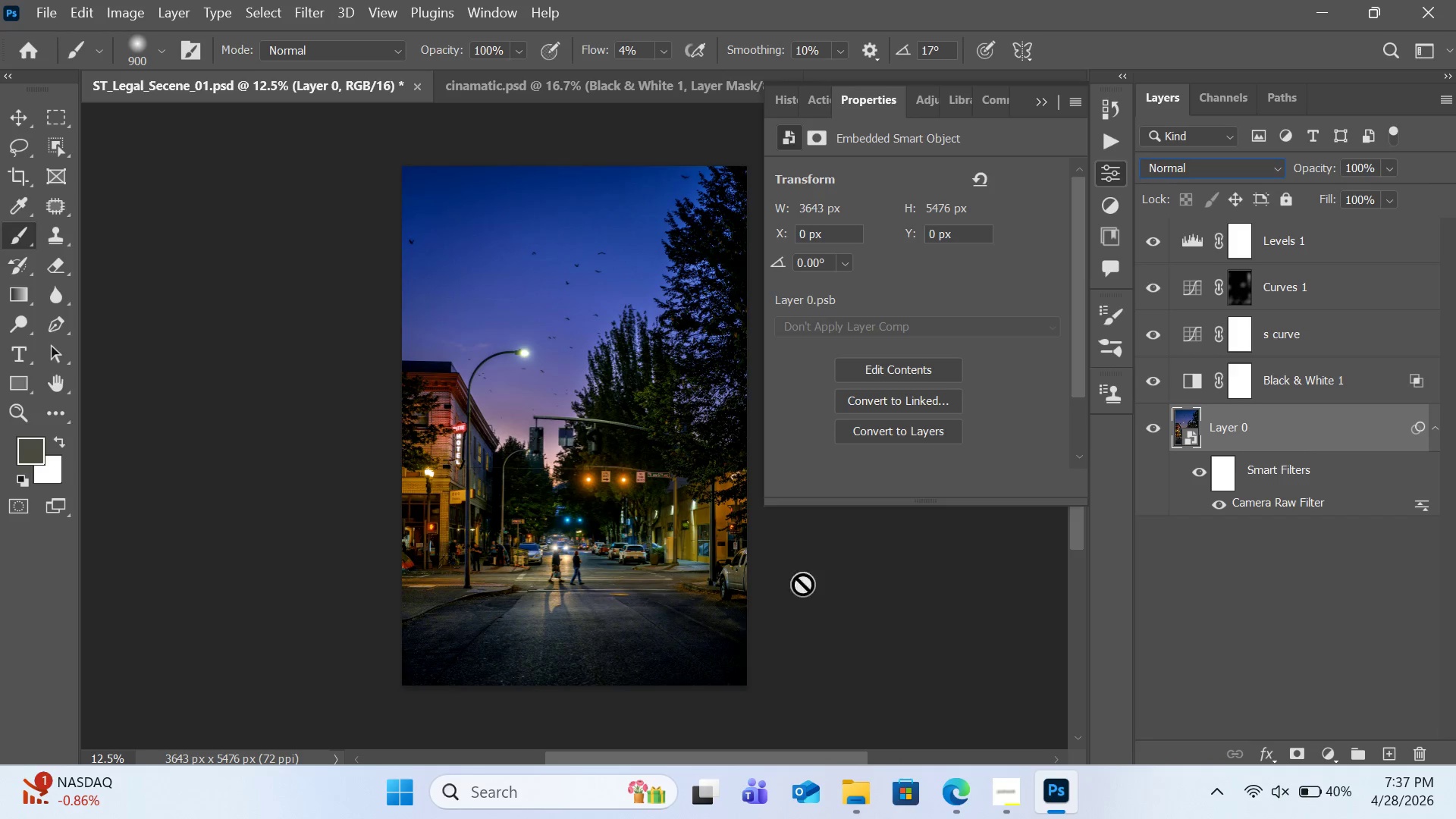 
wait(5.28)
 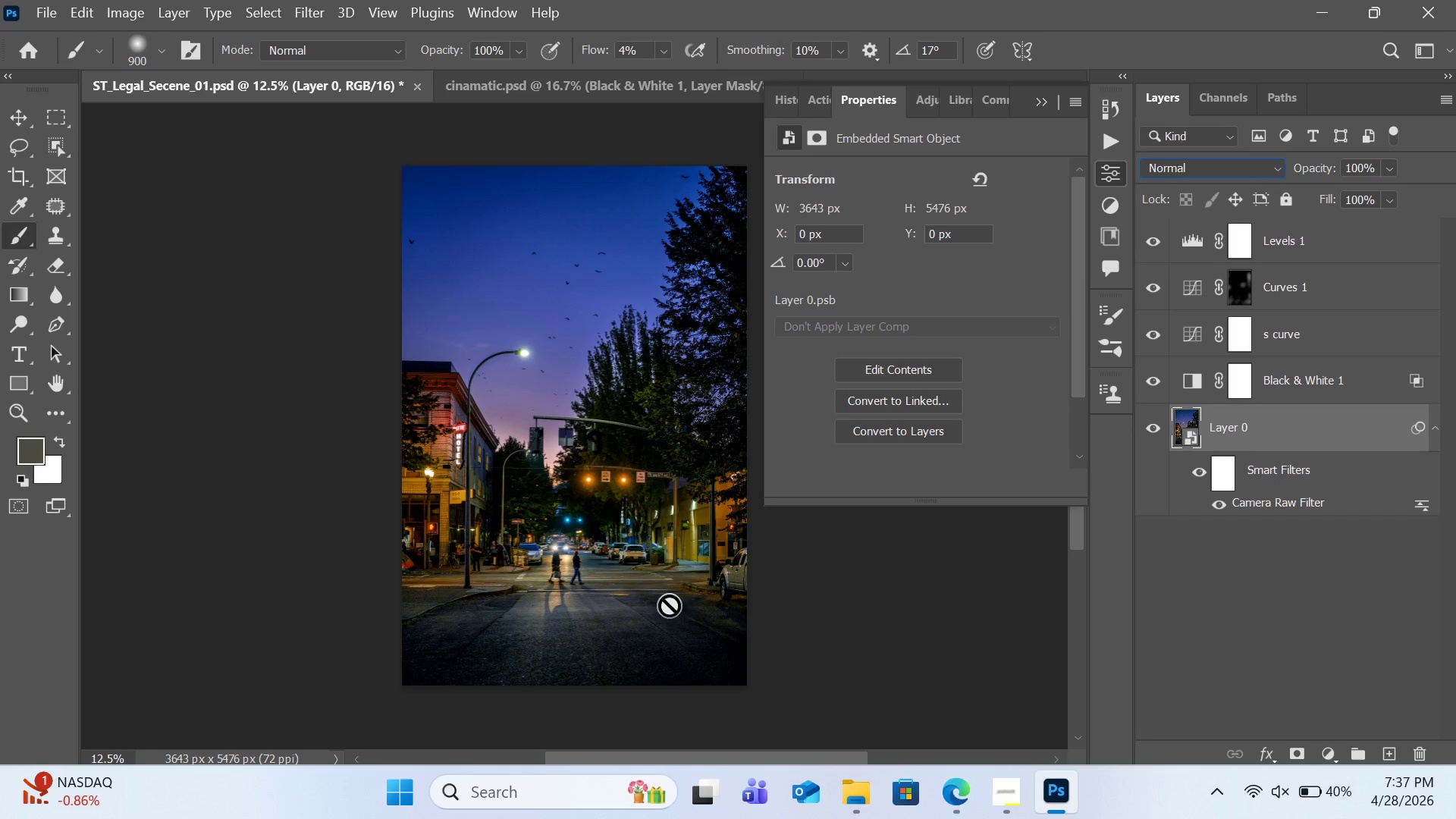 
left_click([1298, 297])
 